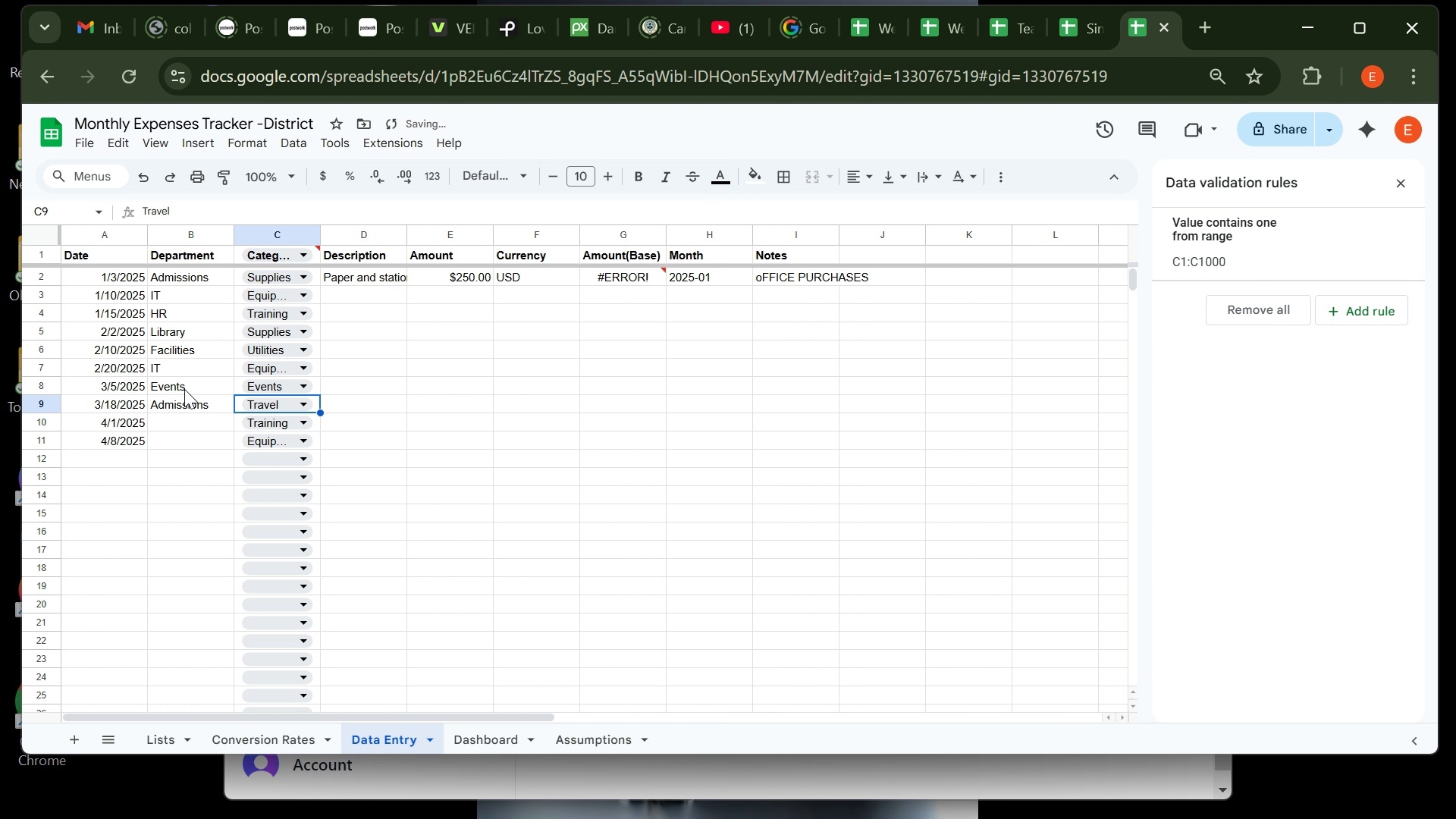 
key(ArrowRight)
 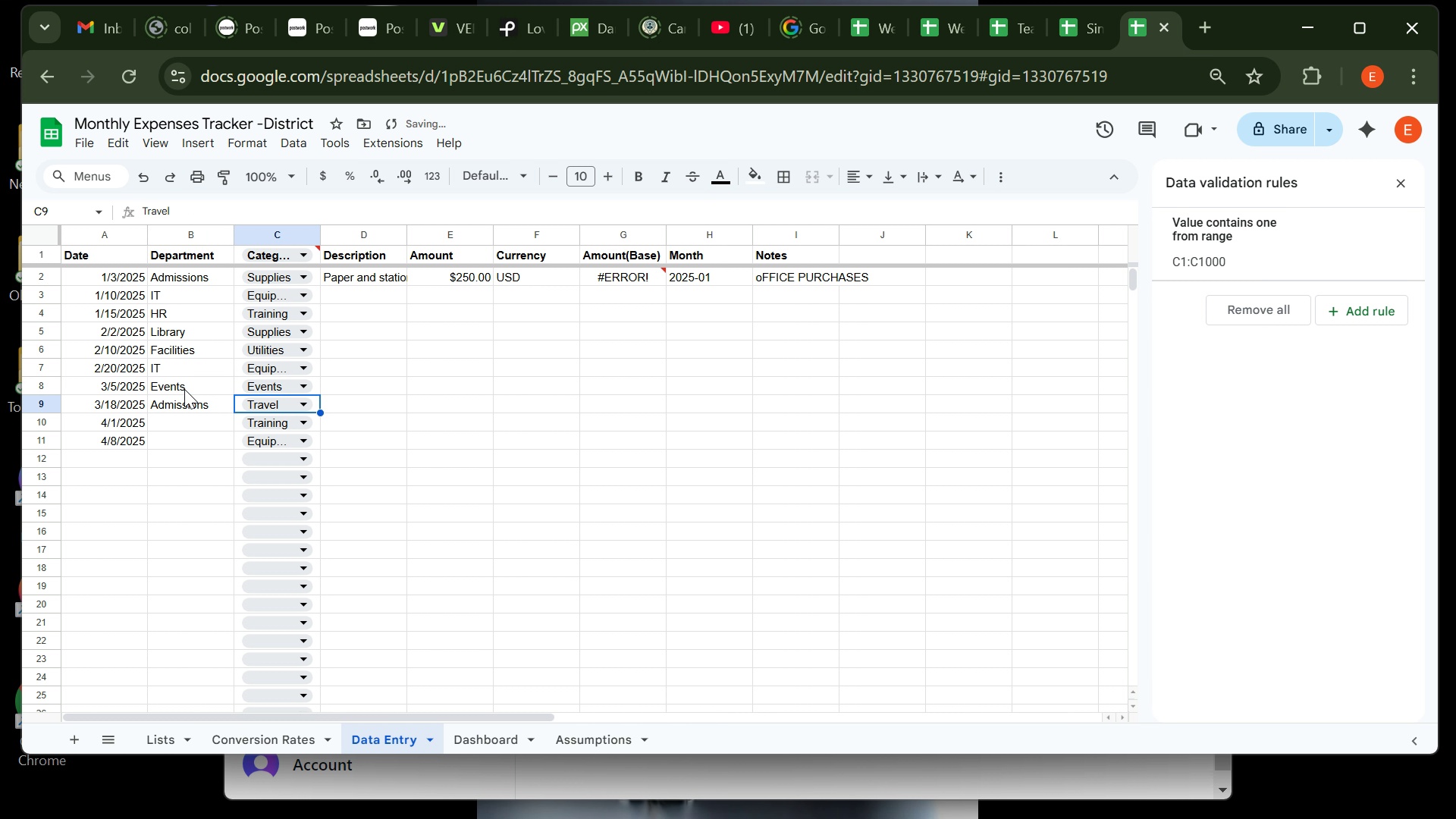 
key(Enter)
 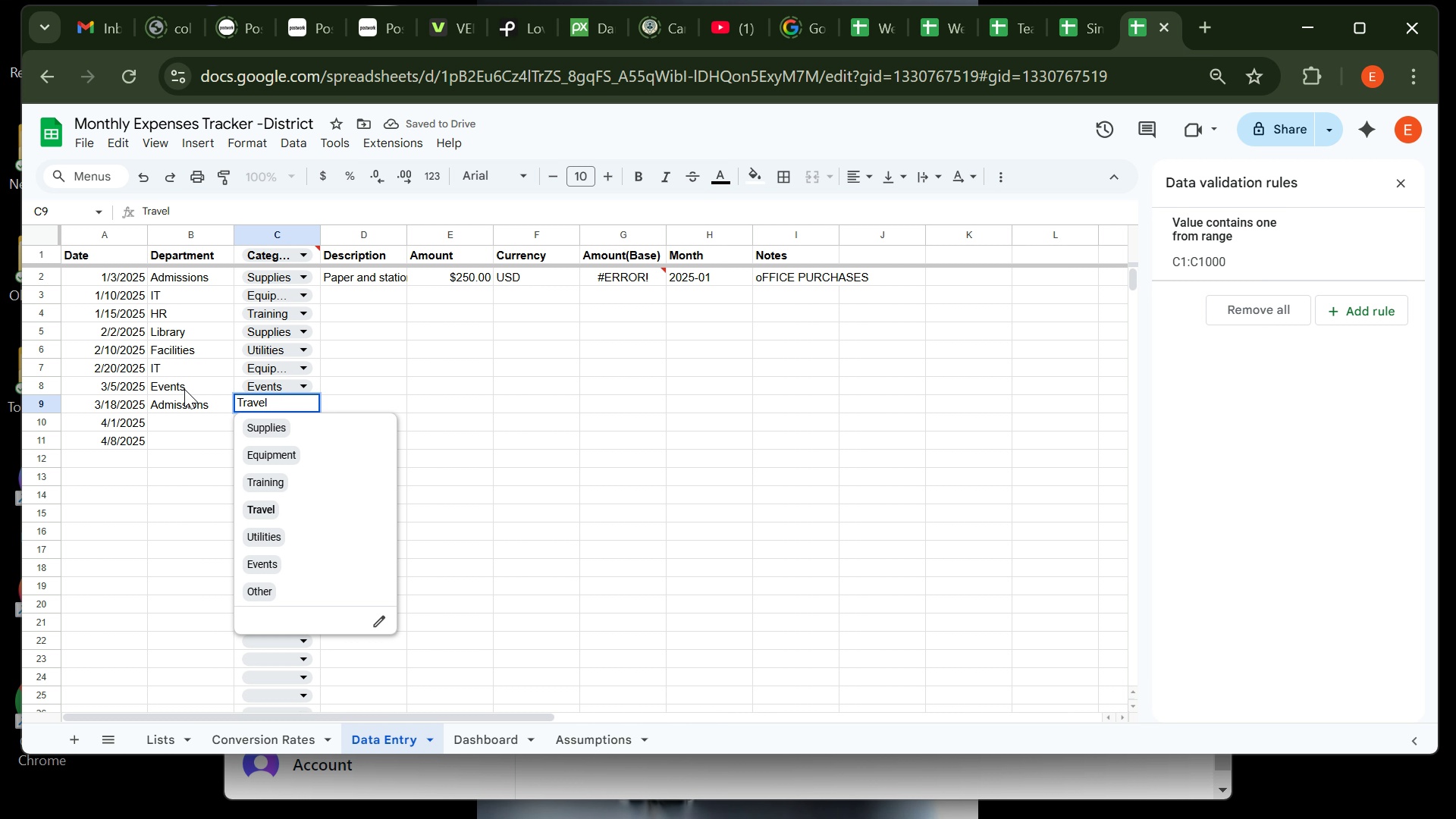 
type(HR)
key(Backspace)
key(Backspace)
 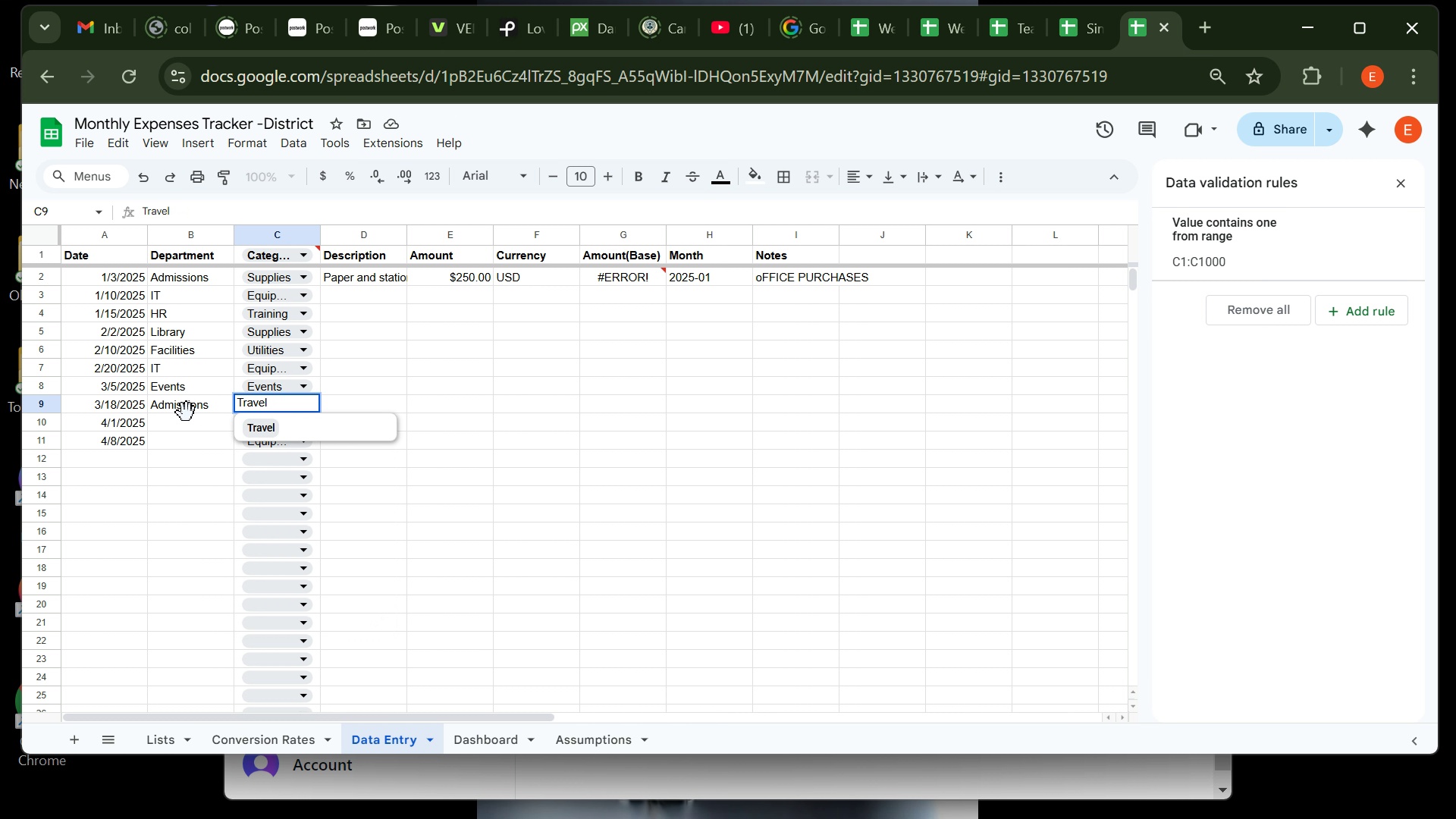 
left_click([187, 413])
 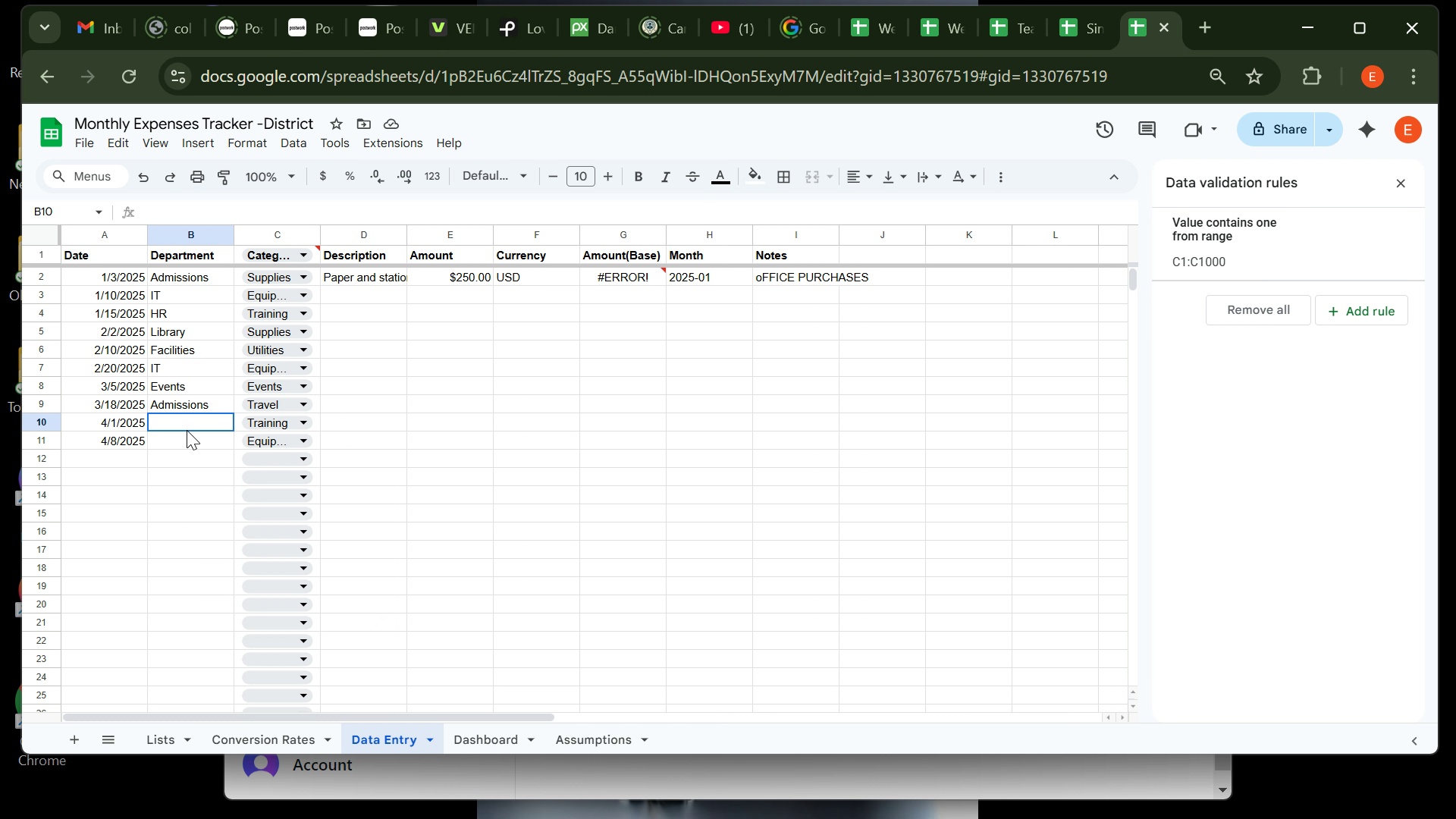 
left_click([187, 430])
 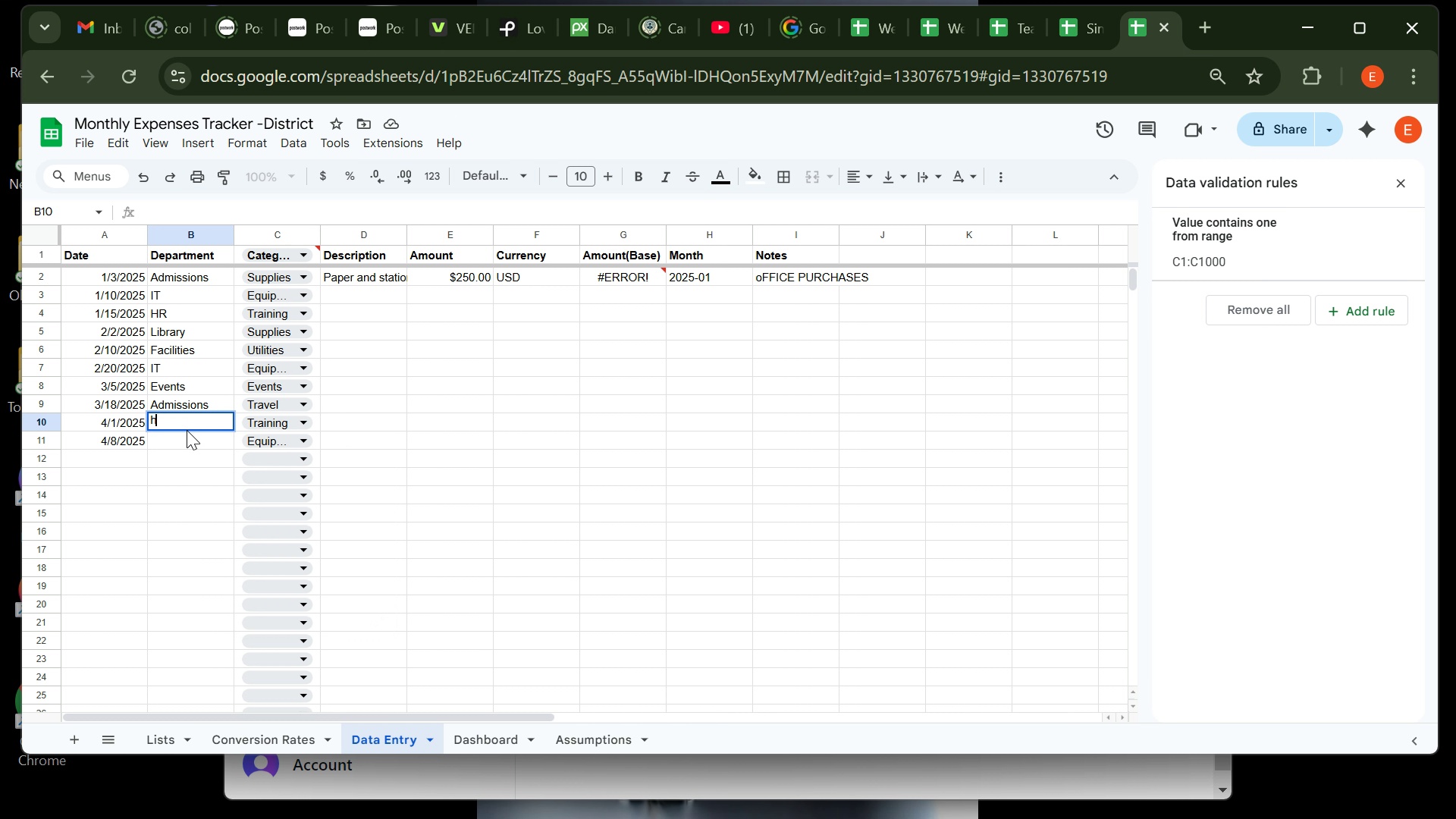 
type(hr)
key(Backspace)
key(Backspace)
type(HR)
 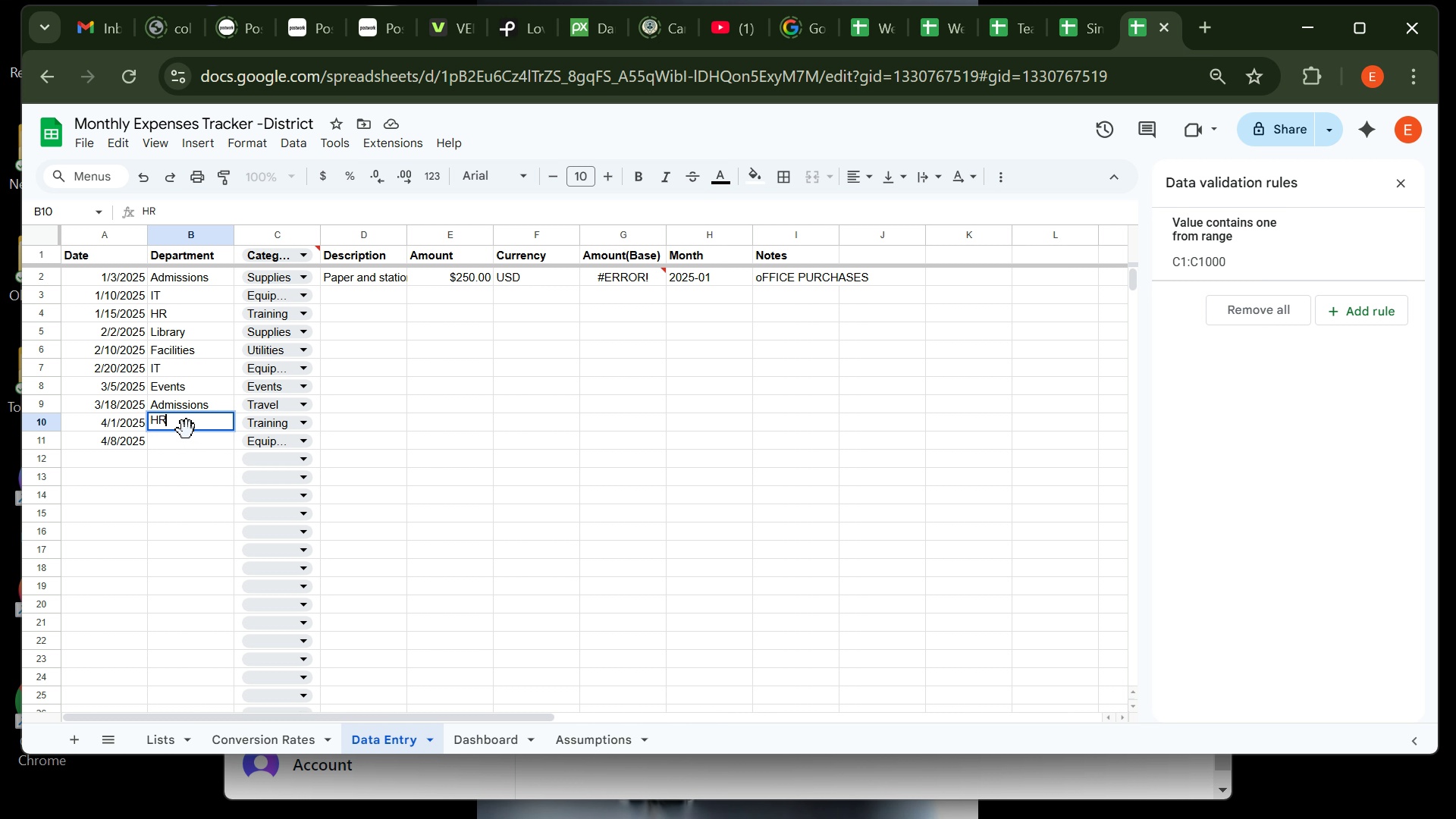 
key(Enter)
 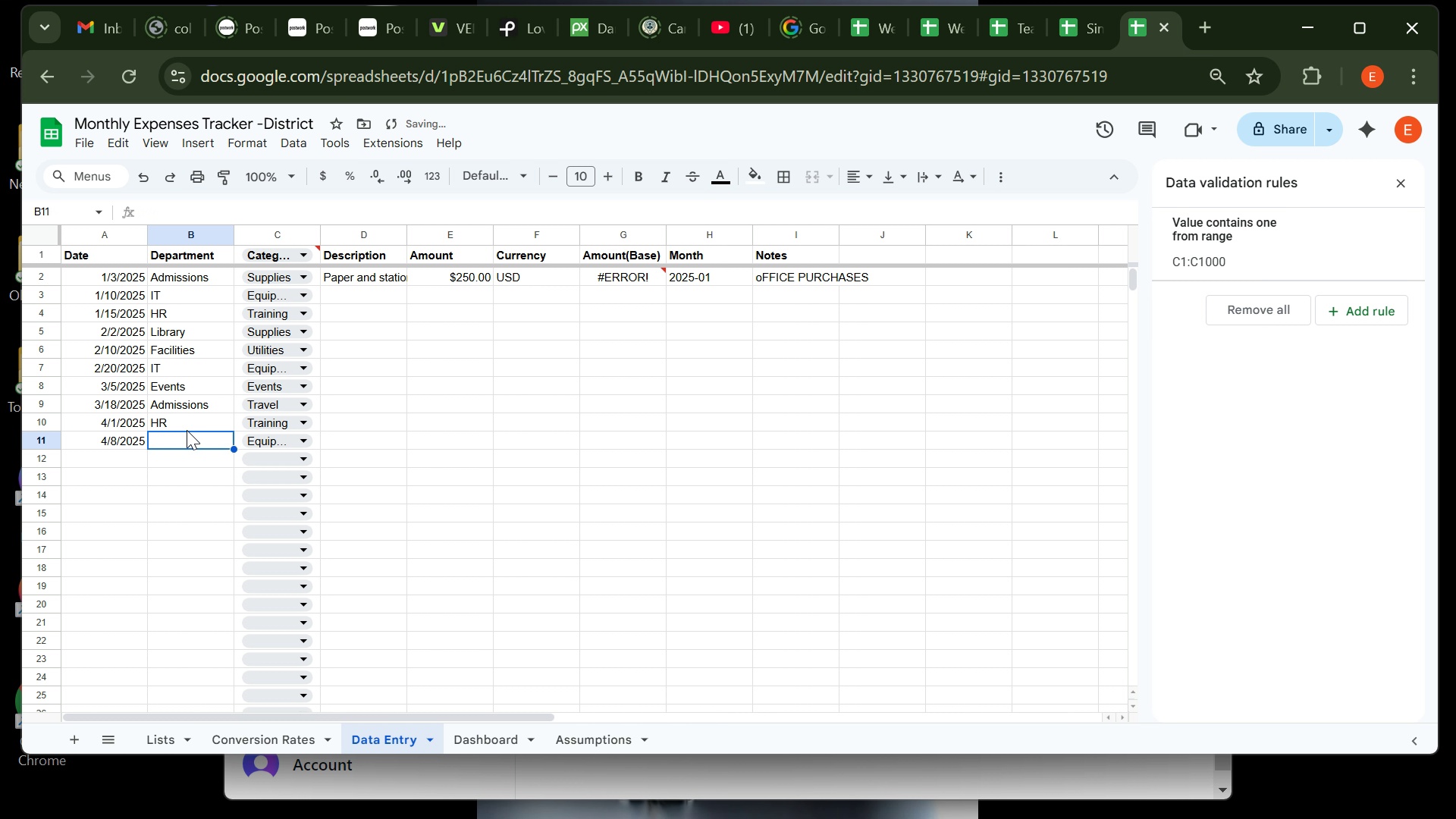 
type(lIBRAR)
key(Backspace)
key(Backspace)
key(Backspace)
key(Backspace)
key(Backspace)
key(Backspace)
key(Backspace)
type(Library)
 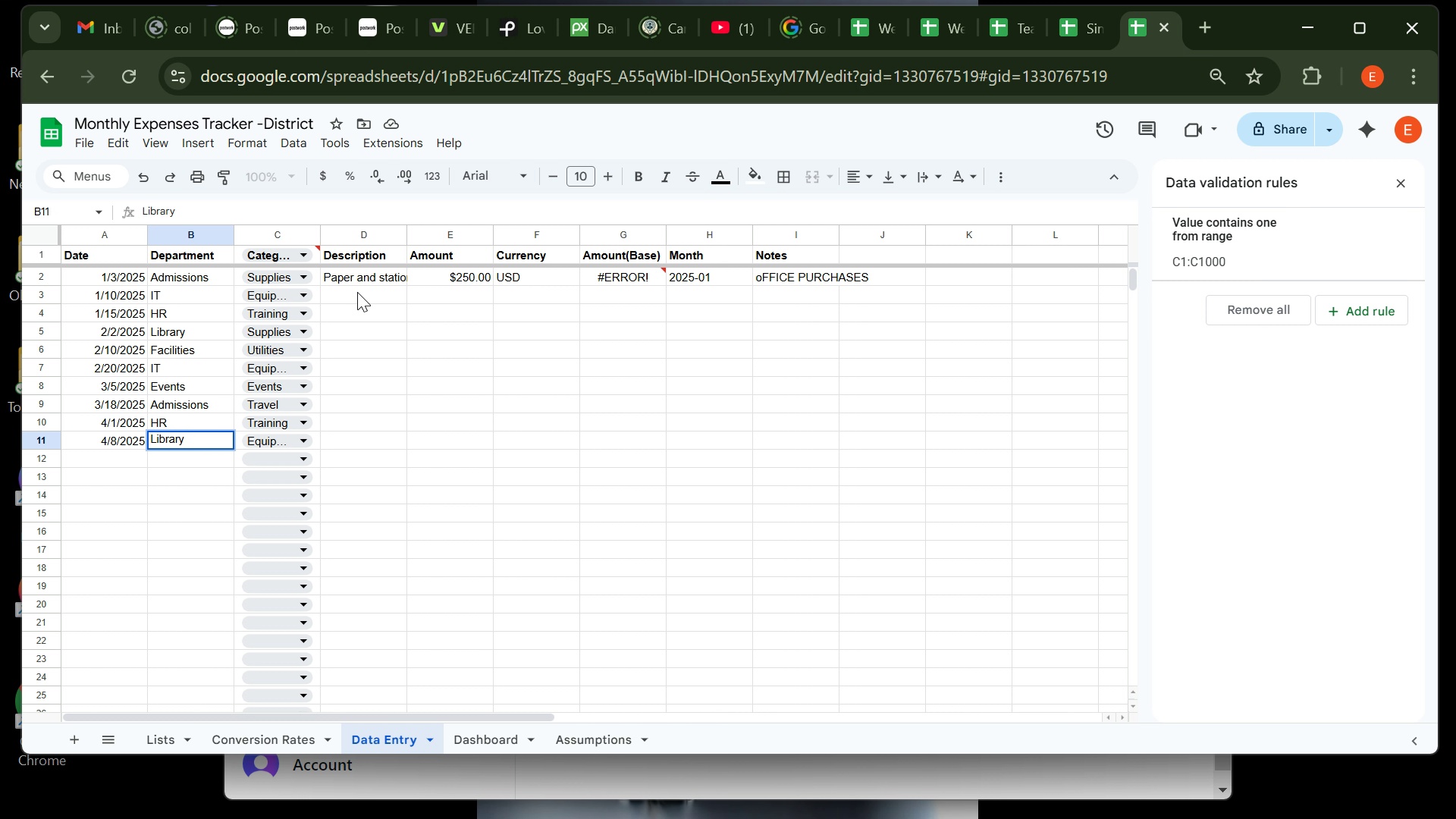 
left_click([357, 292])
 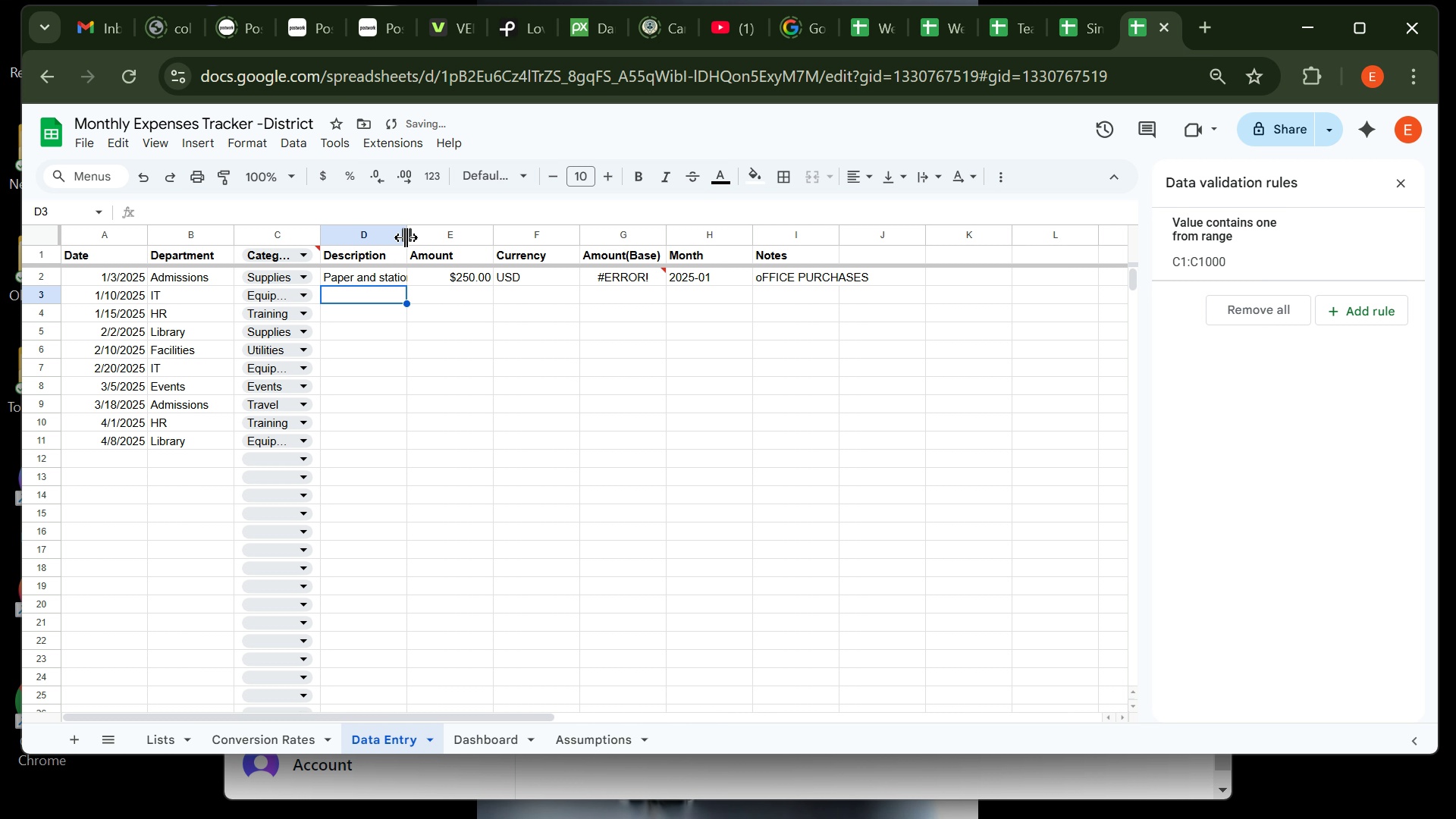 
double_click([406, 237])
 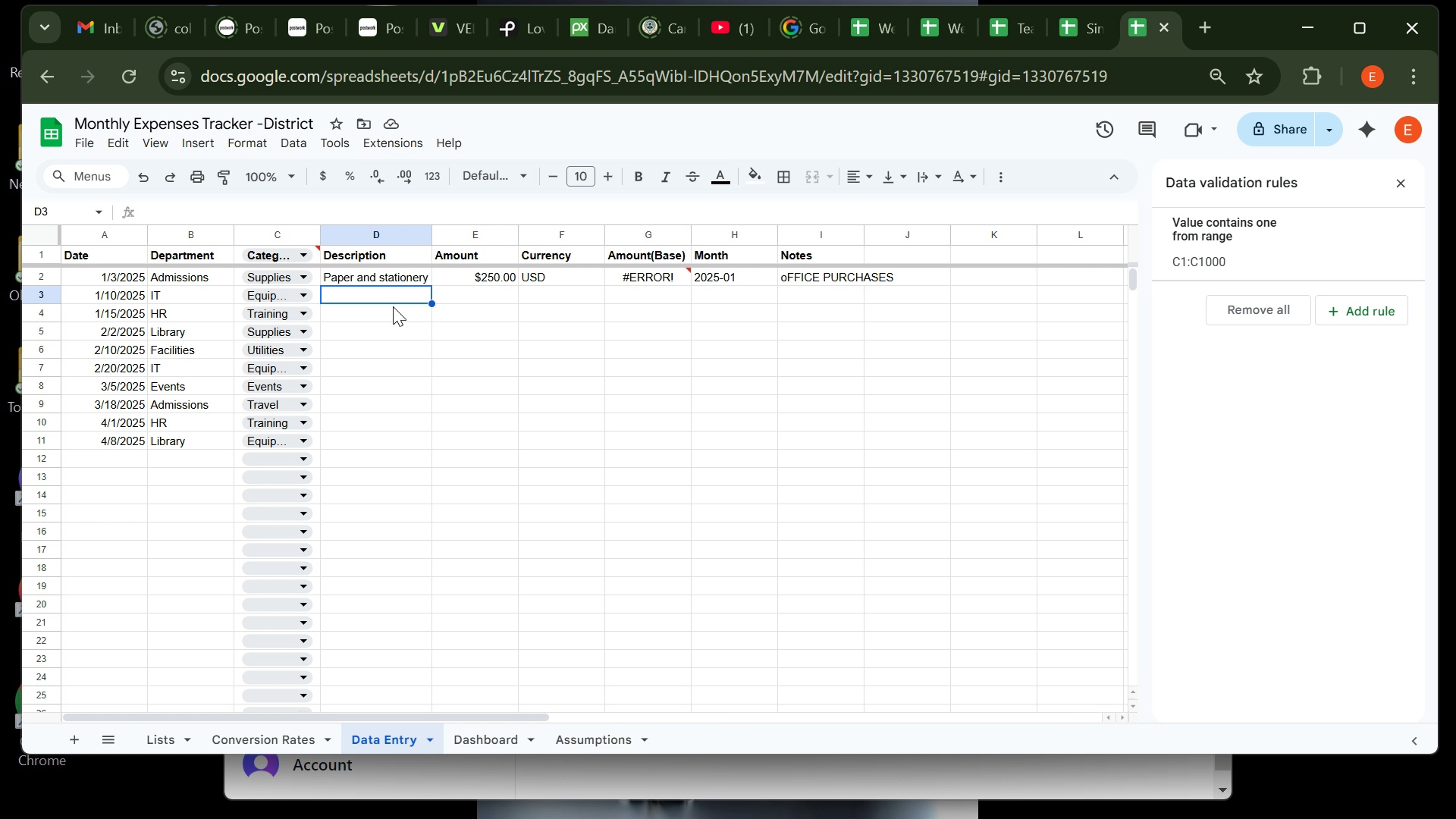 
wait(16.56)
 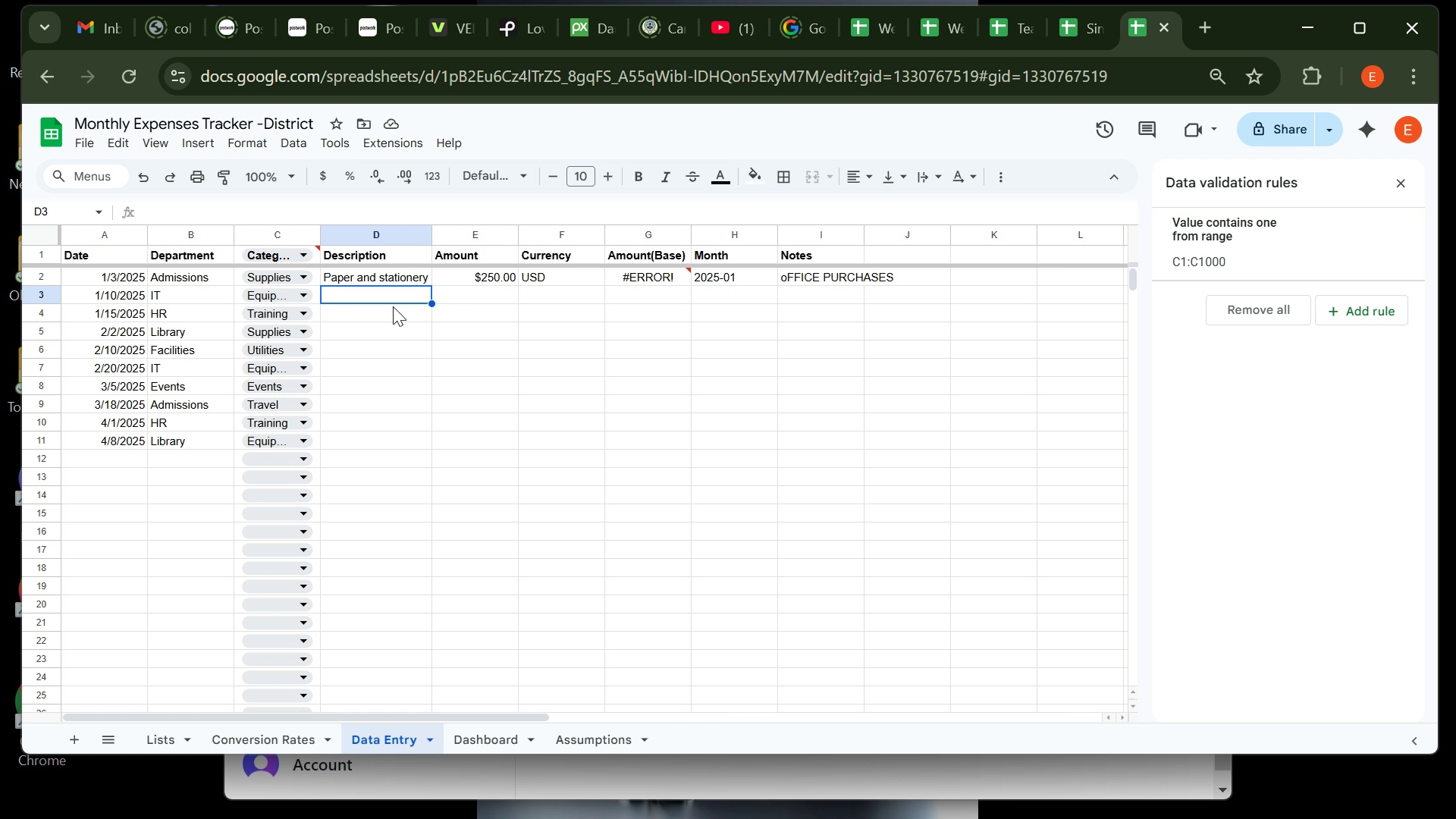 
type(New ROUTER)
key(Backspace)
key(Backspace)
key(Backspace)
key(Backspace)
key(Backspace)
type(outer)
 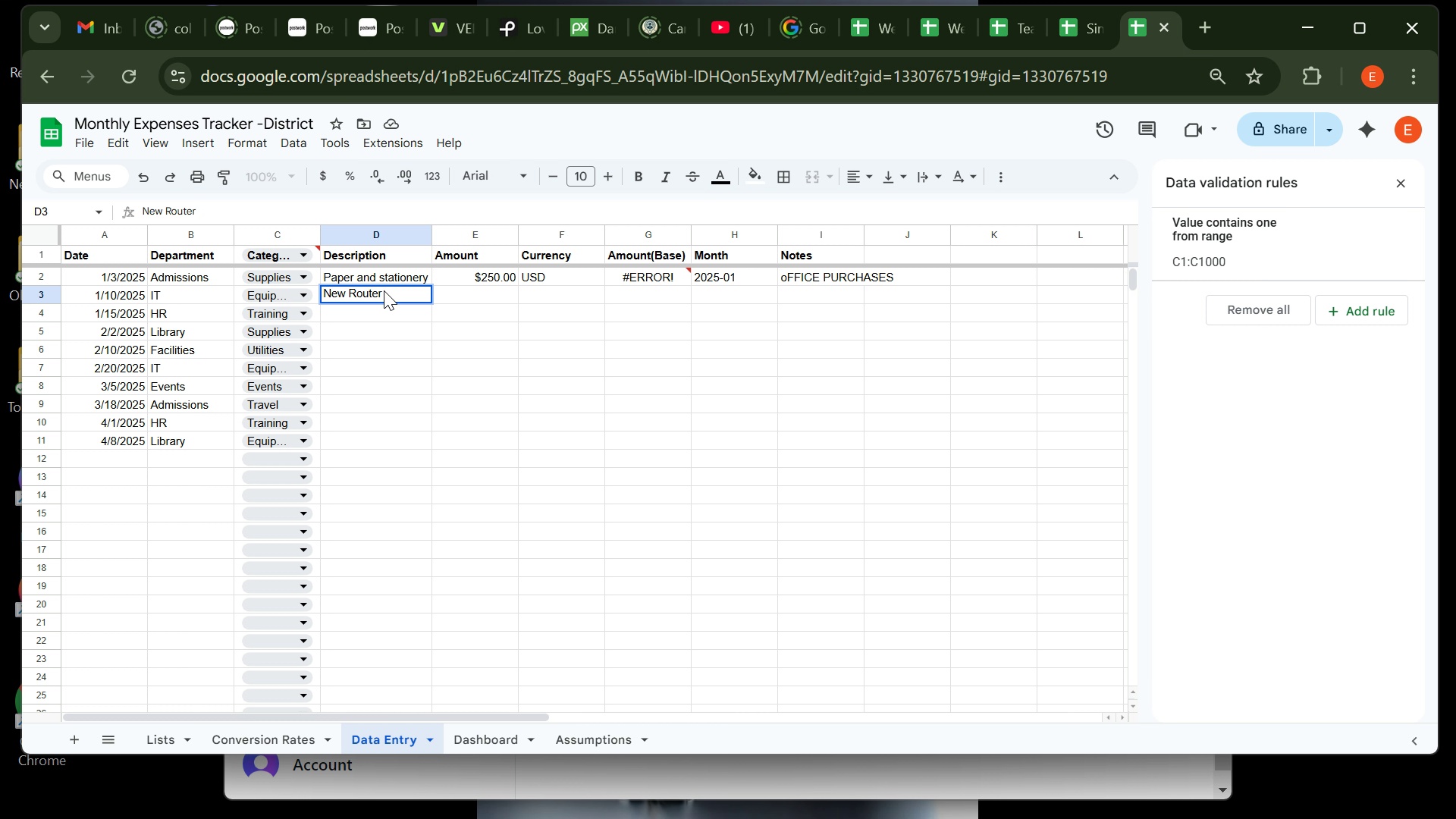 
key(Enter)
 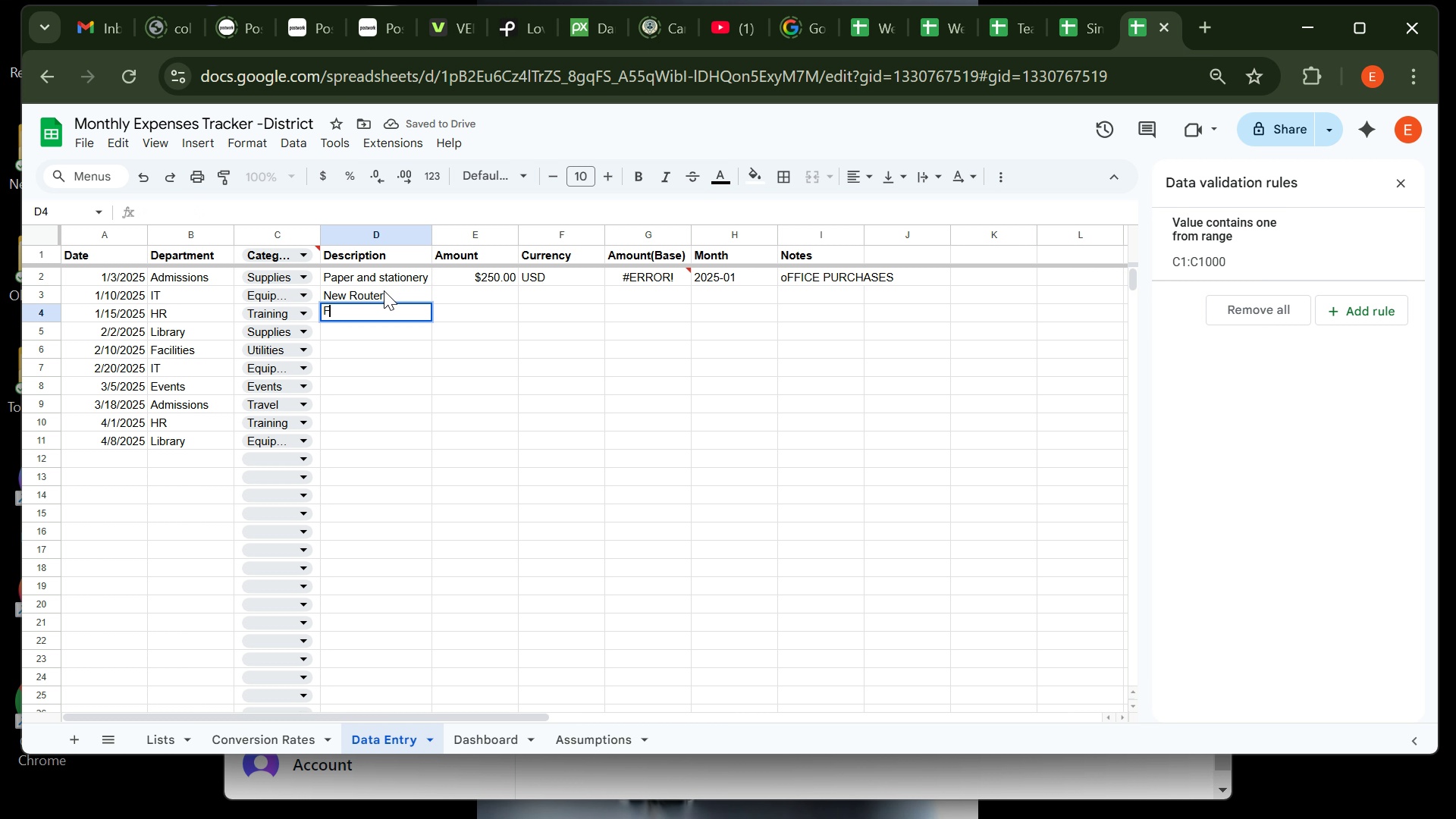 
type(First aid course)
 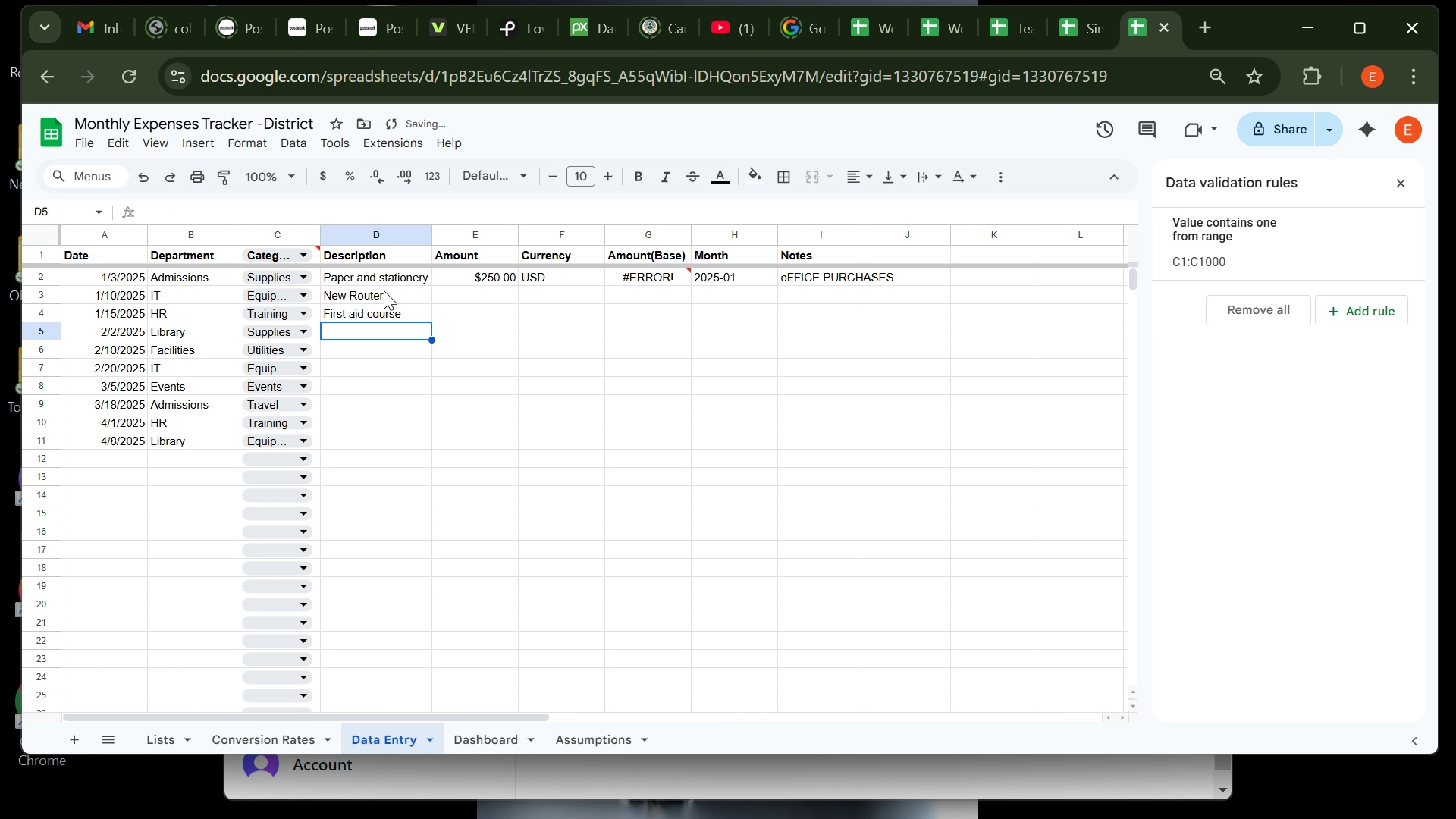 
key(Enter)
 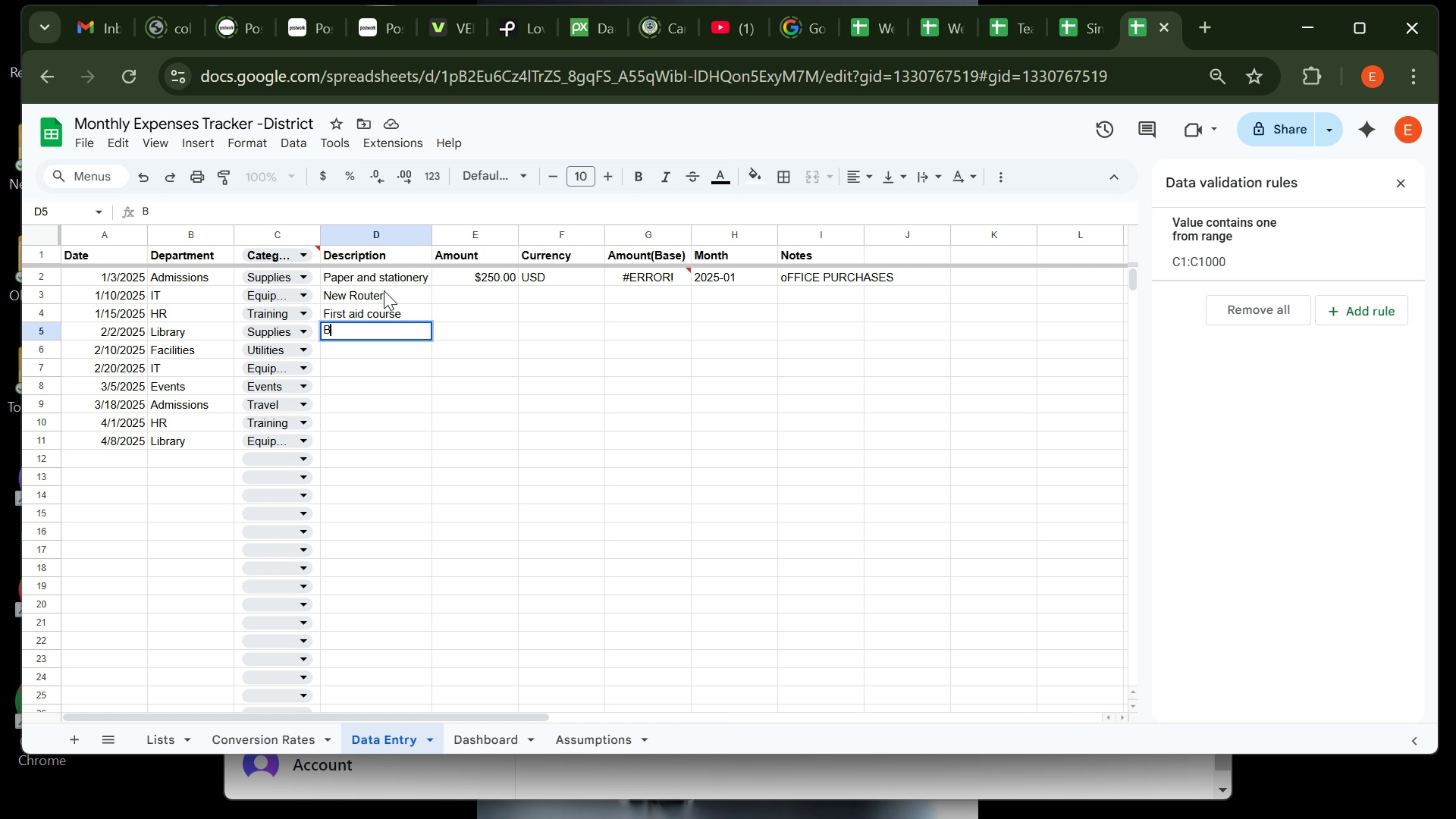 
wait(5.1)
 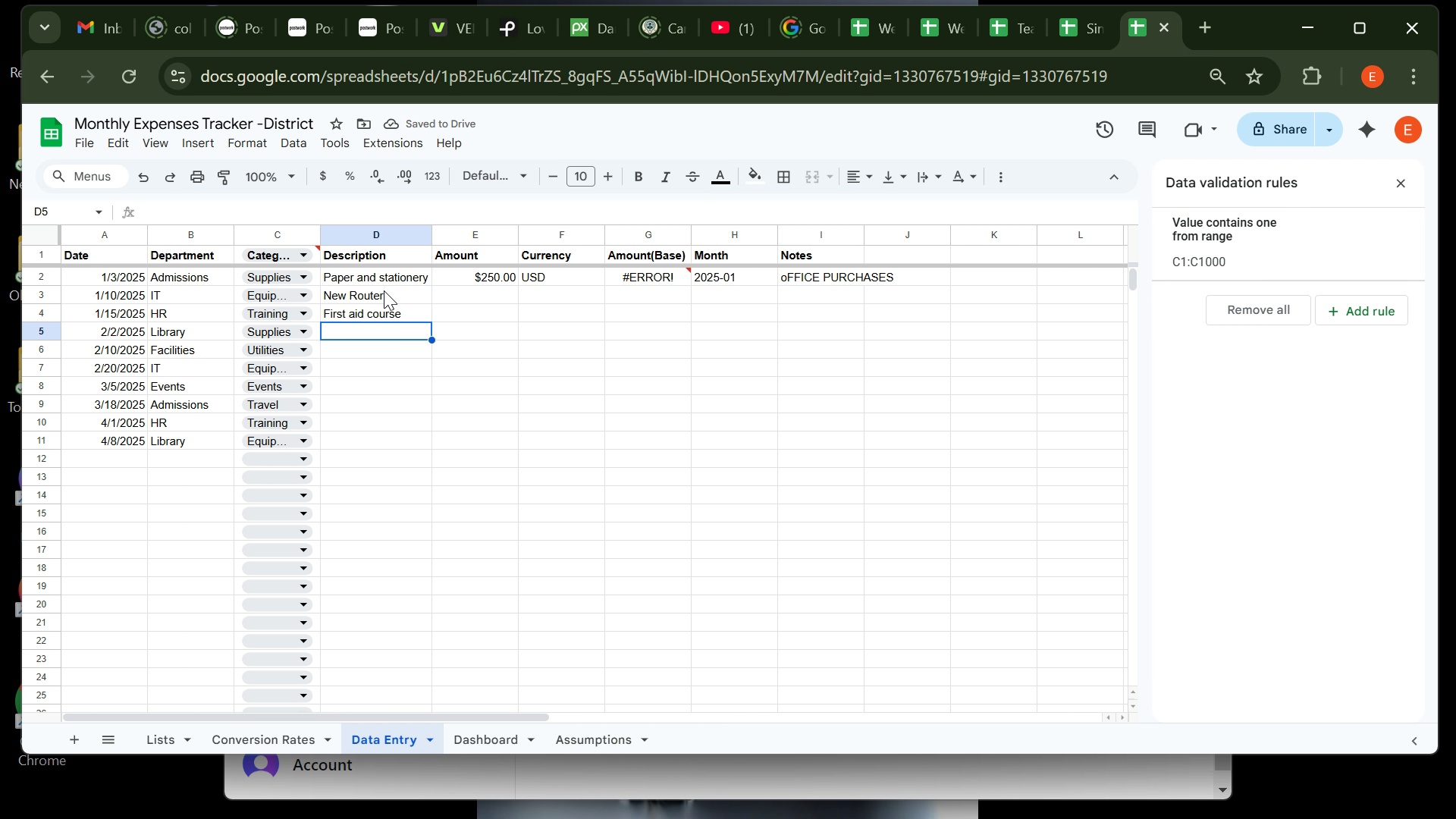 
type(Bi)
key(Backspace)
type(ooks purchase)
 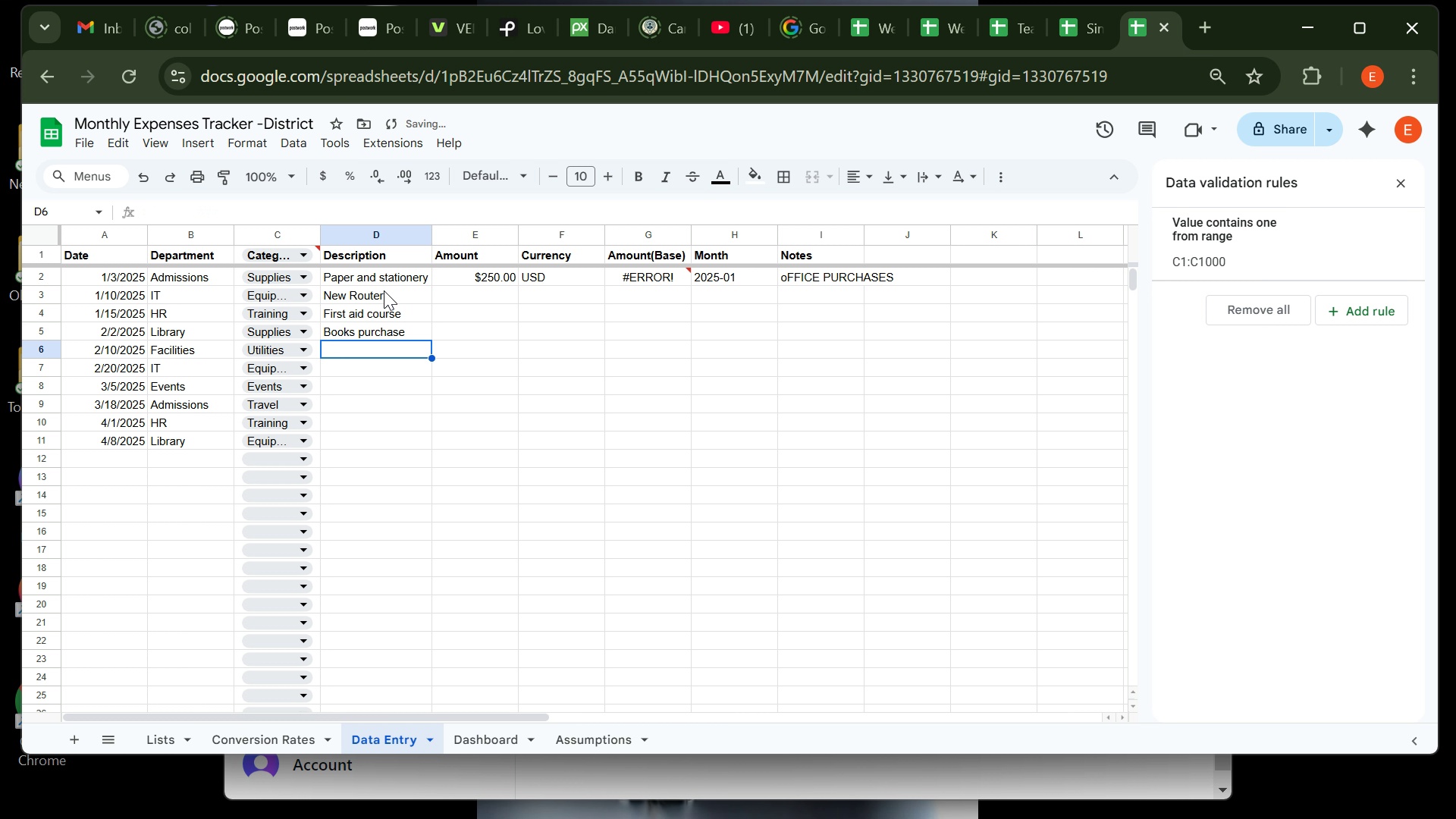 
key(Enter)
 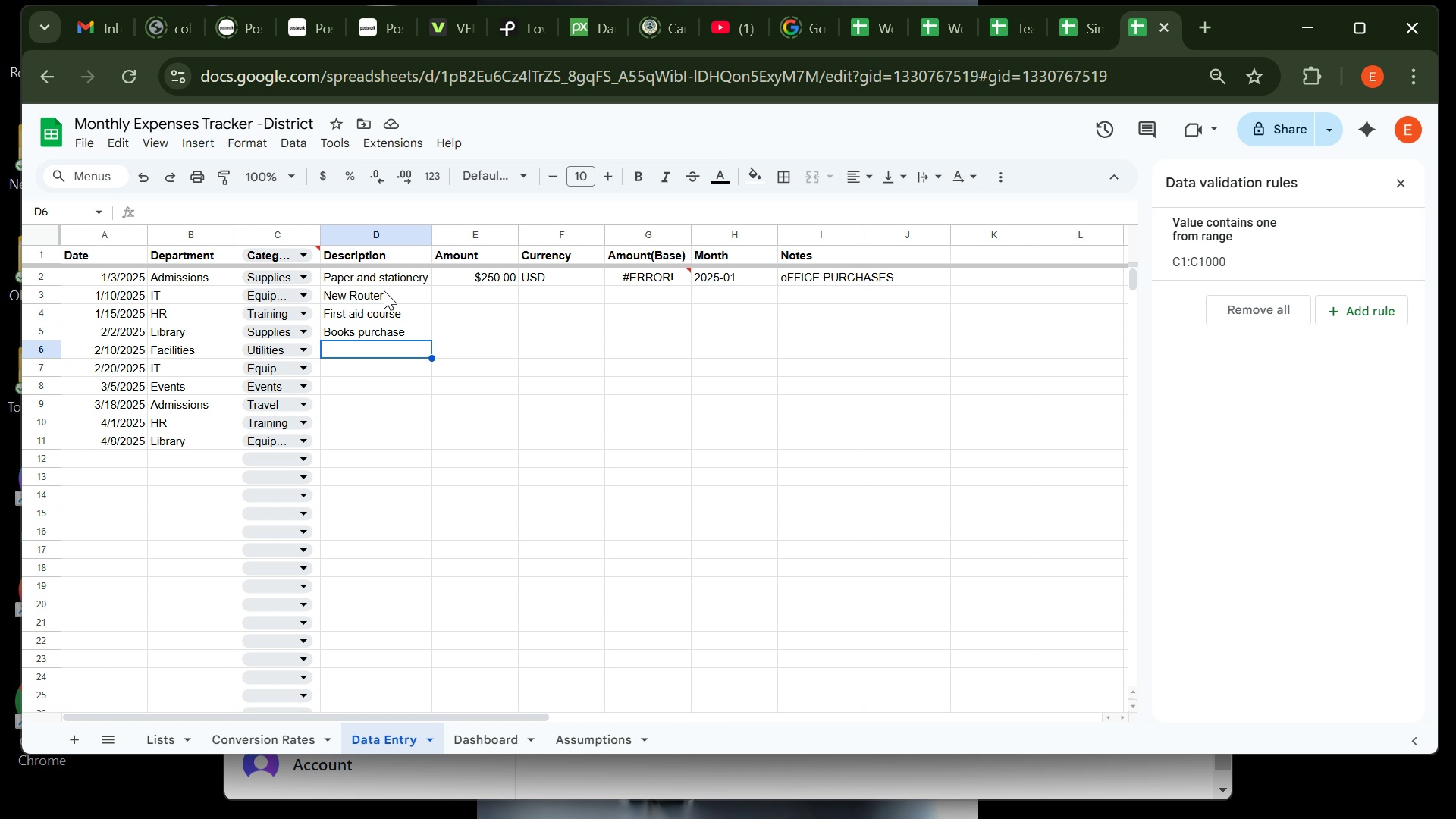 
wait(5.08)
 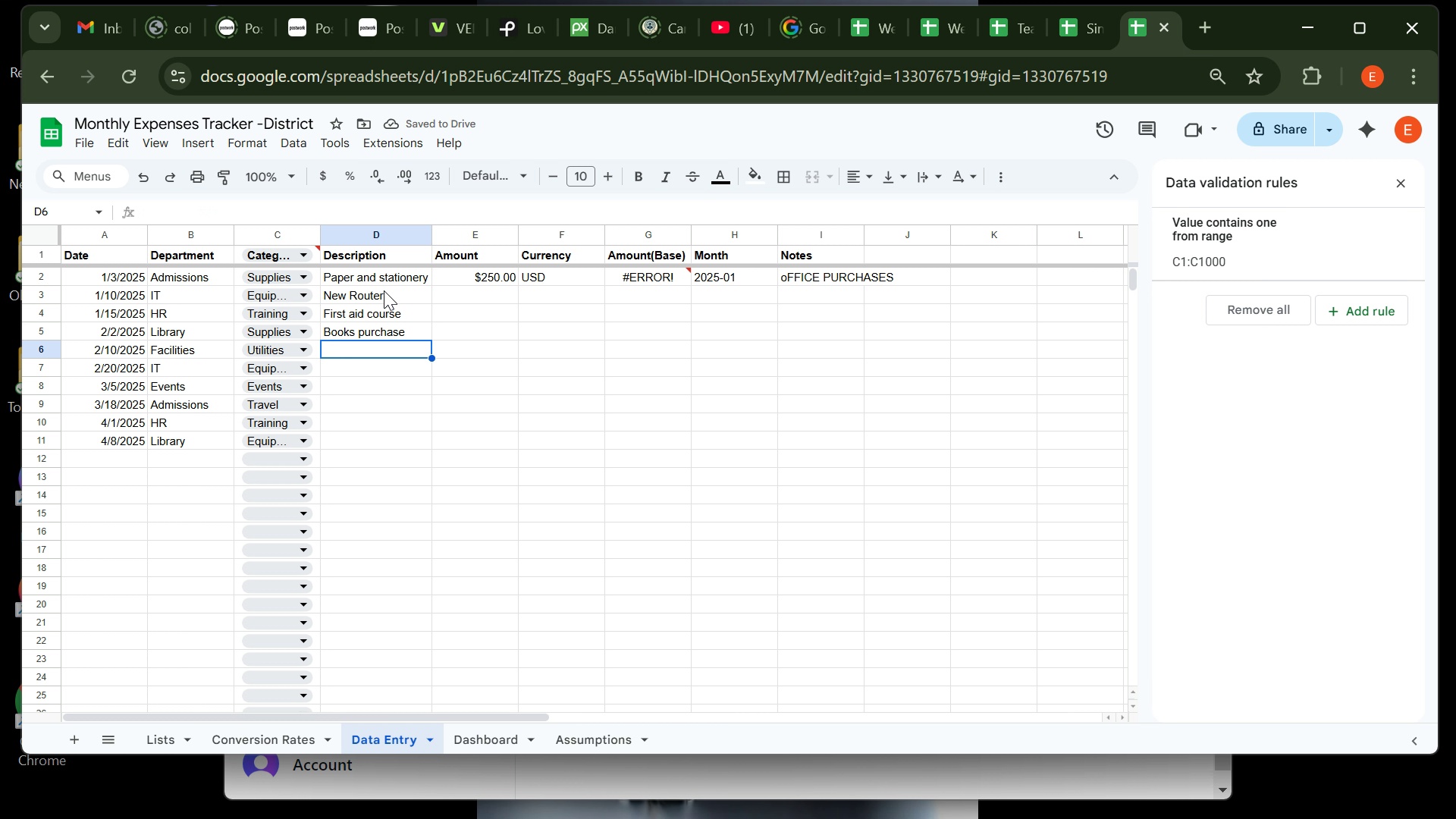 
type(Electiricy)
 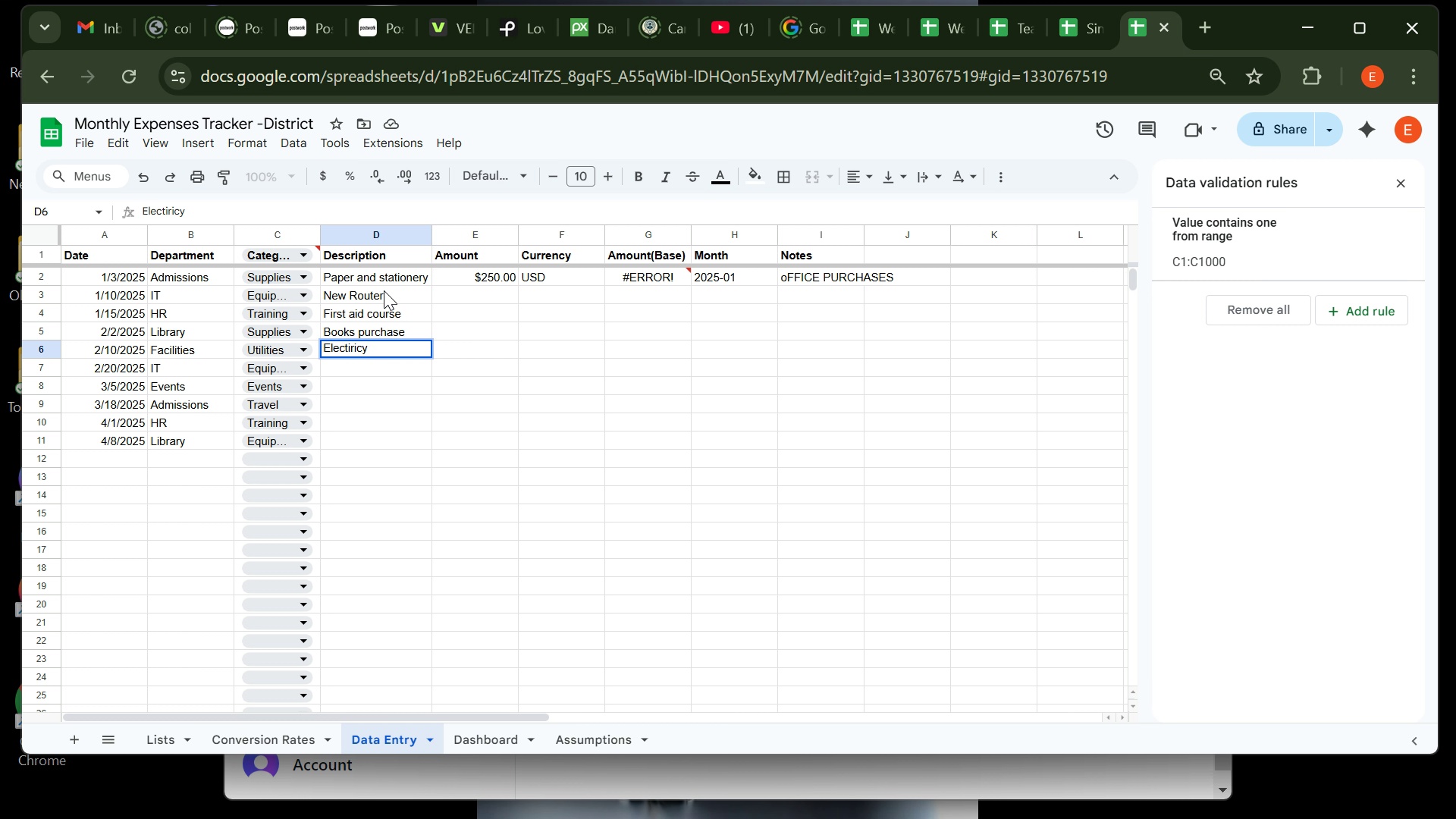 
key(Enter)
 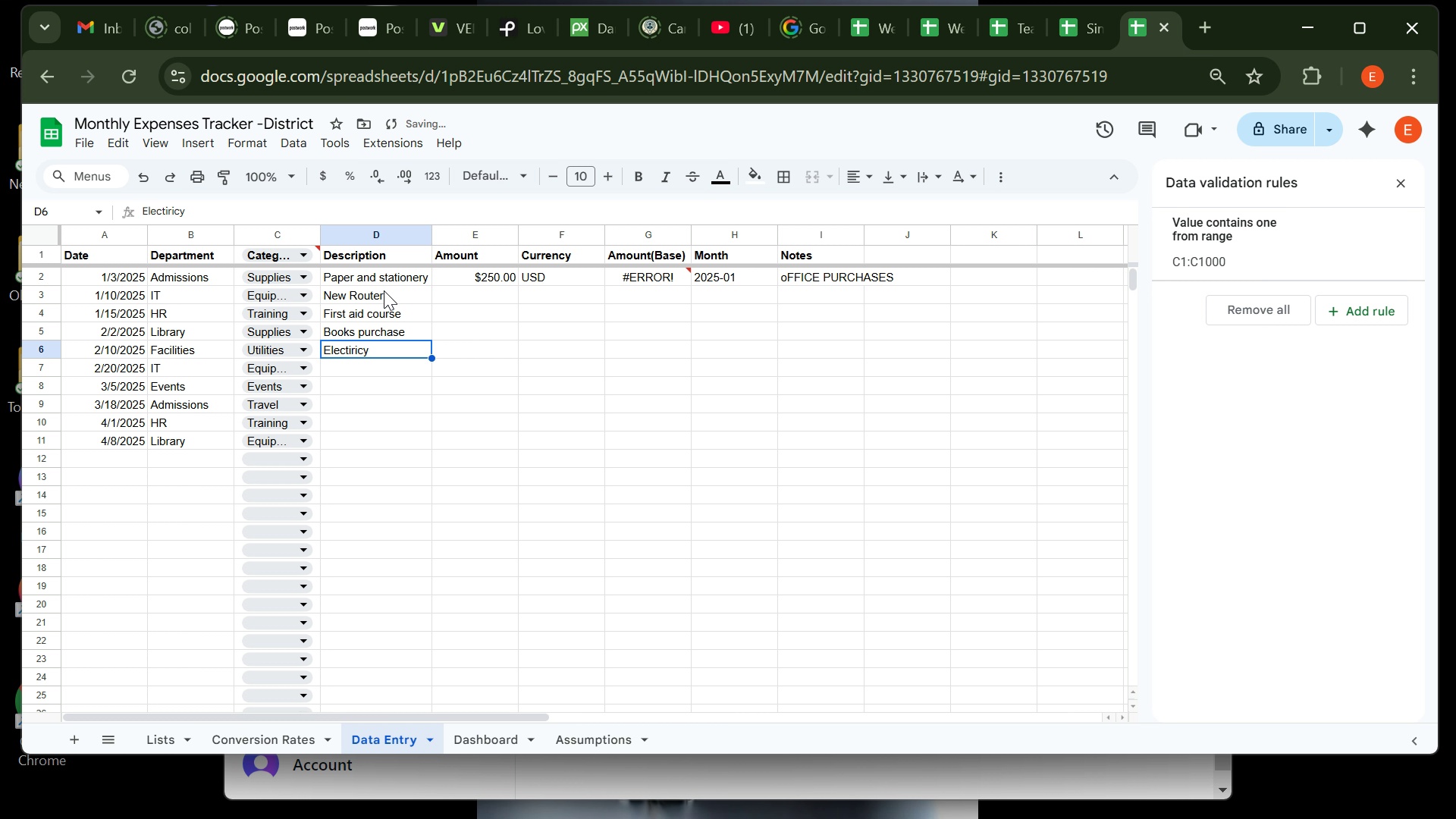 
key(ArrowUp)
 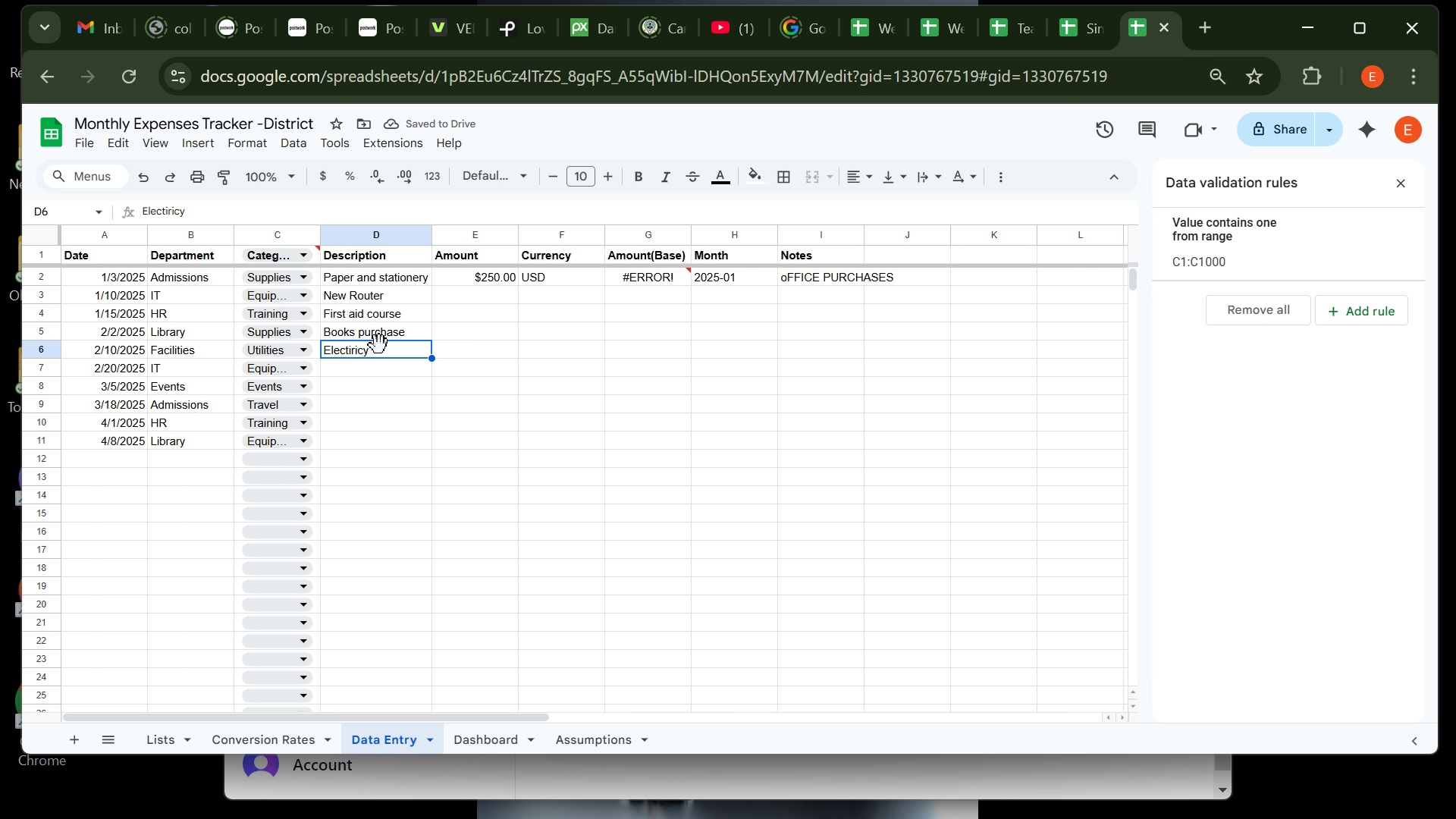 
left_click([372, 369])
 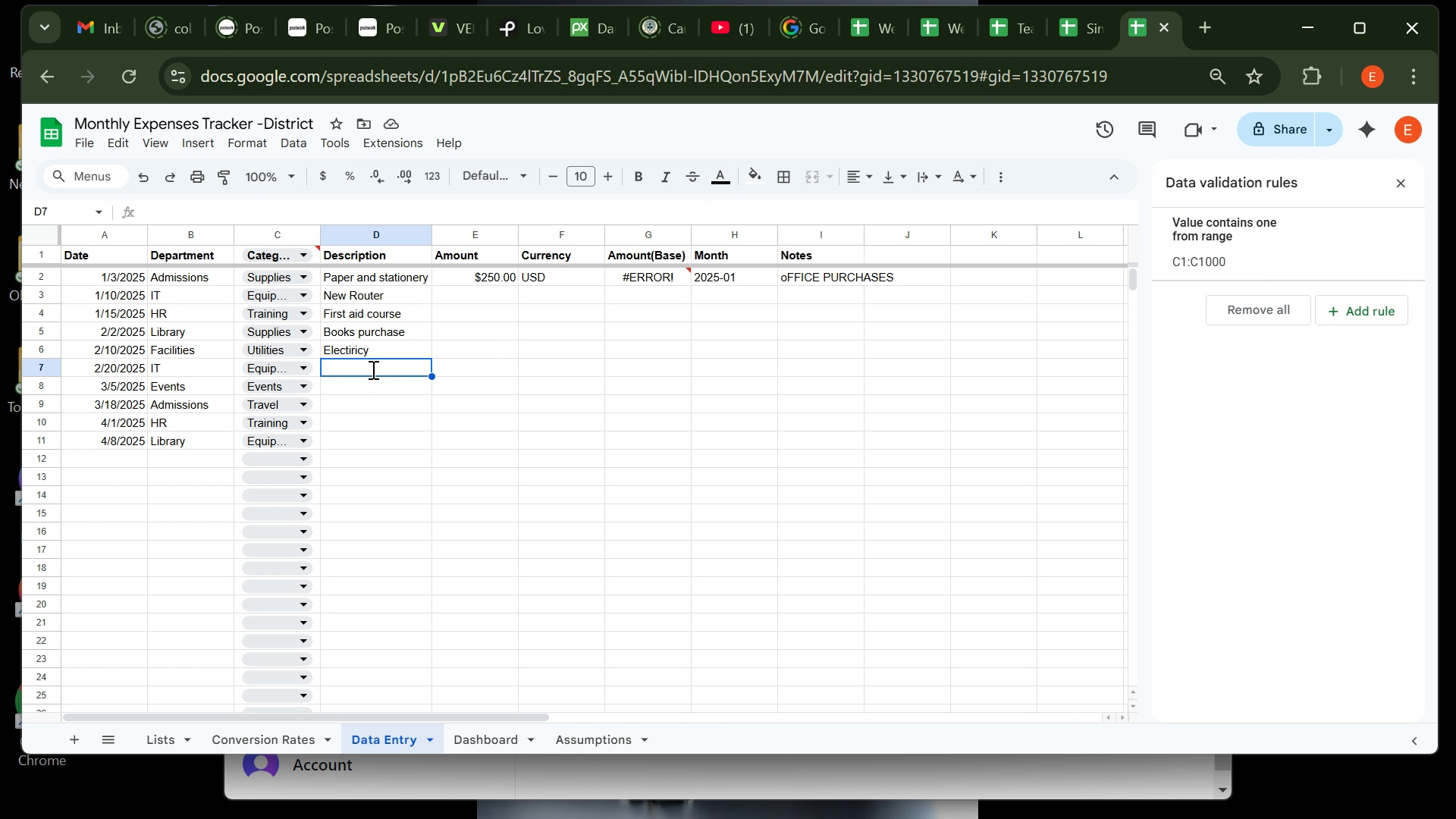 
wait(6.35)
 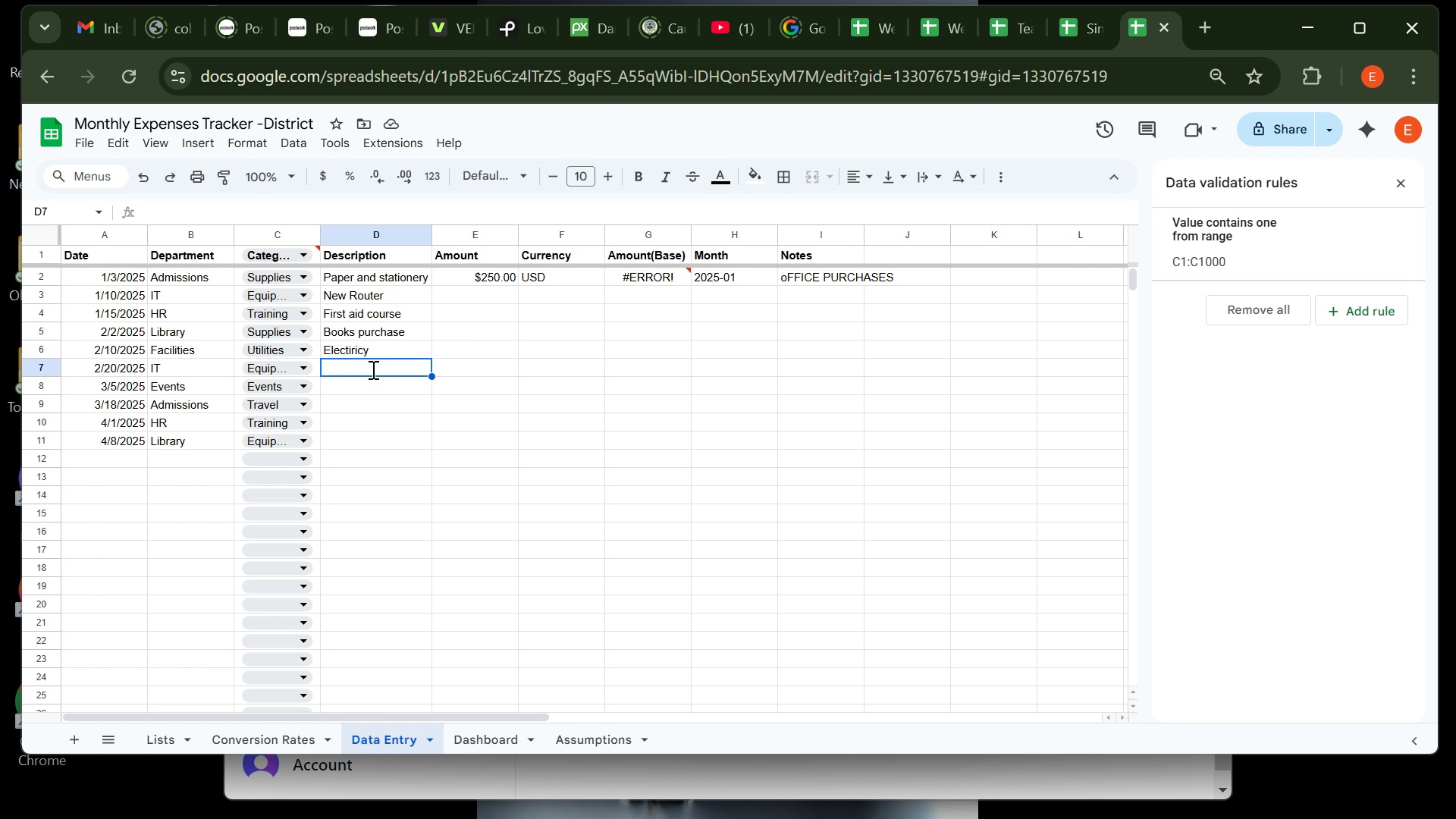 
type(Software license)
 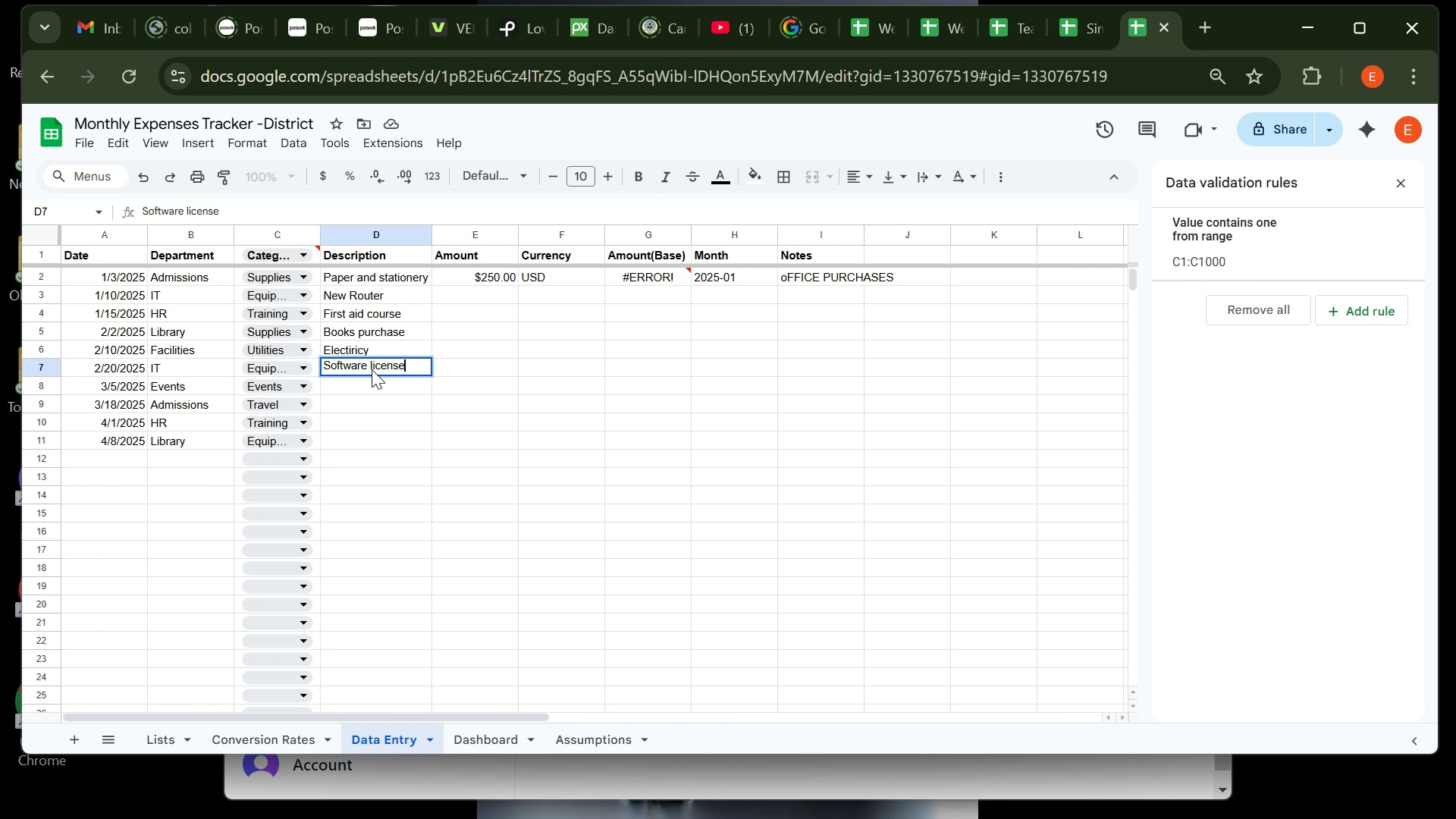 
key(Enter)
 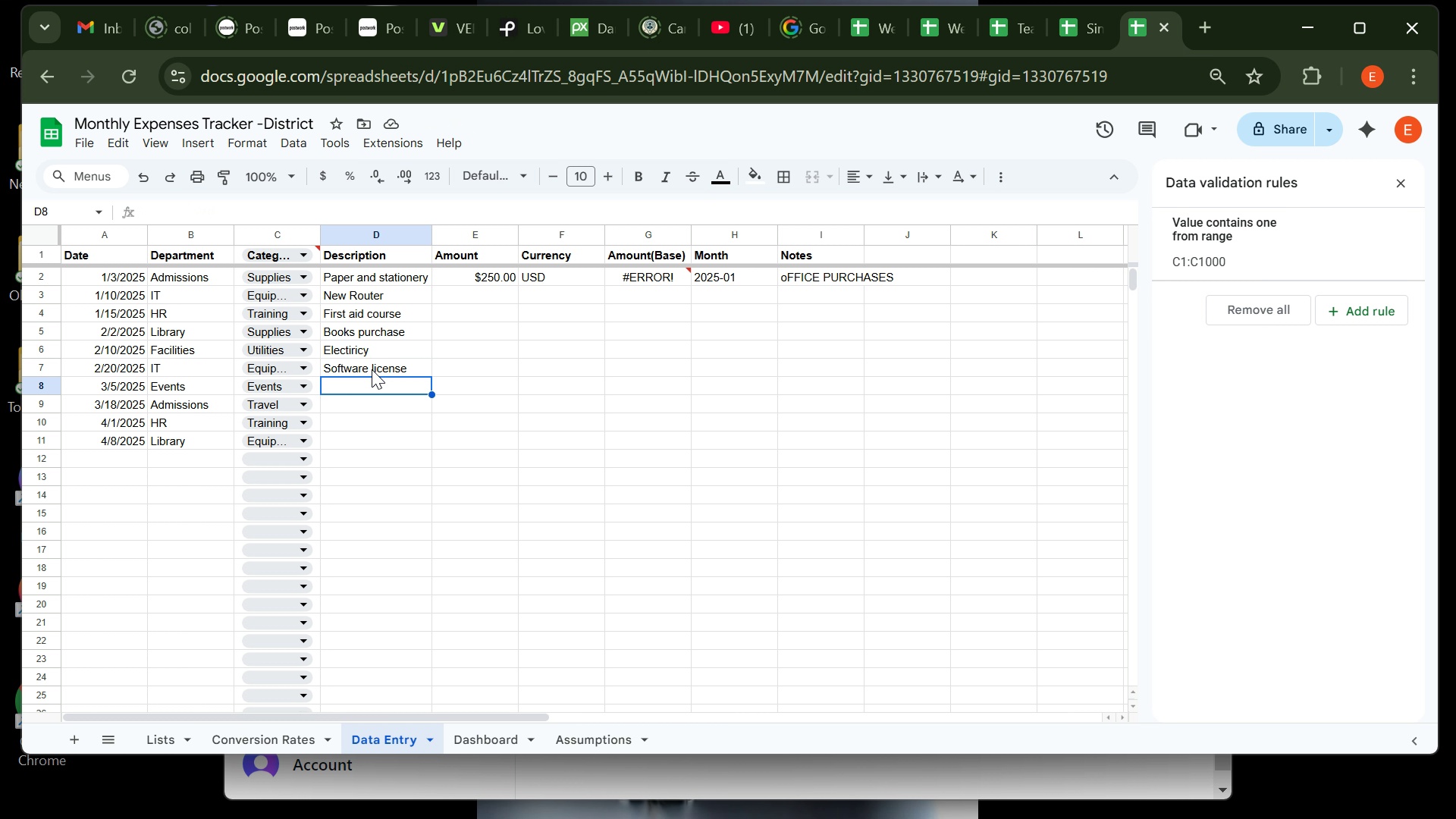 
wait(5.33)
 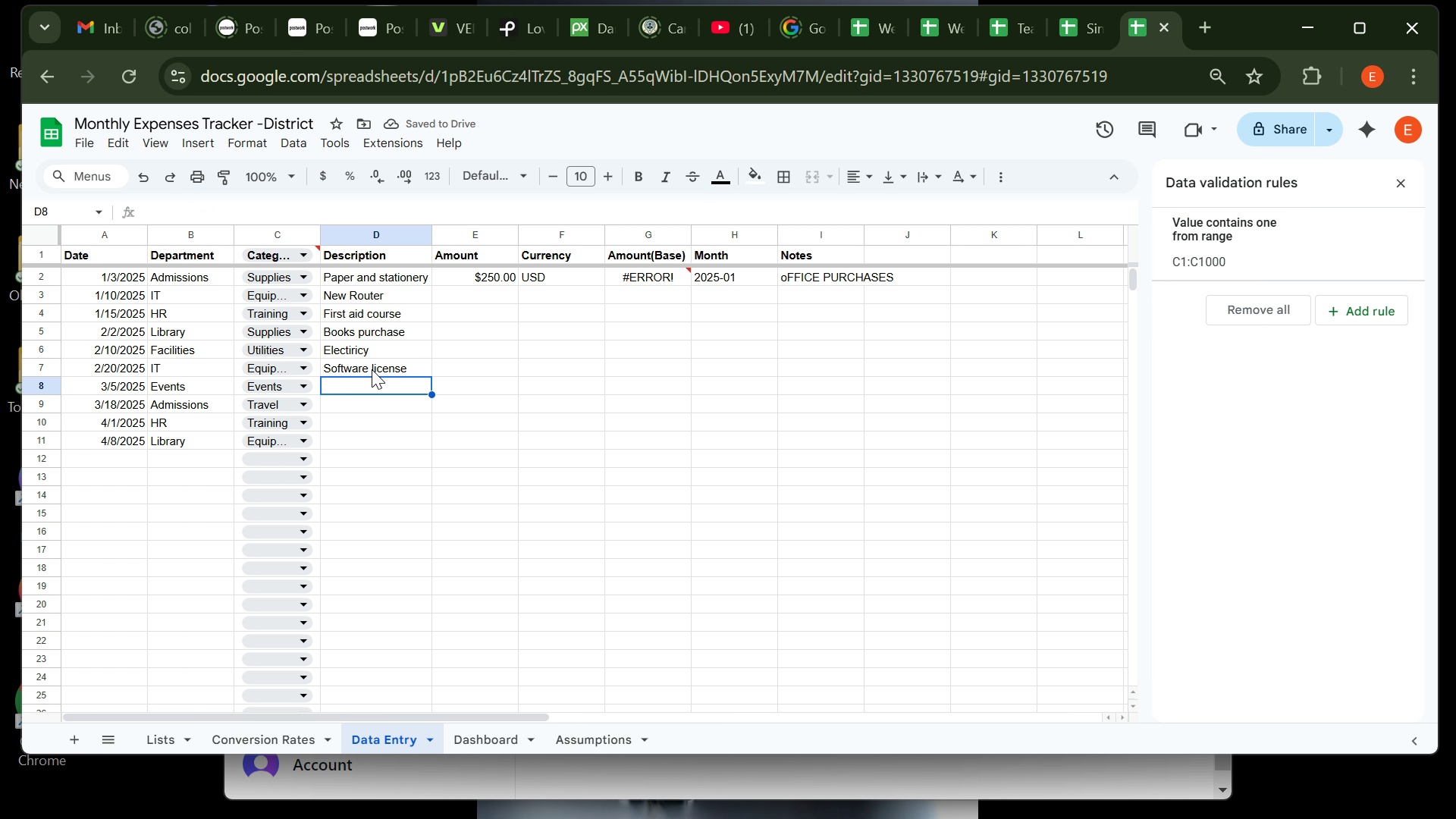 
type(Carr)
key(Backspace)
type(eer fair)
 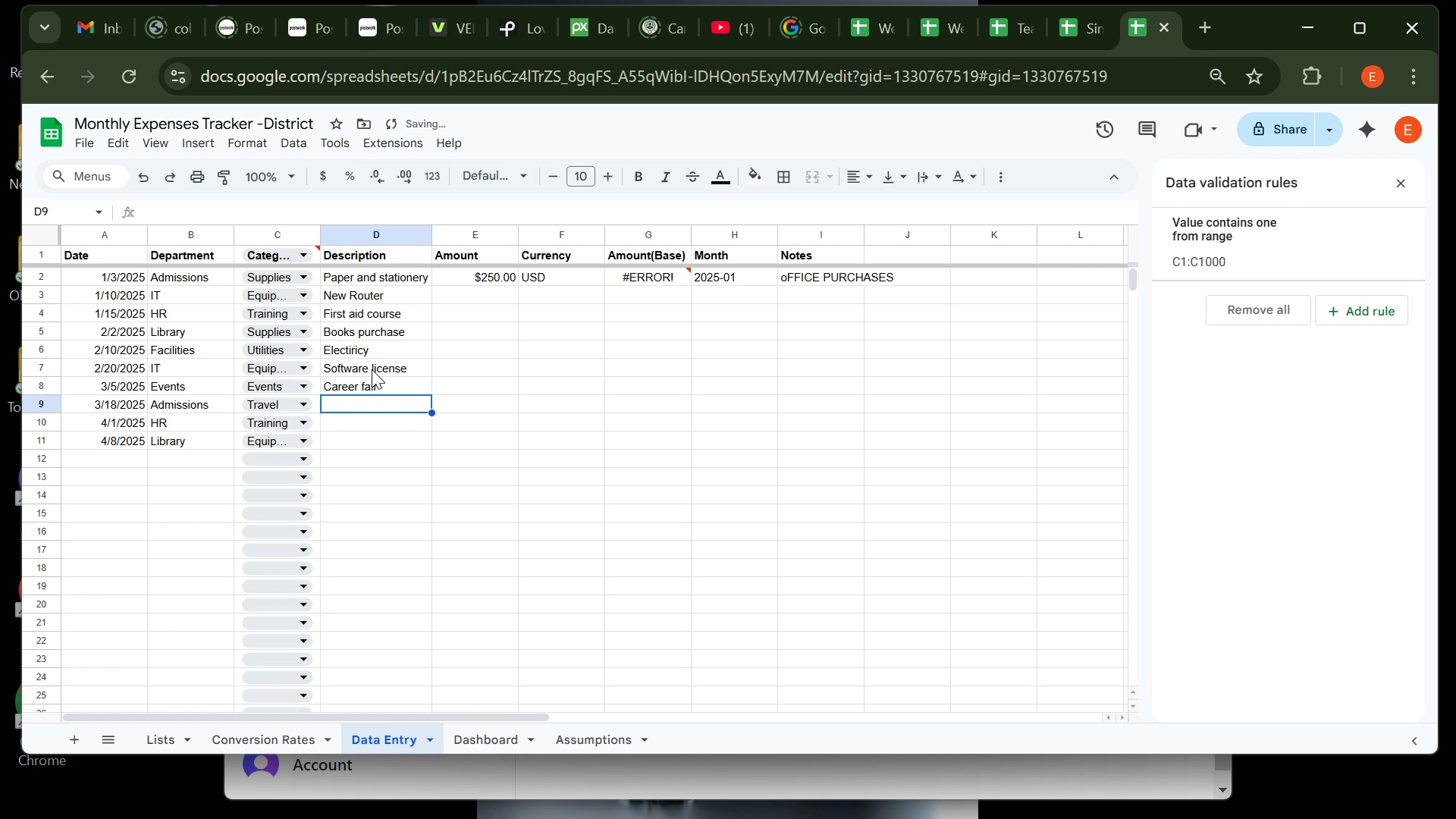 
key(Enter)
 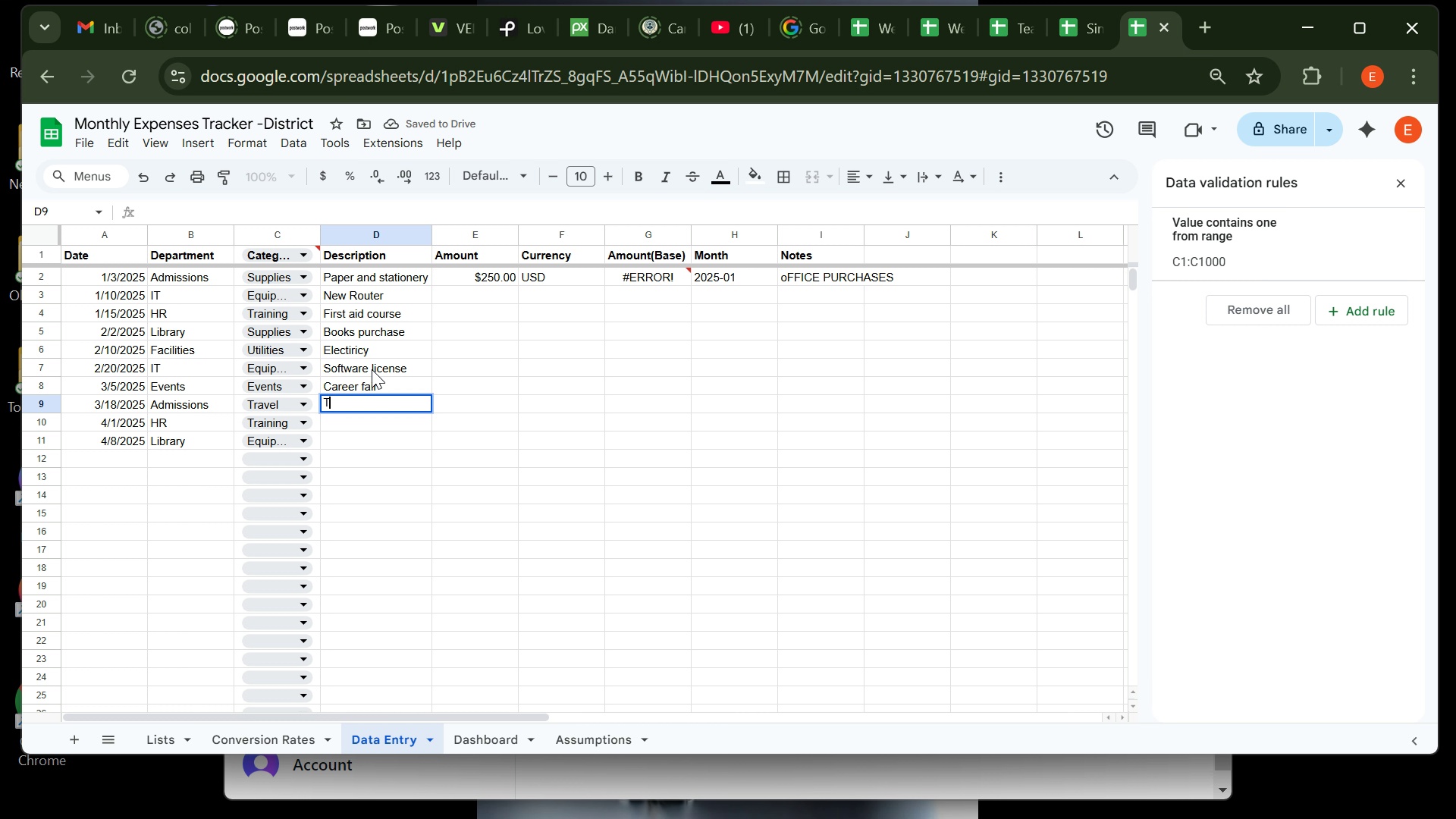 
type(Travek)
key(Backspace)
key(Backspace)
key(Backspace)
key(Backspace)
key(Backspace)
key(Backspace)
type(Field visit')
 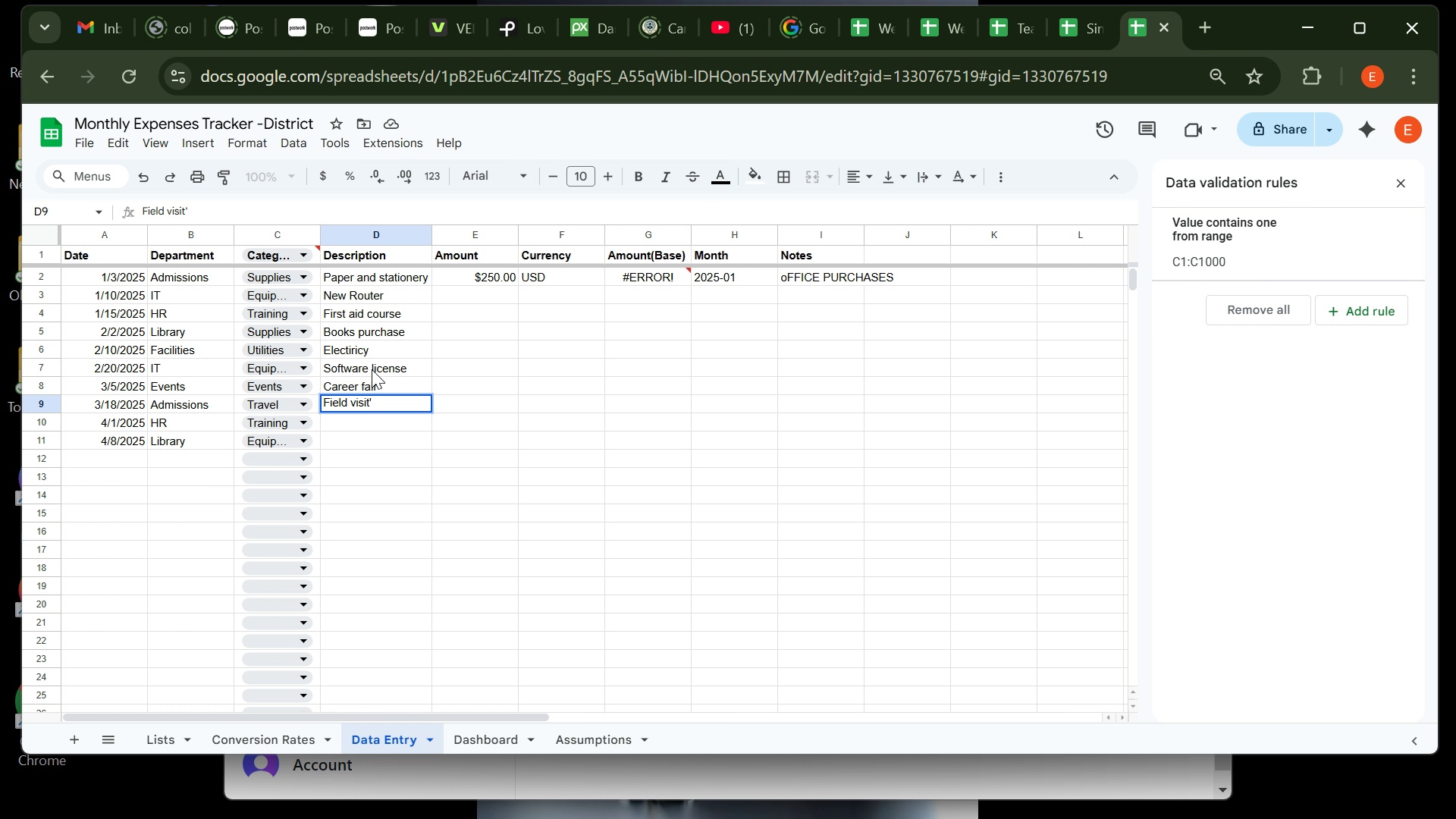 
key(Enter)
 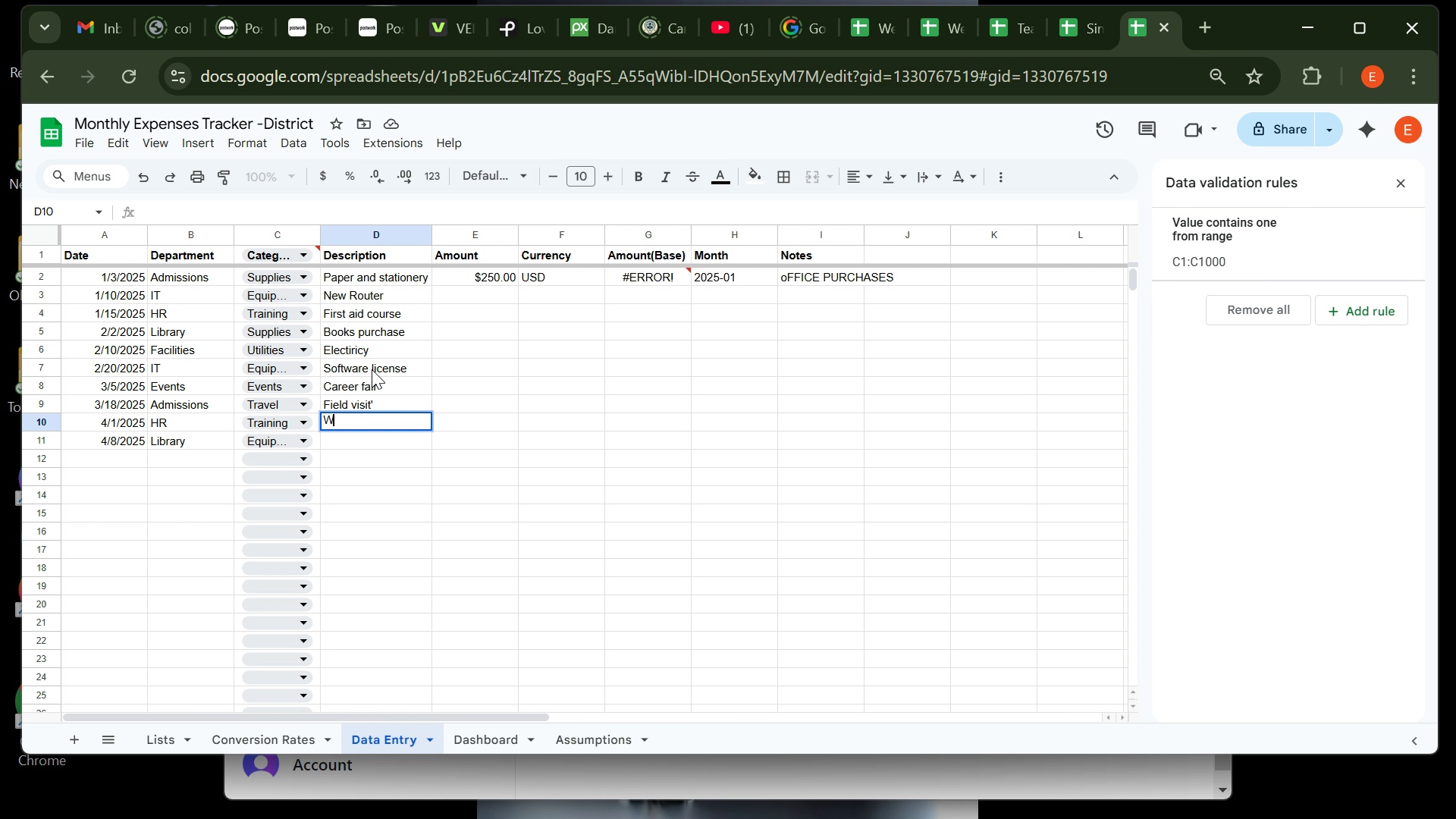 
wait(7.53)
 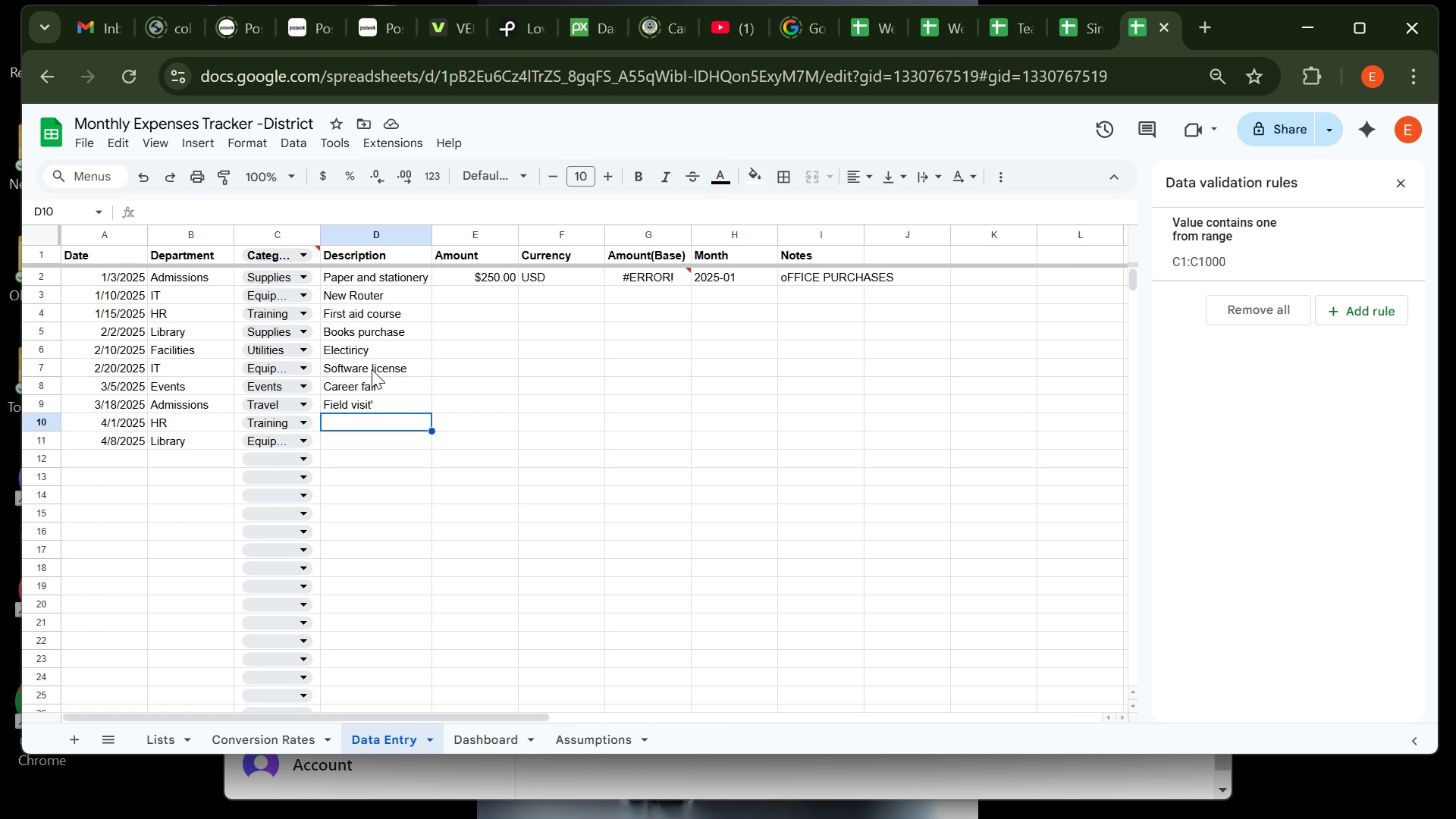 
type(Workshop)
 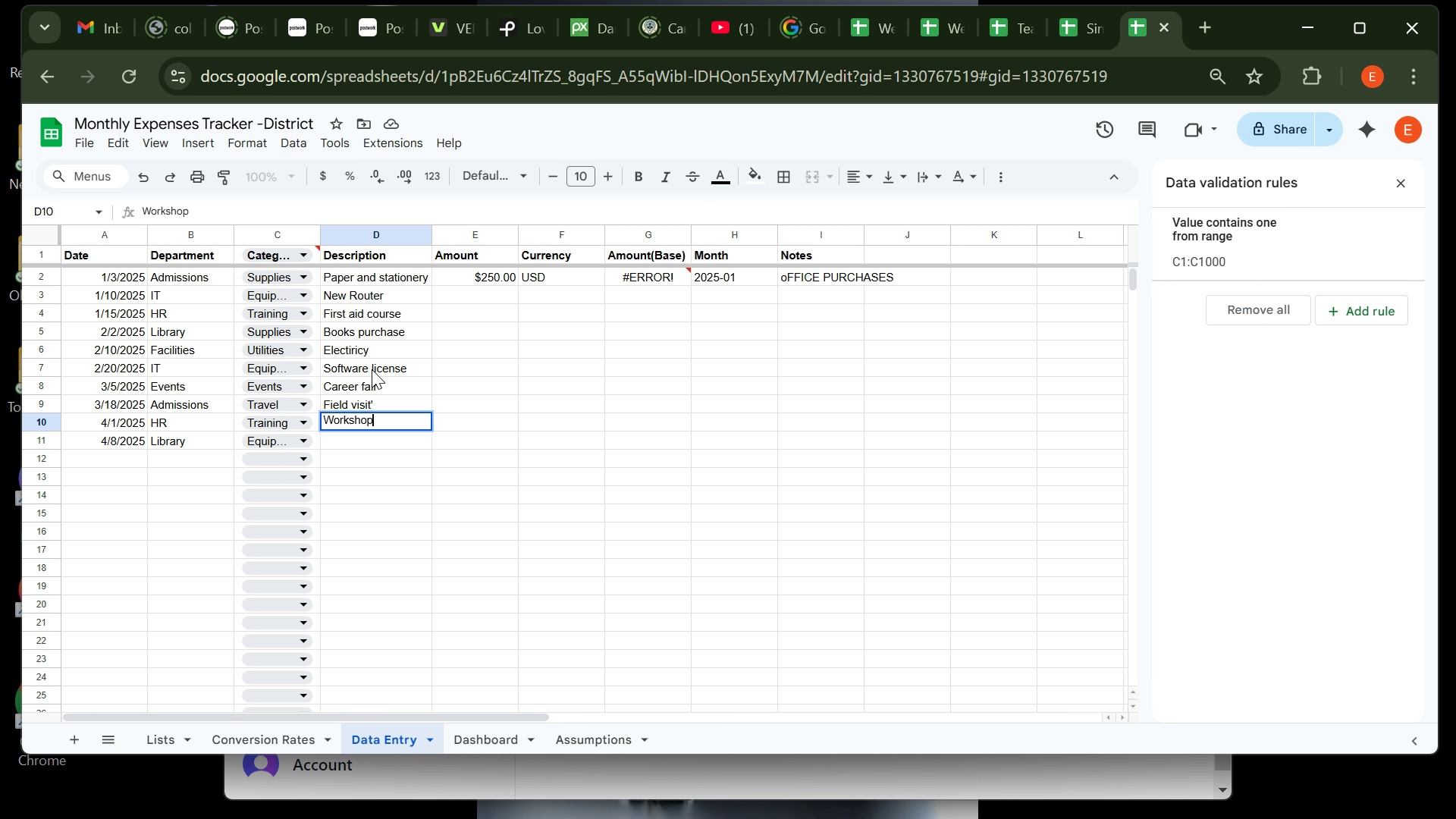 
key(Enter)
 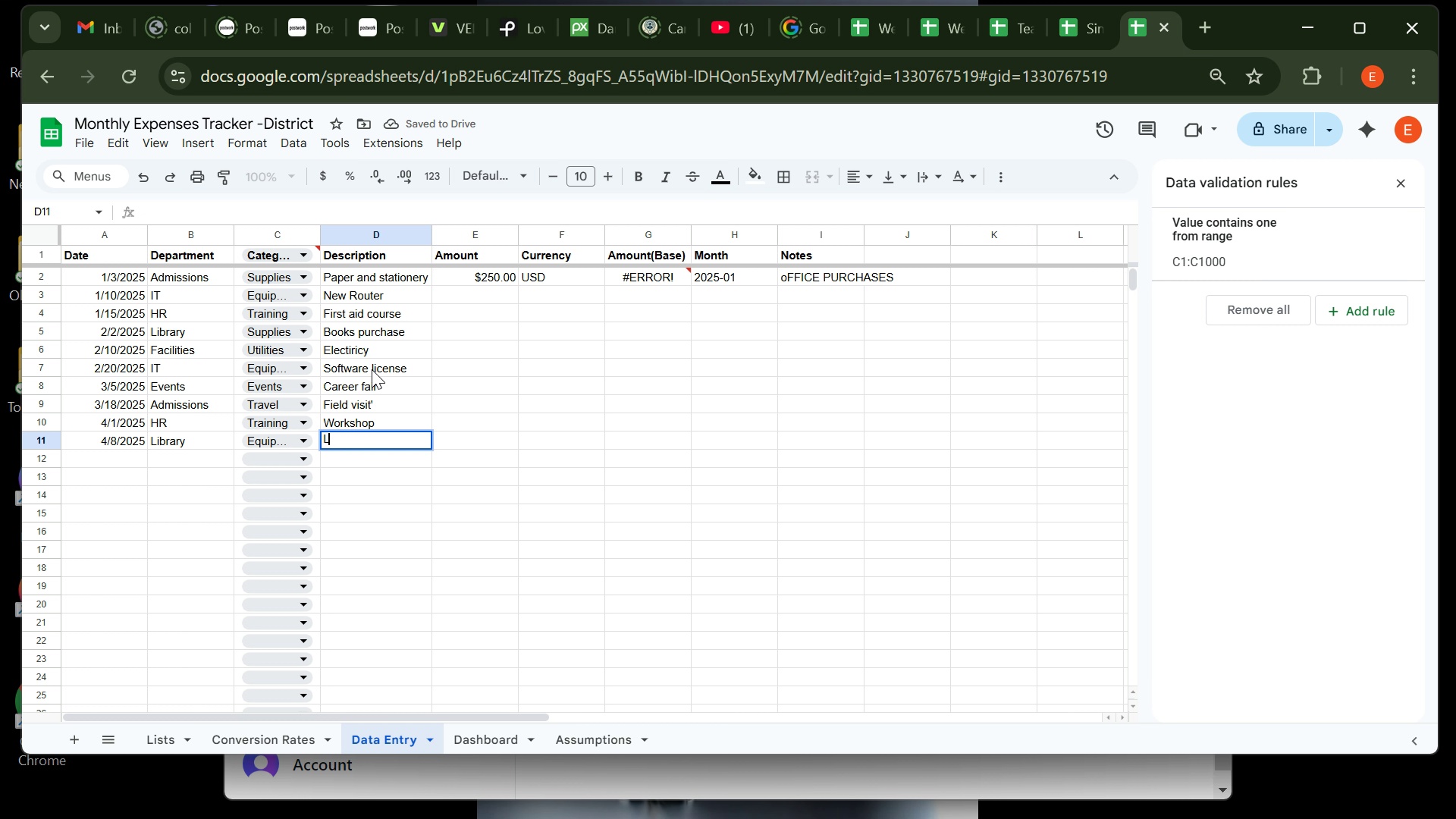 
type(Laptop)
 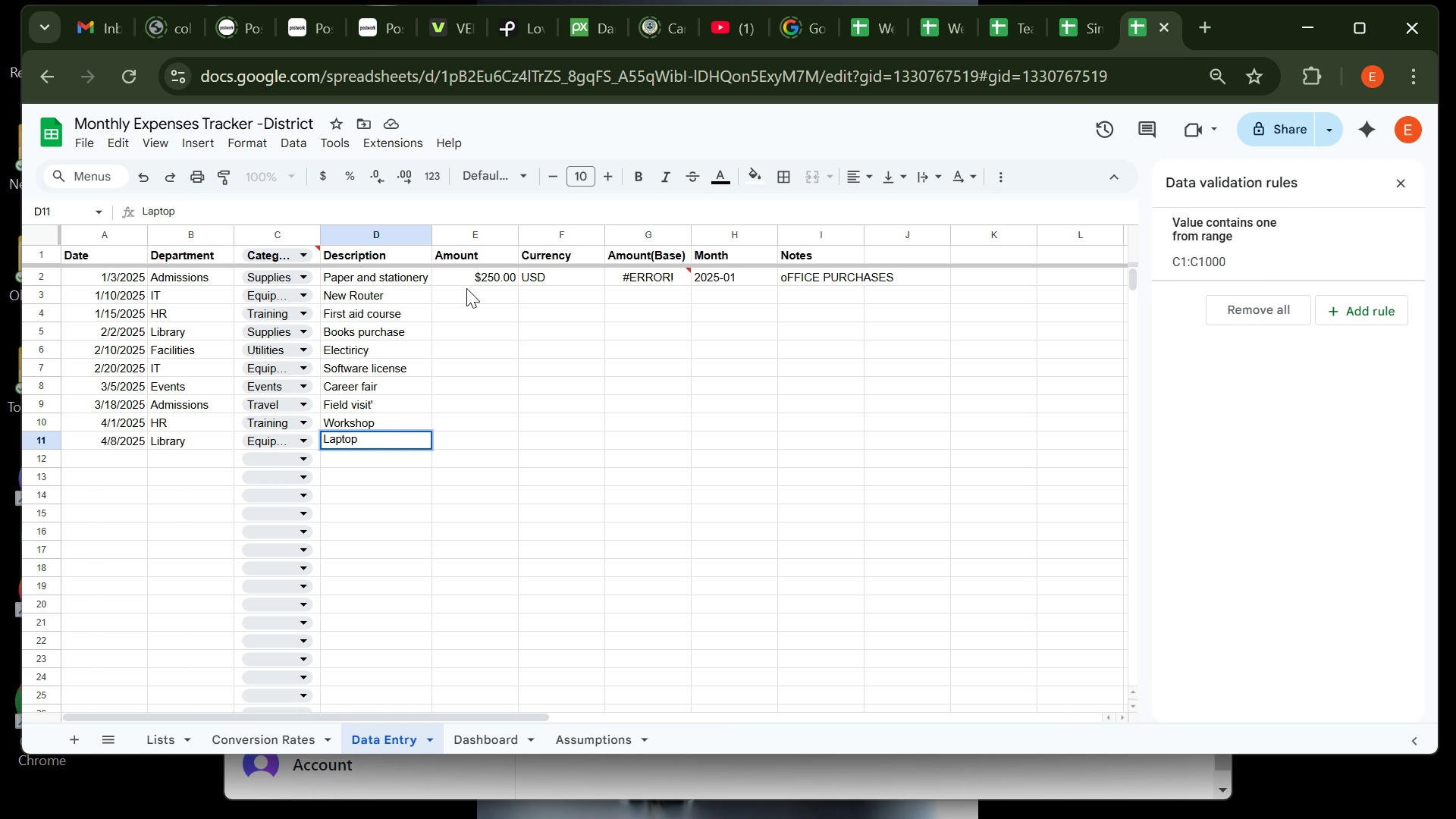 
left_click([468, 288])
 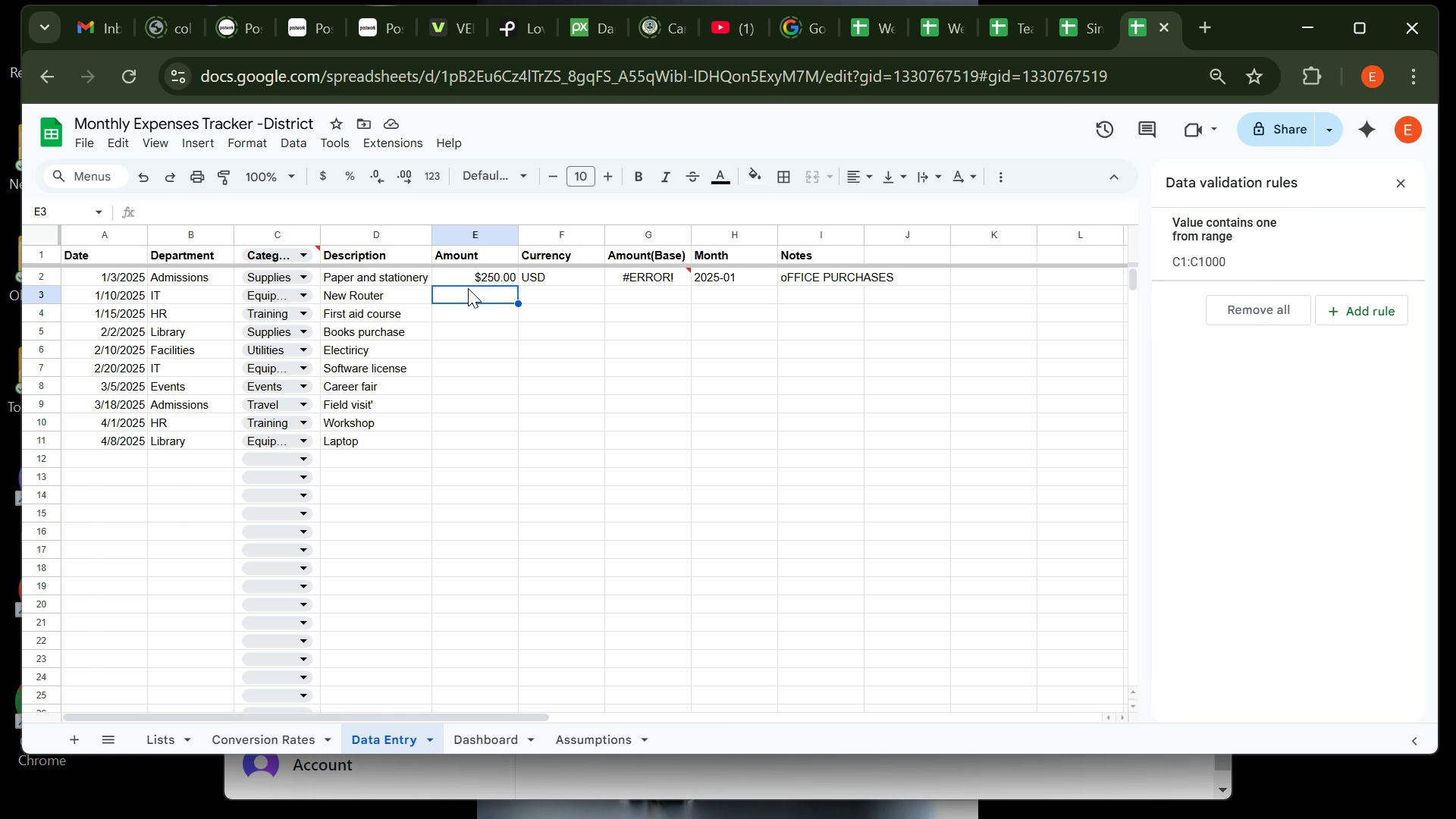 
wait(8.78)
 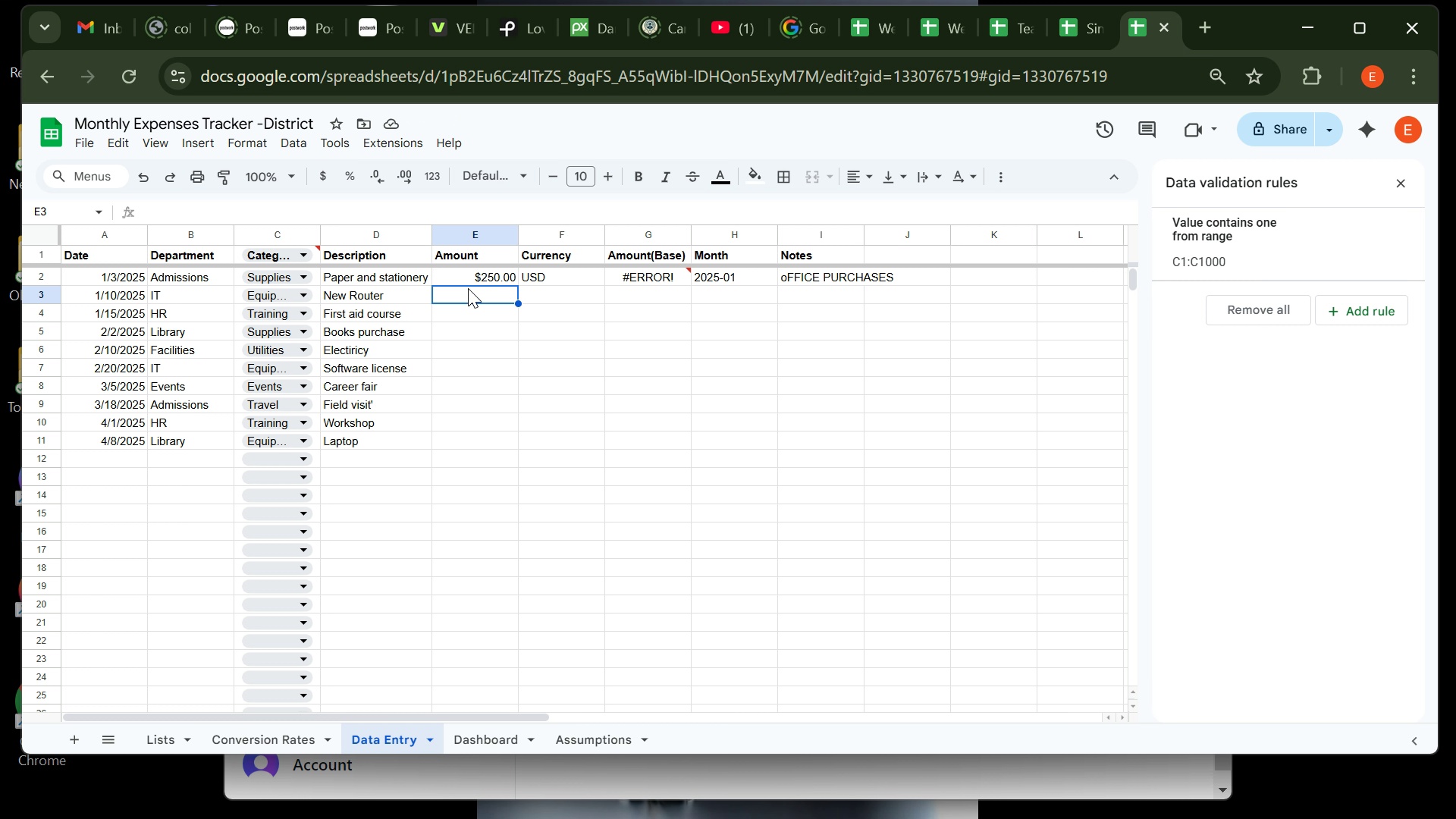 
type(1200)
 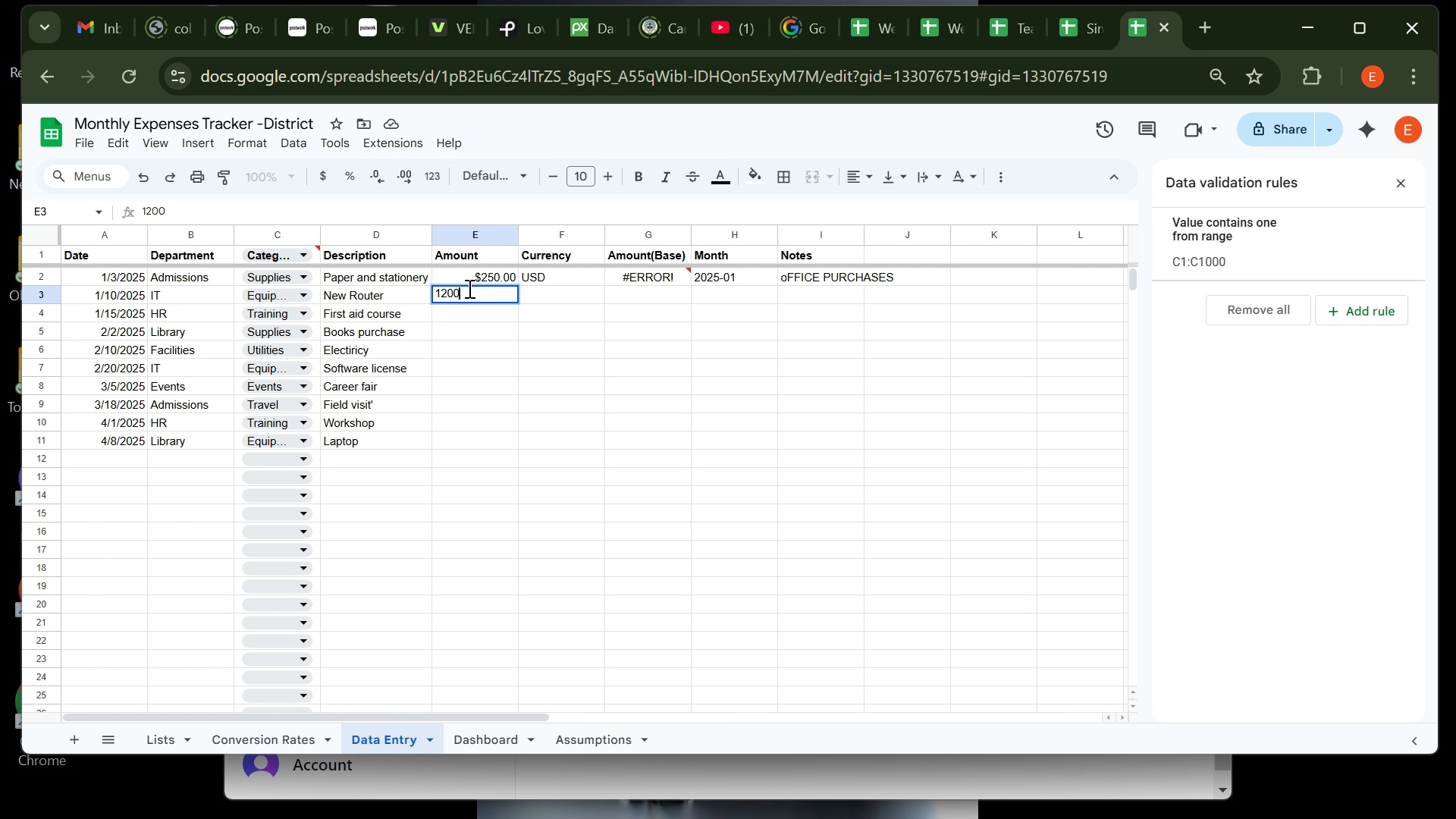 
wait(5.15)
 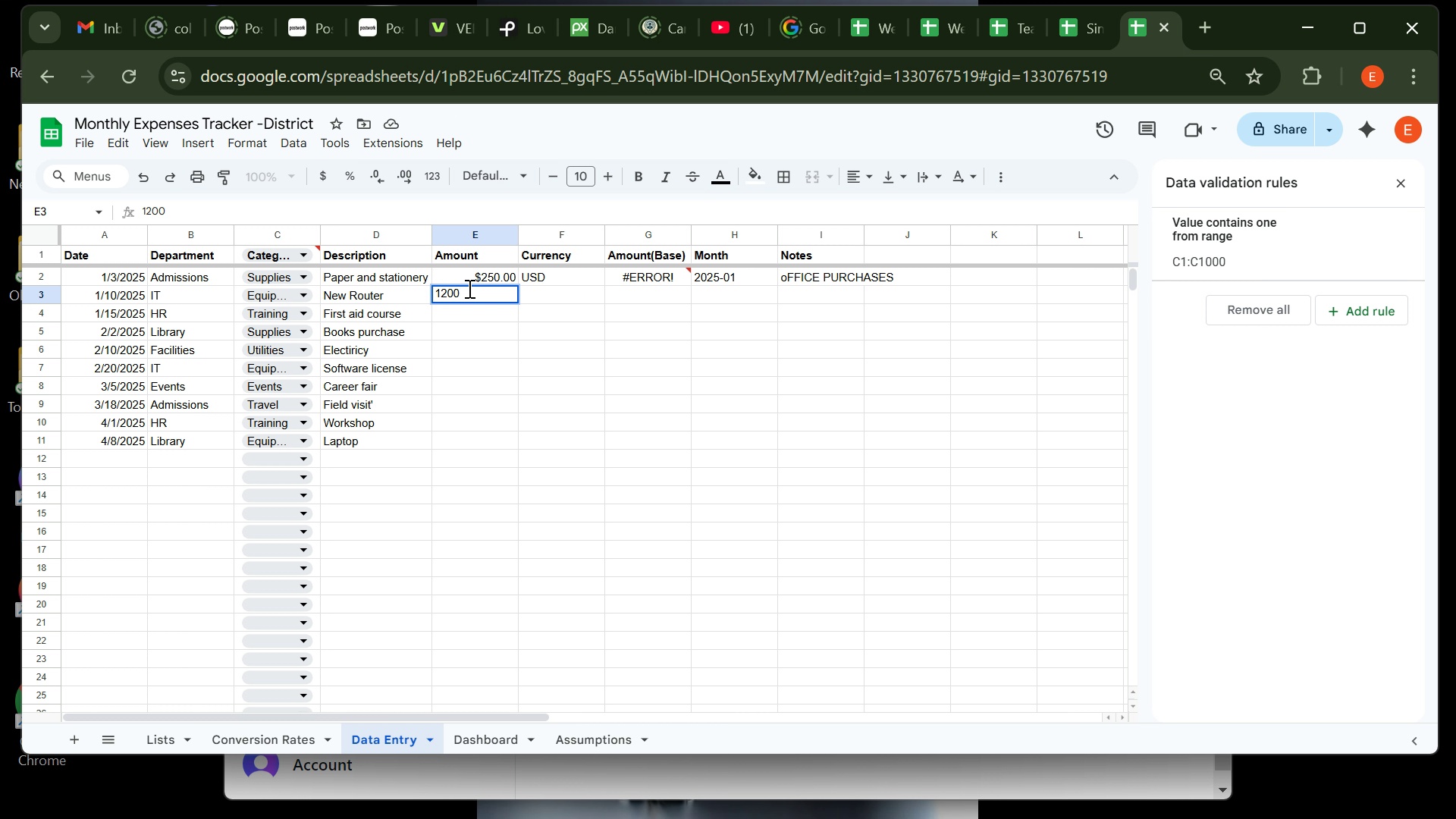 
key(Enter)
 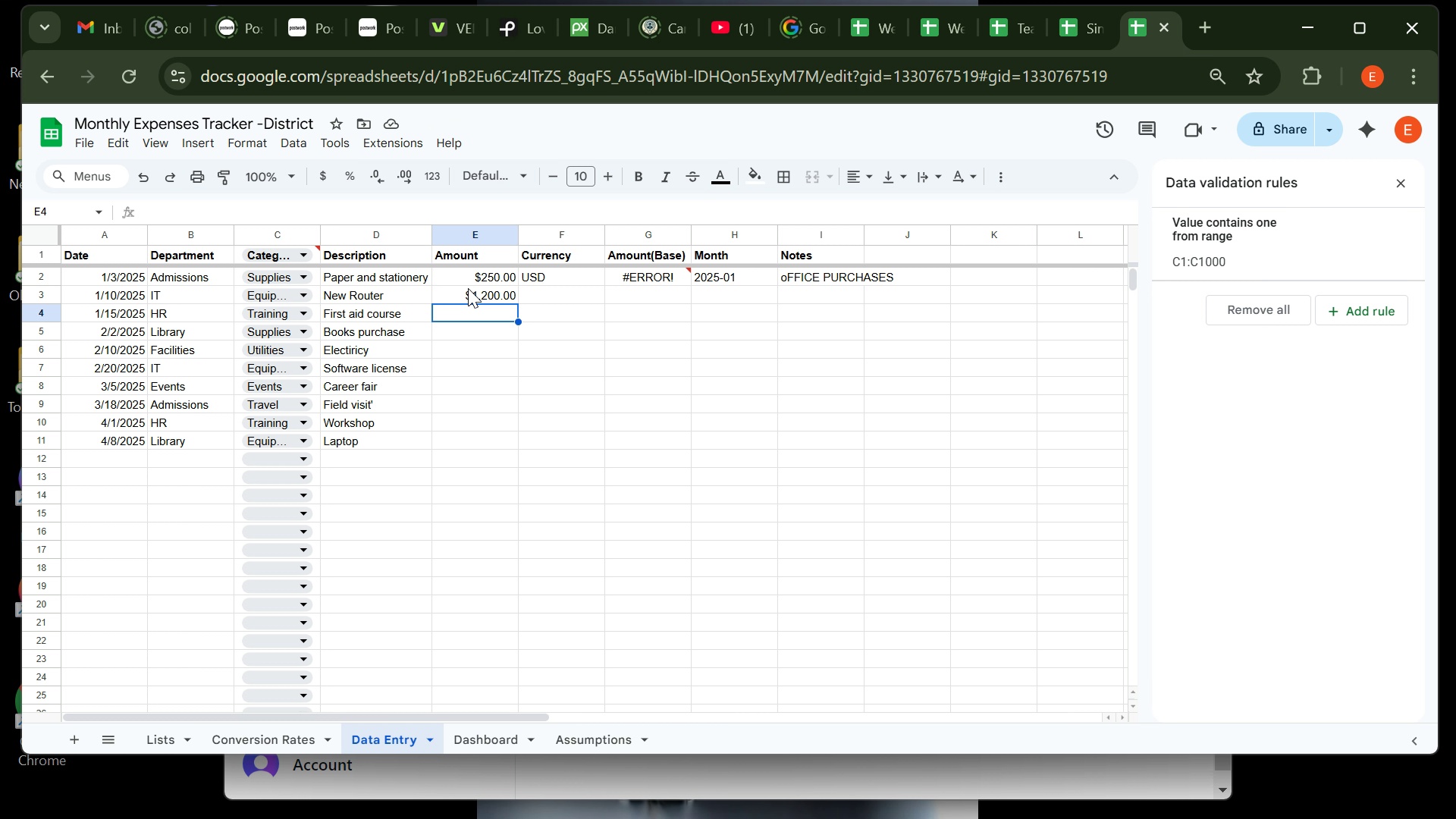 
wait(6.96)
 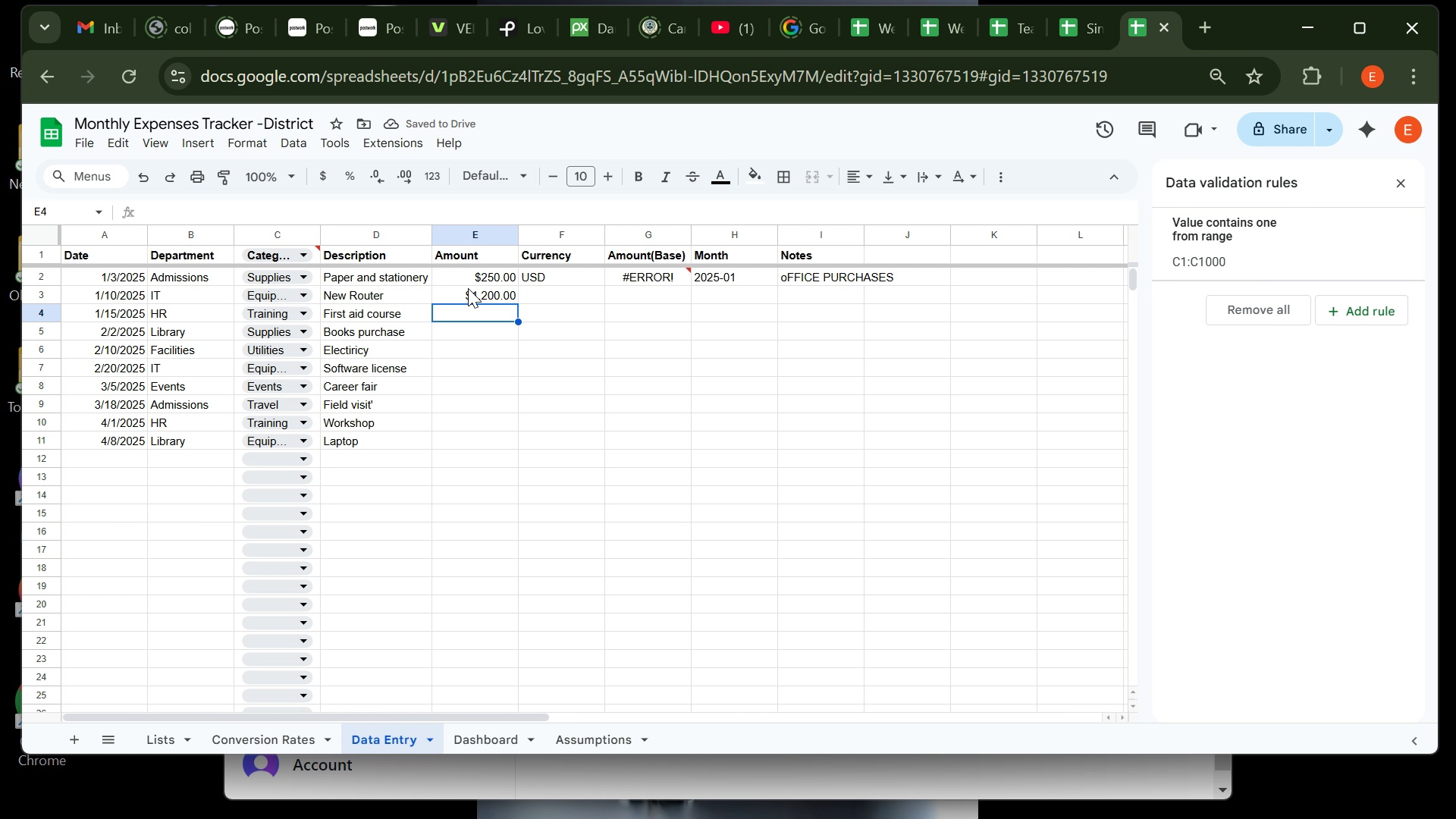 
type(500)
 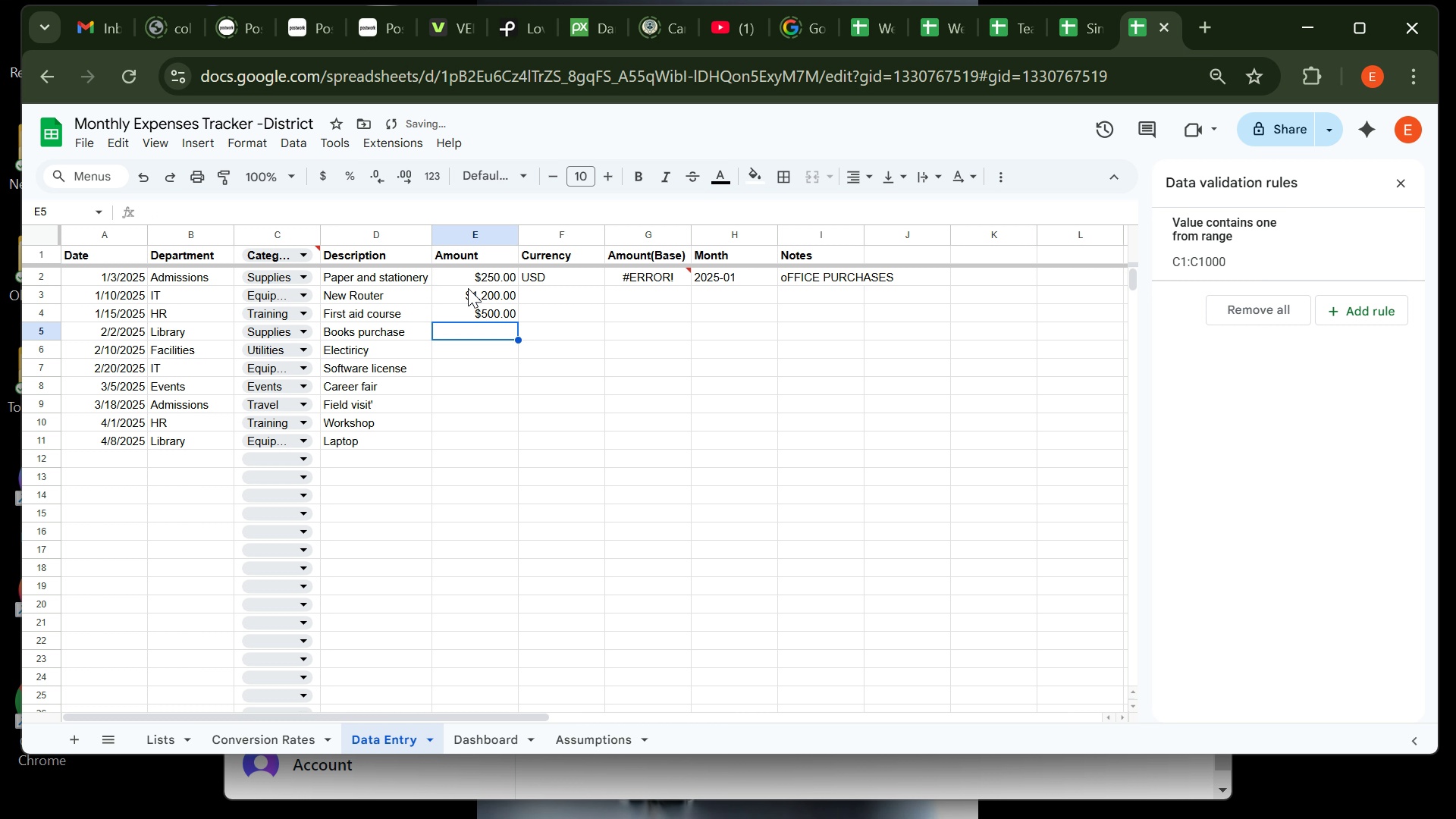 
key(Enter)
 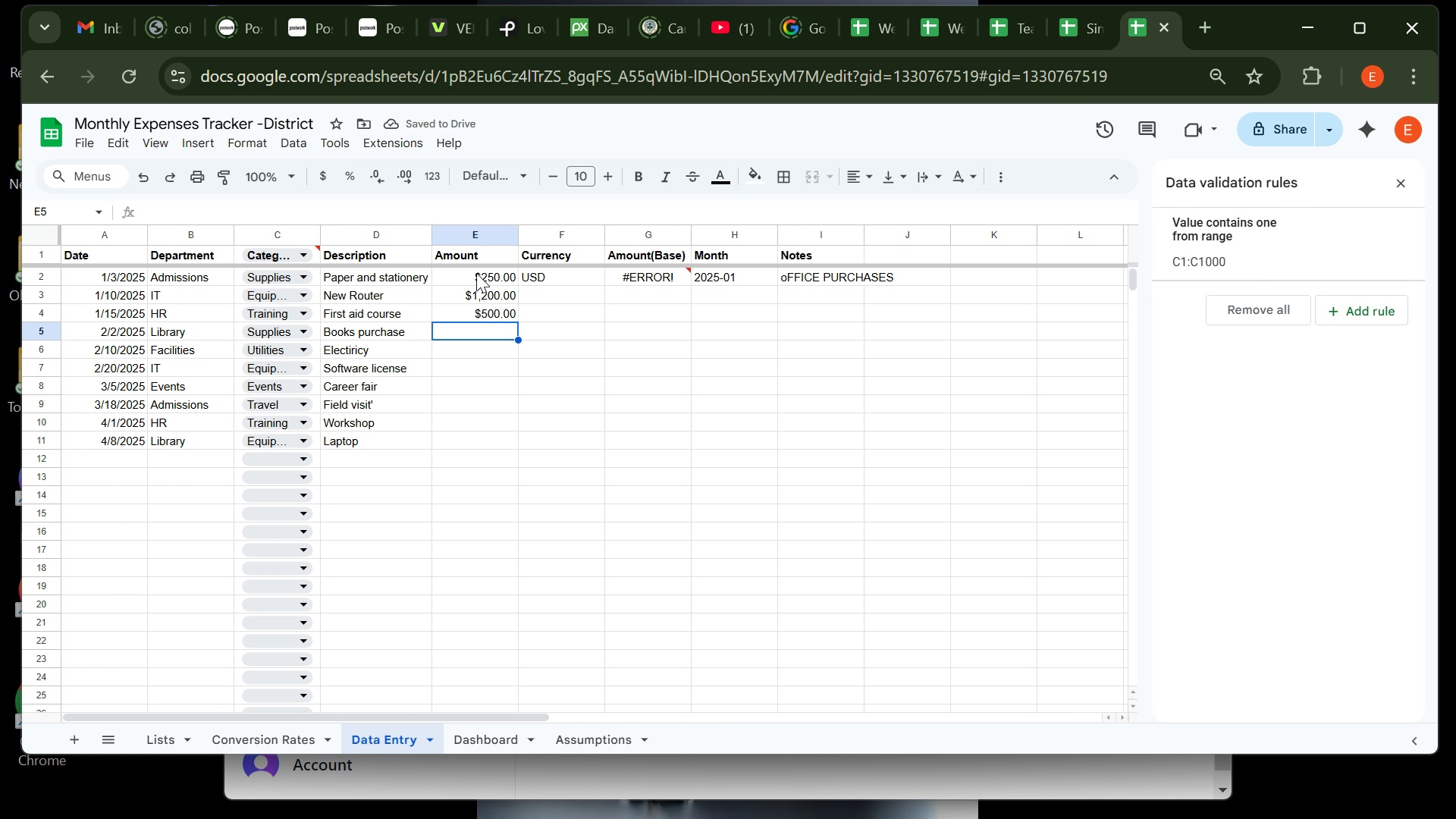 
wait(6.41)
 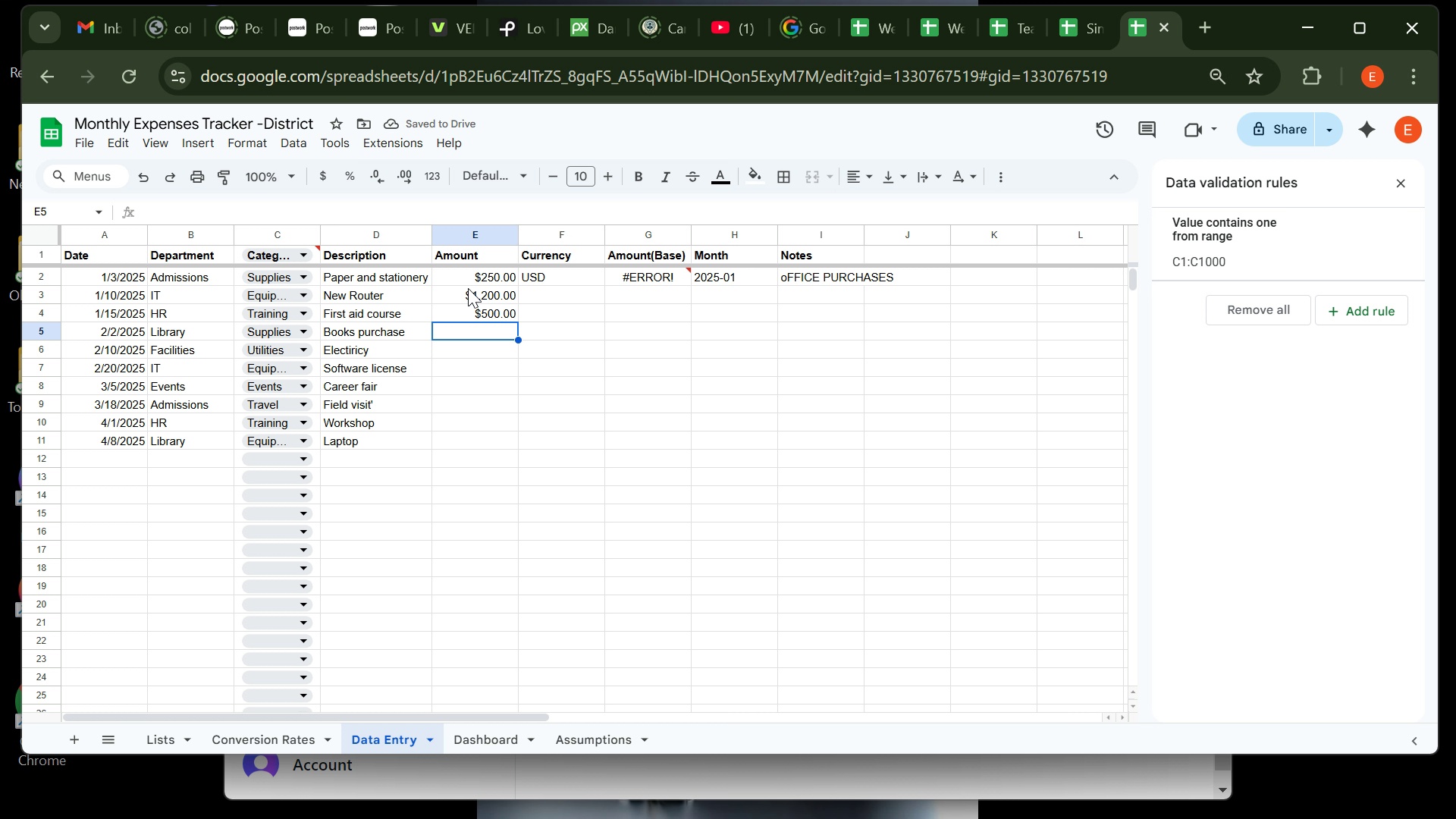 
left_click([489, 235])
 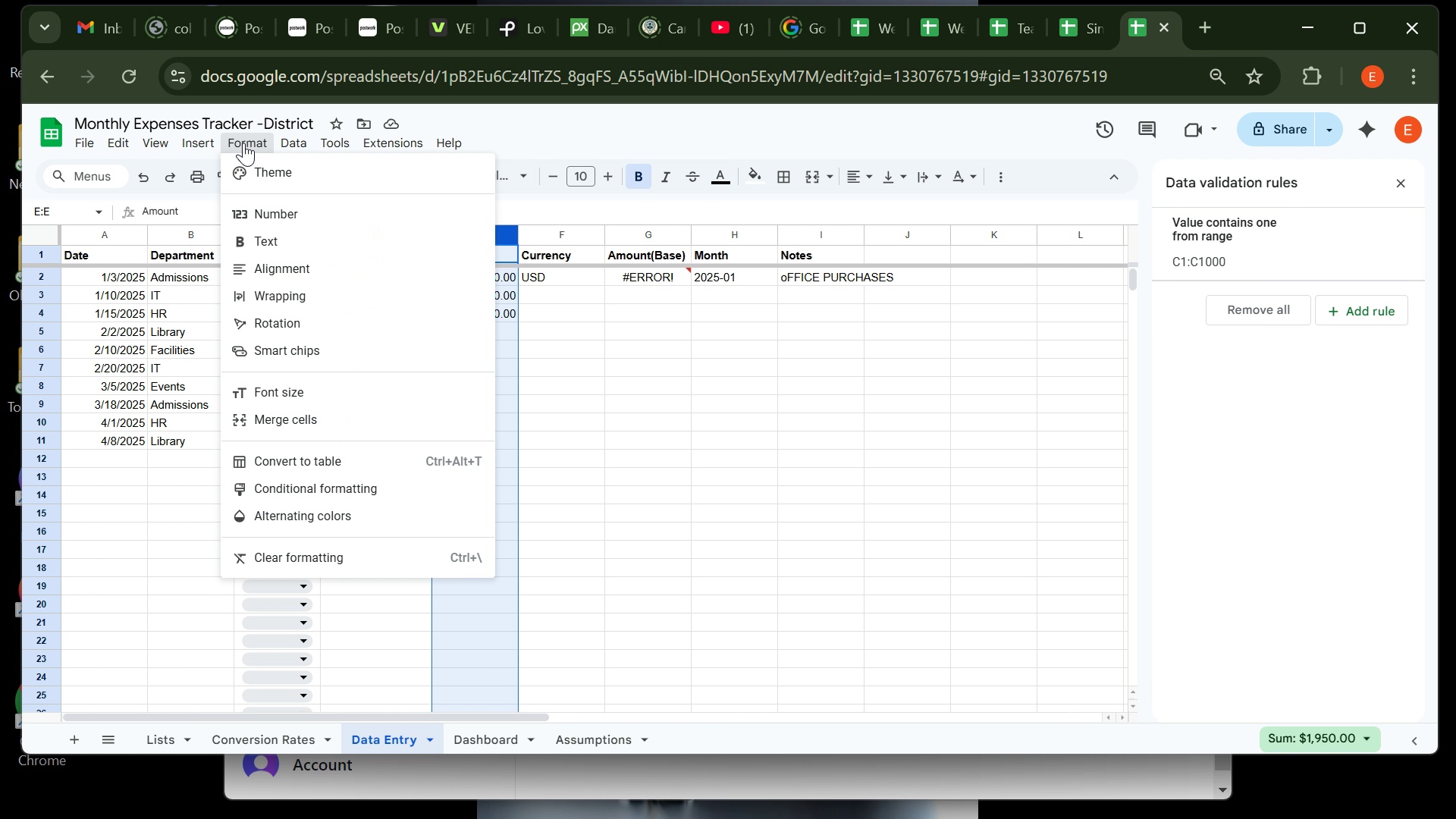 
left_click([243, 143])
 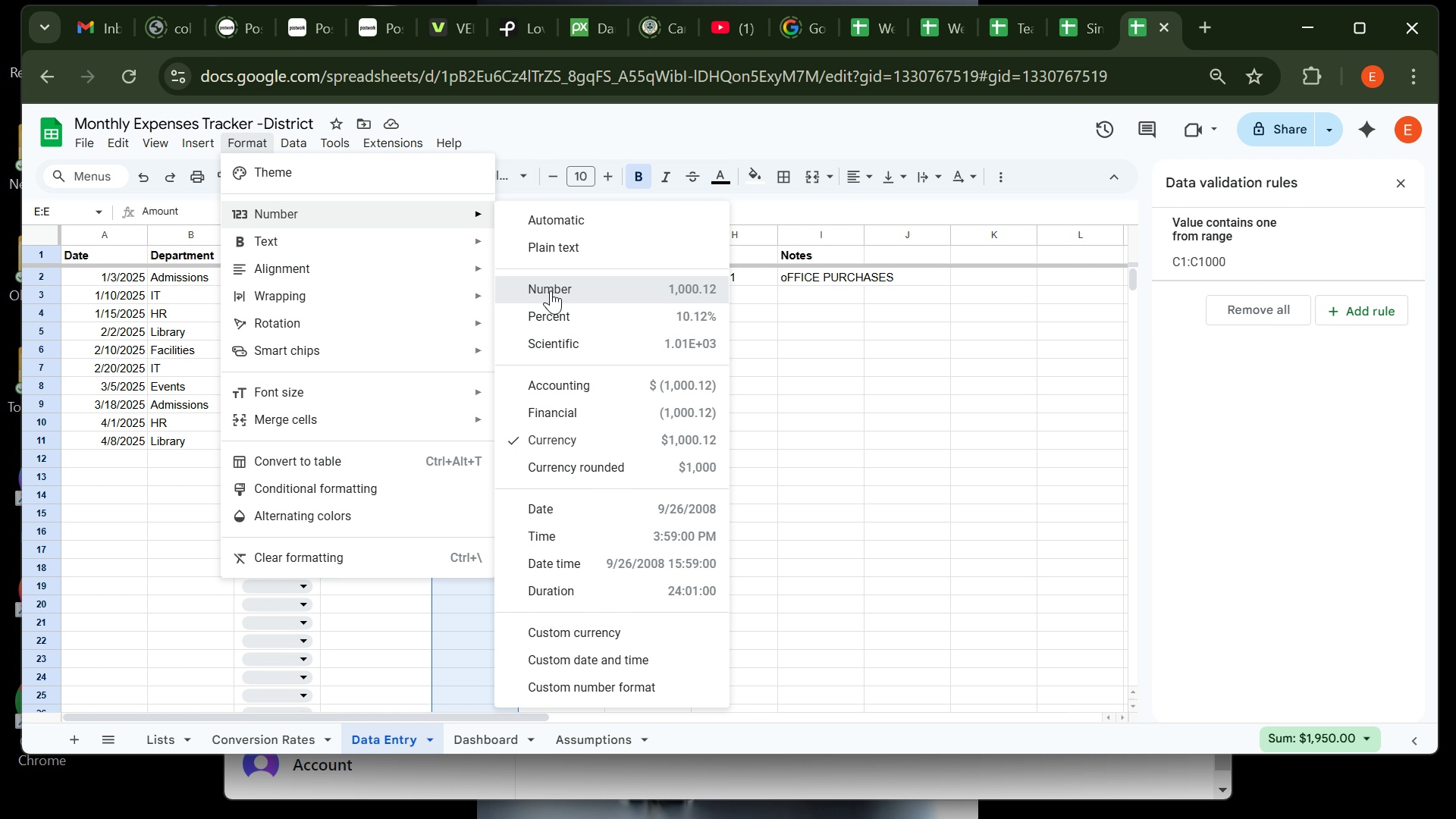 
left_click([551, 290])
 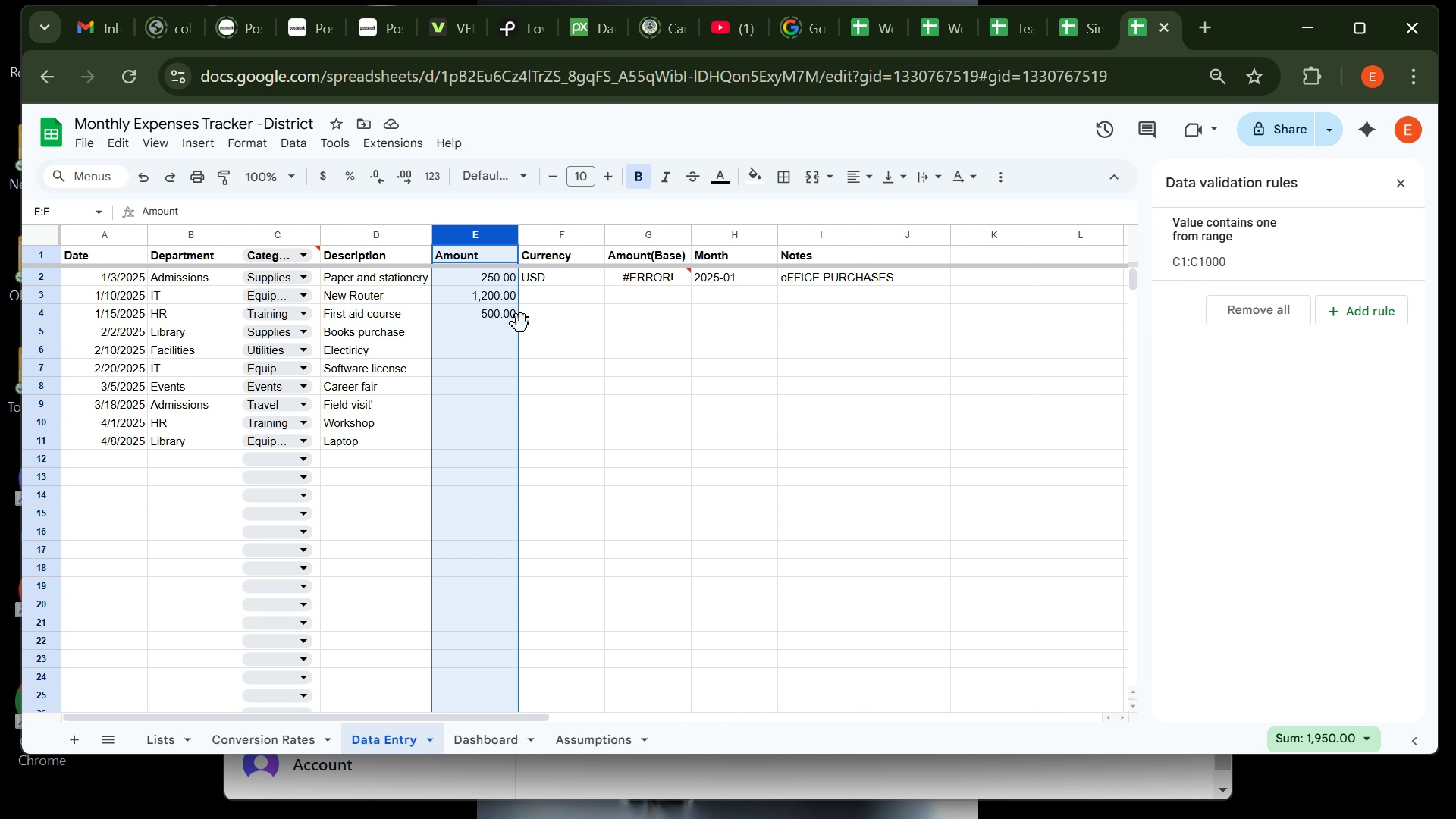 
wait(7.15)
 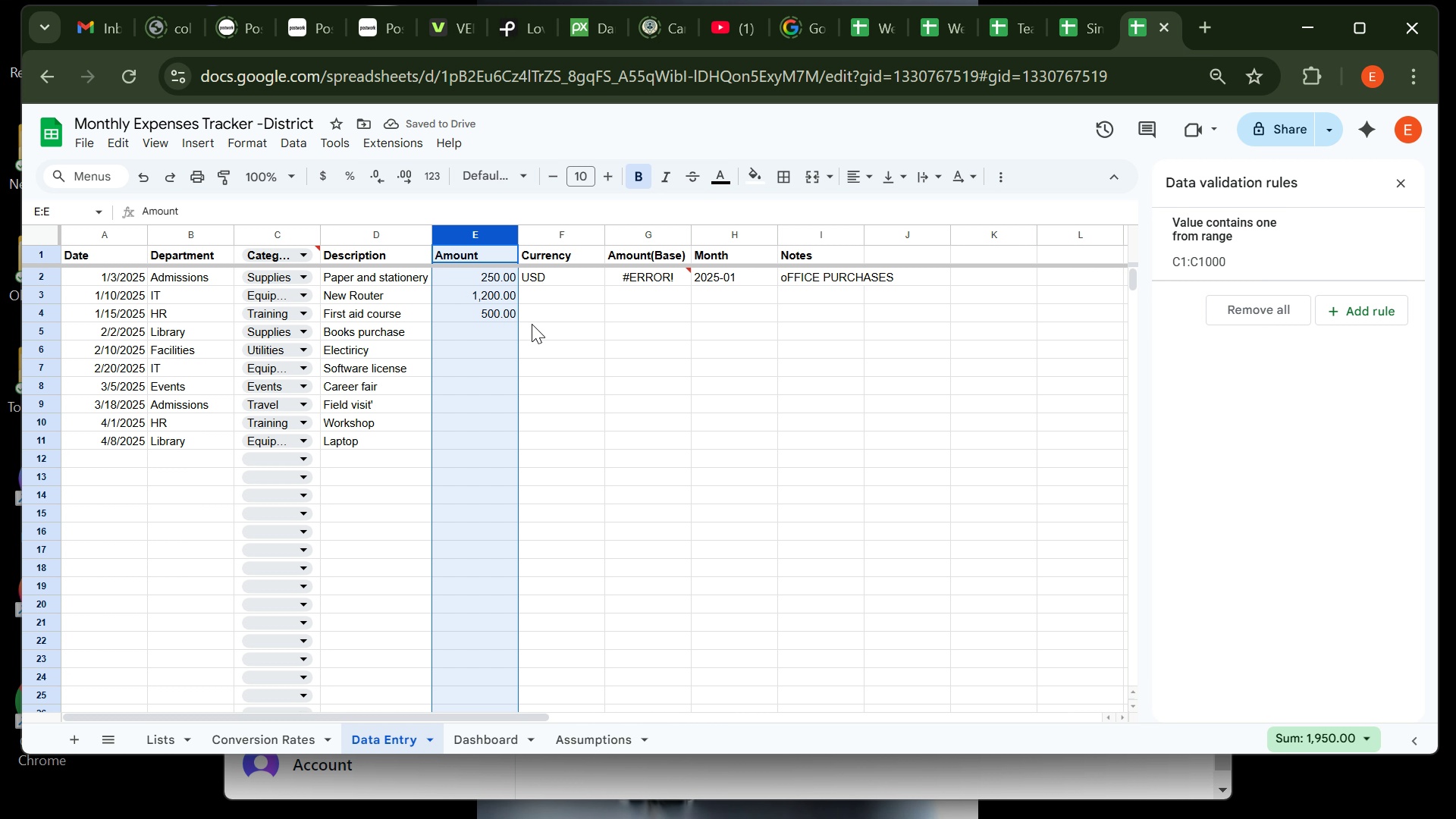 
left_click([659, 228])
 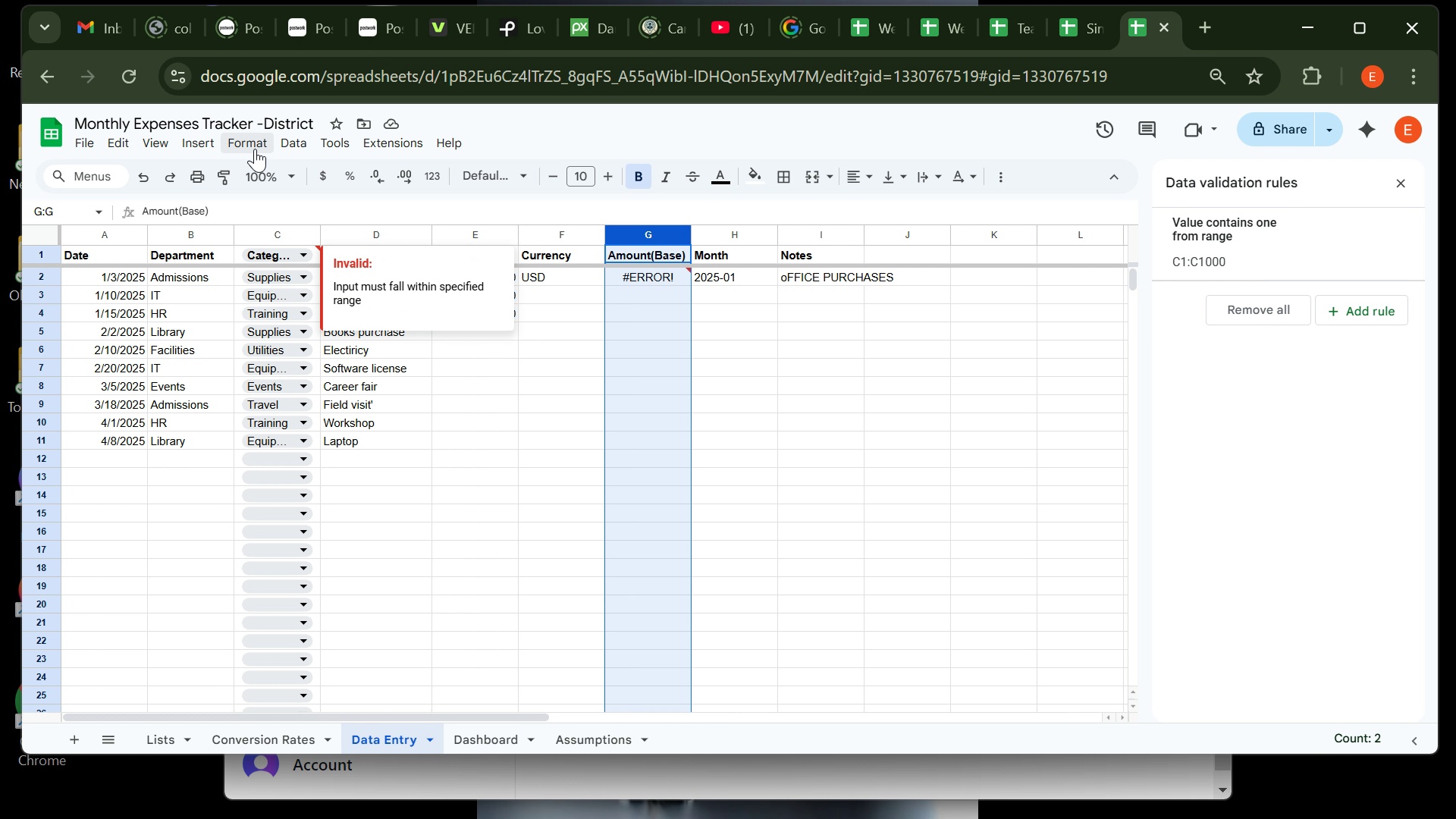 
left_click([255, 149])
 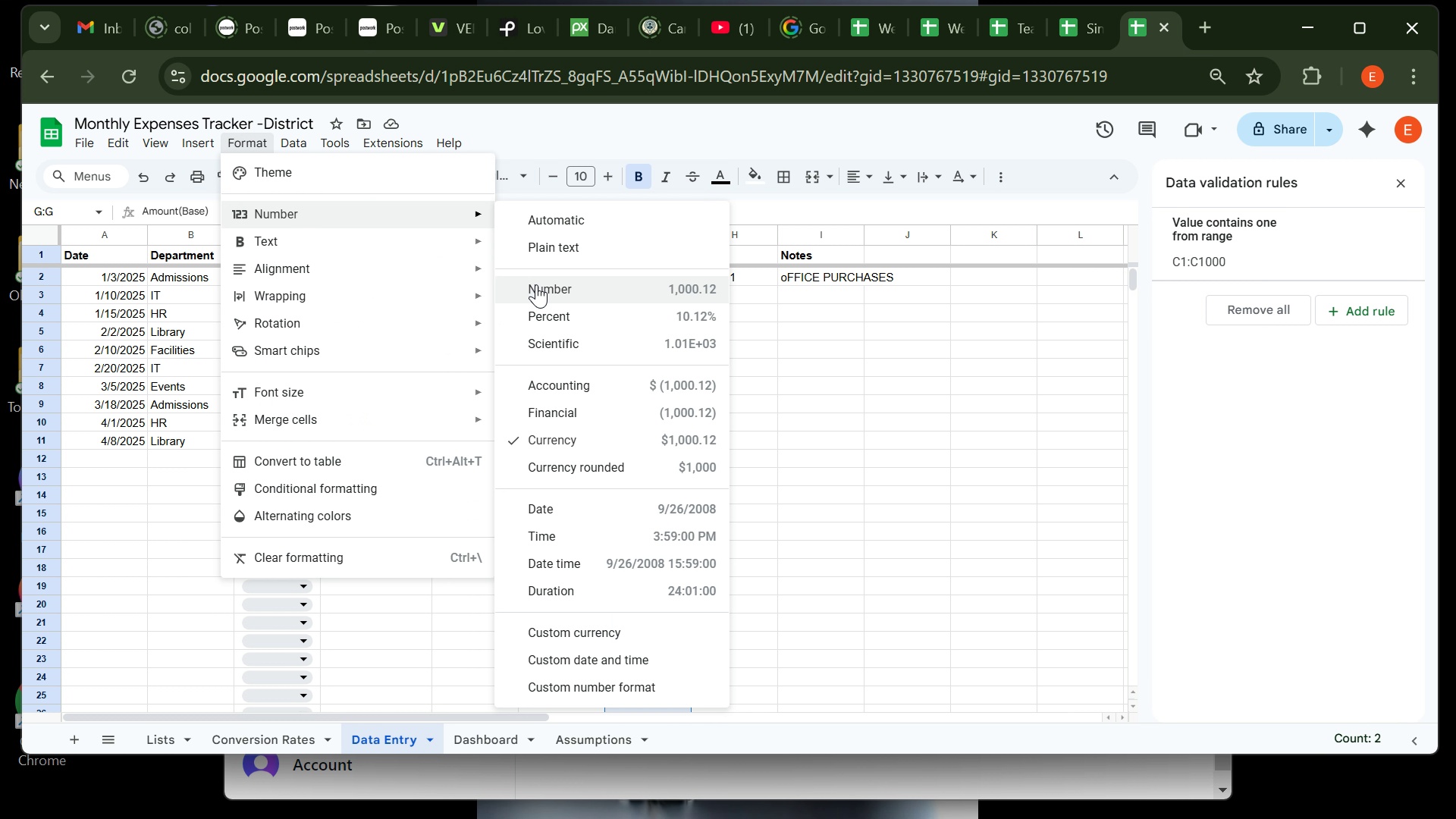 
left_click([536, 284])
 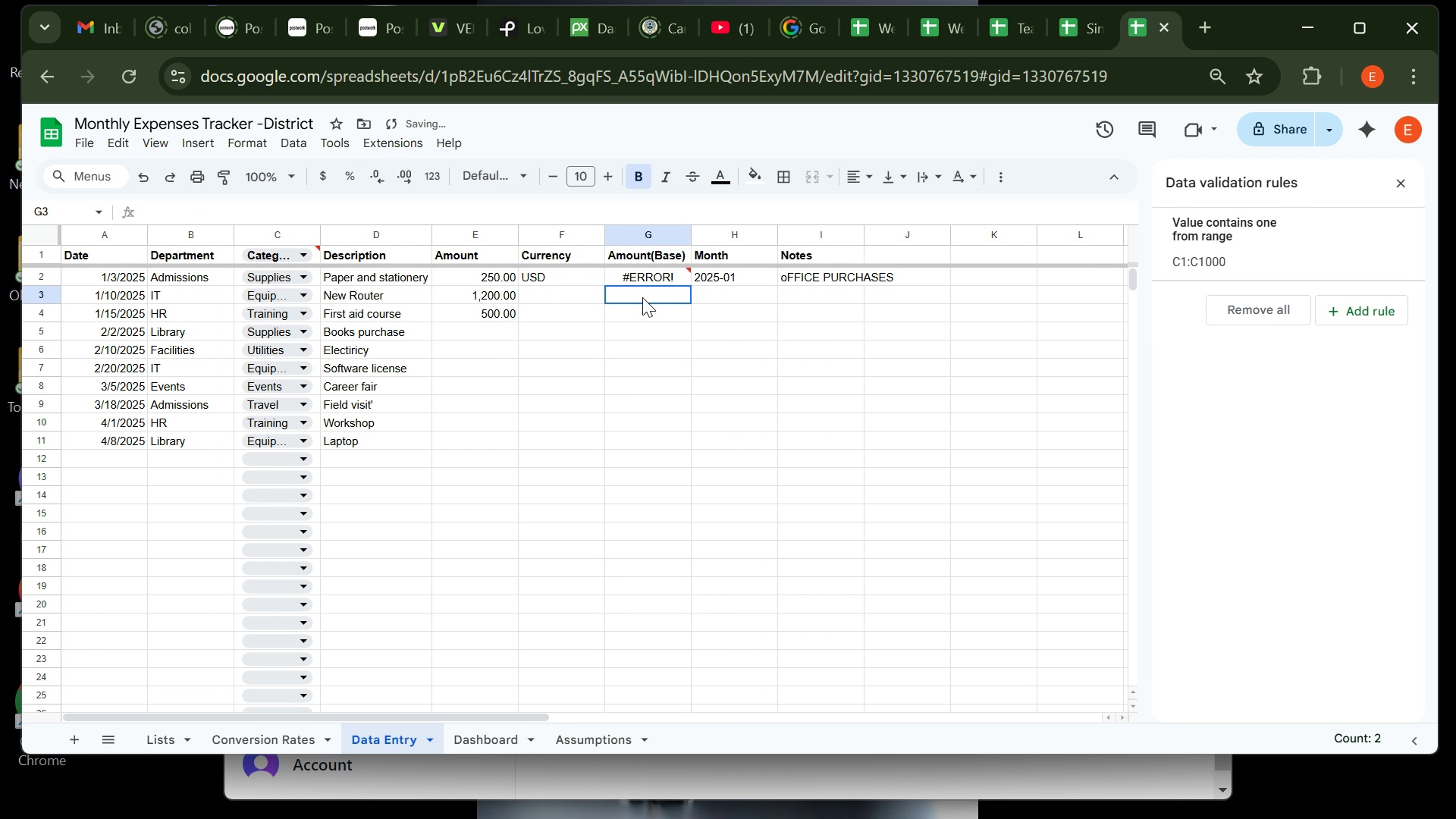 
left_click([642, 297])
 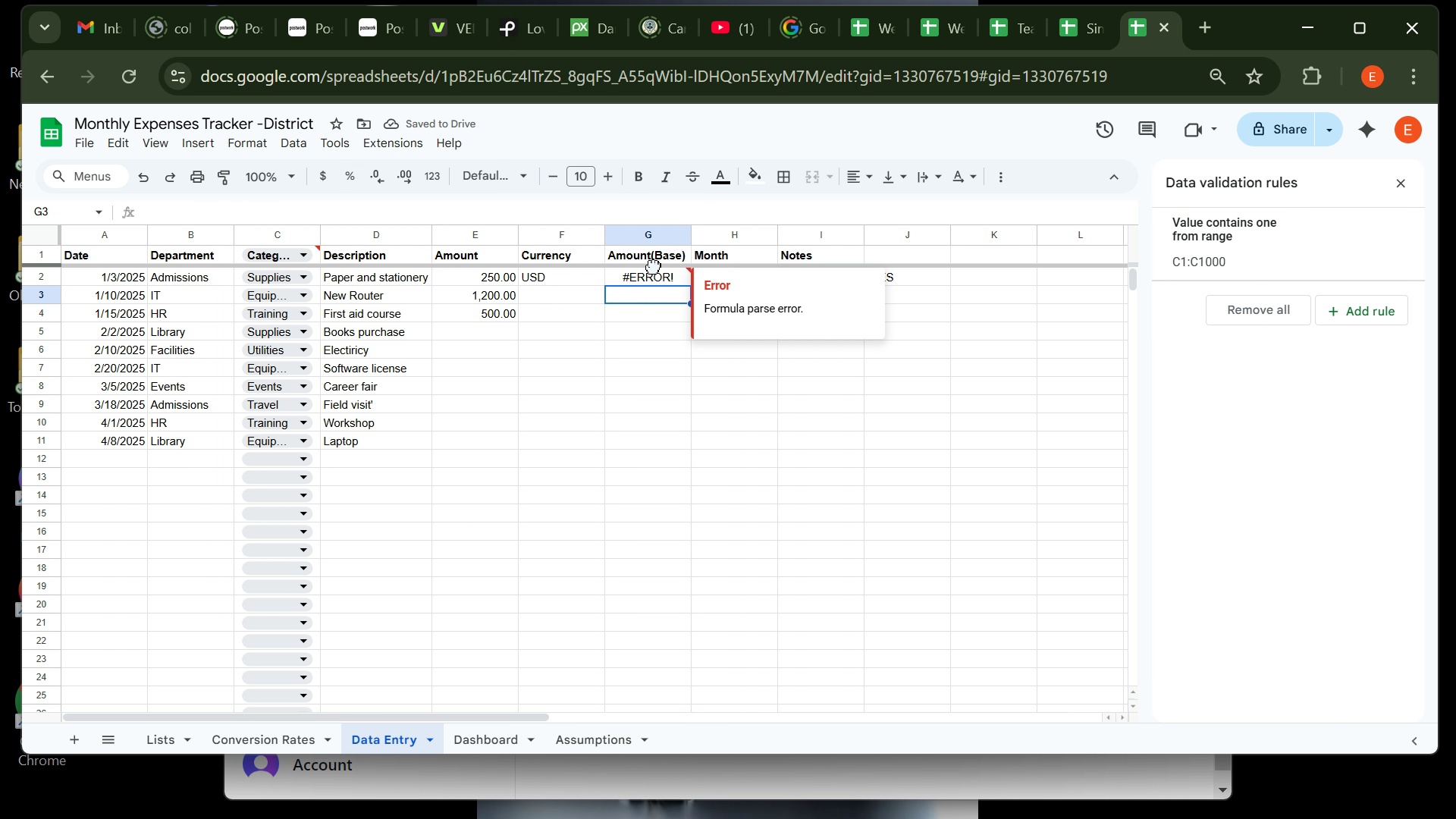 
left_click([654, 266])
 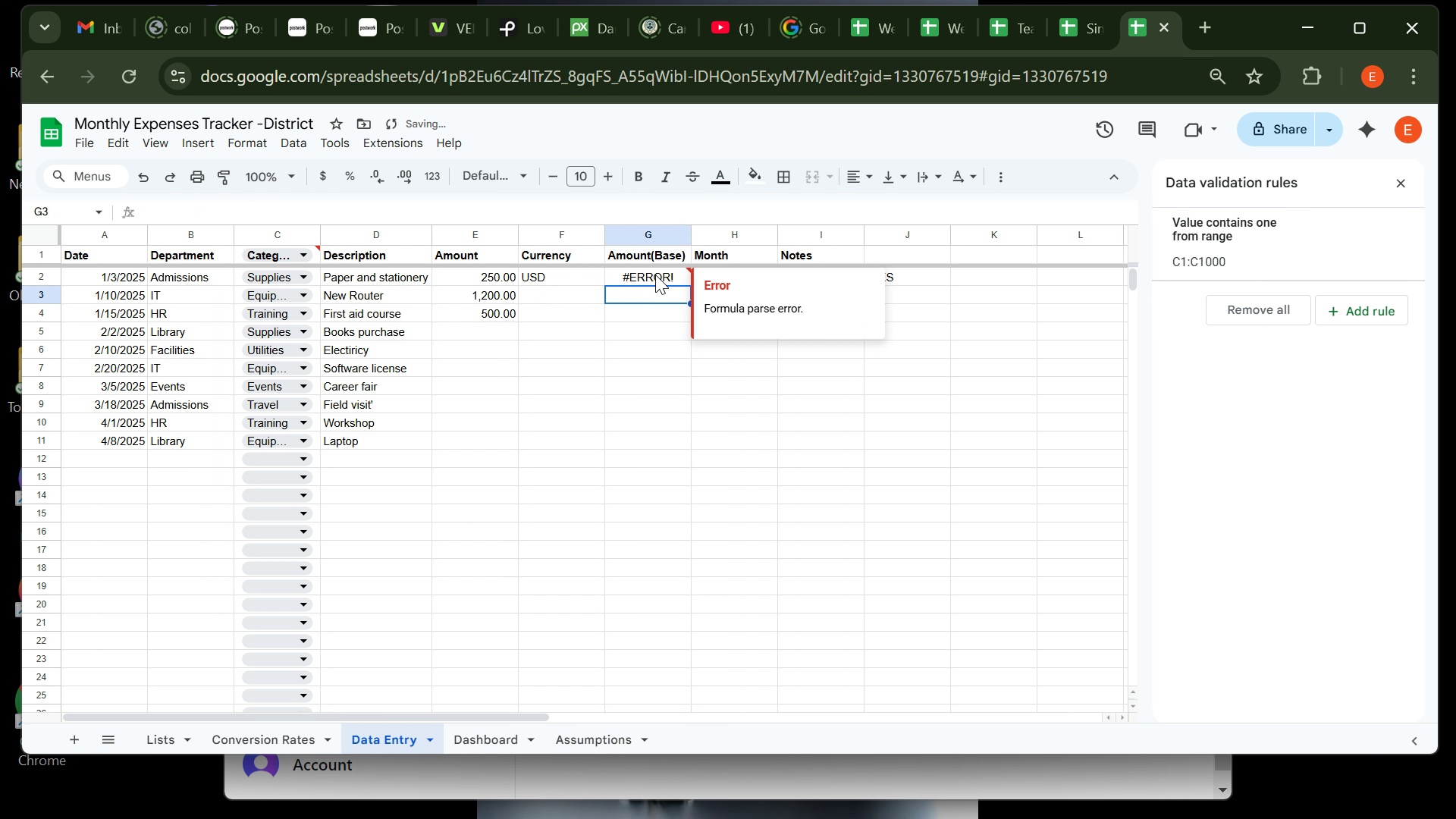 
left_click([655, 275])
 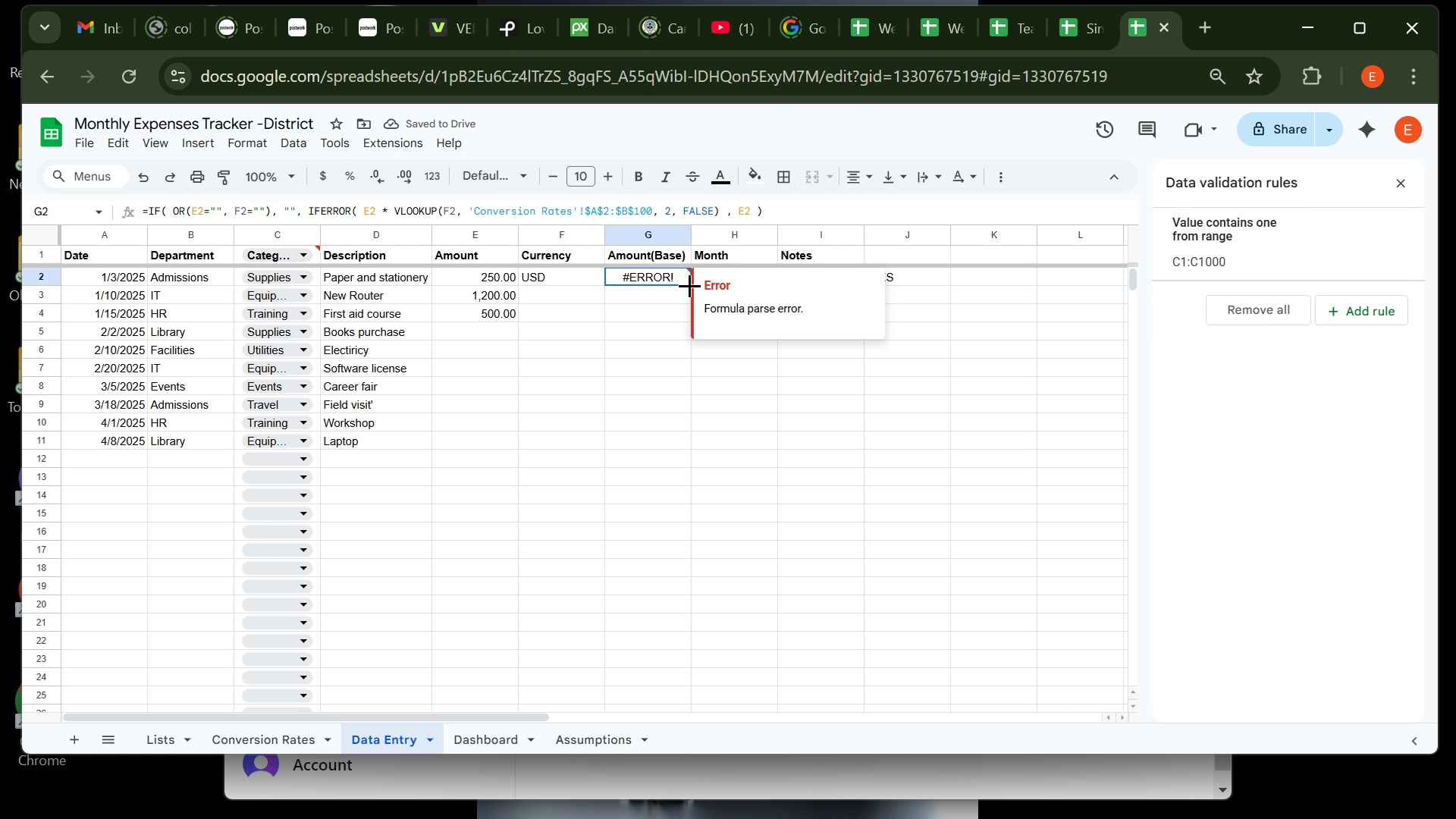 
left_click_drag(start_coordinate=[689, 285], to_coordinate=[685, 306])
 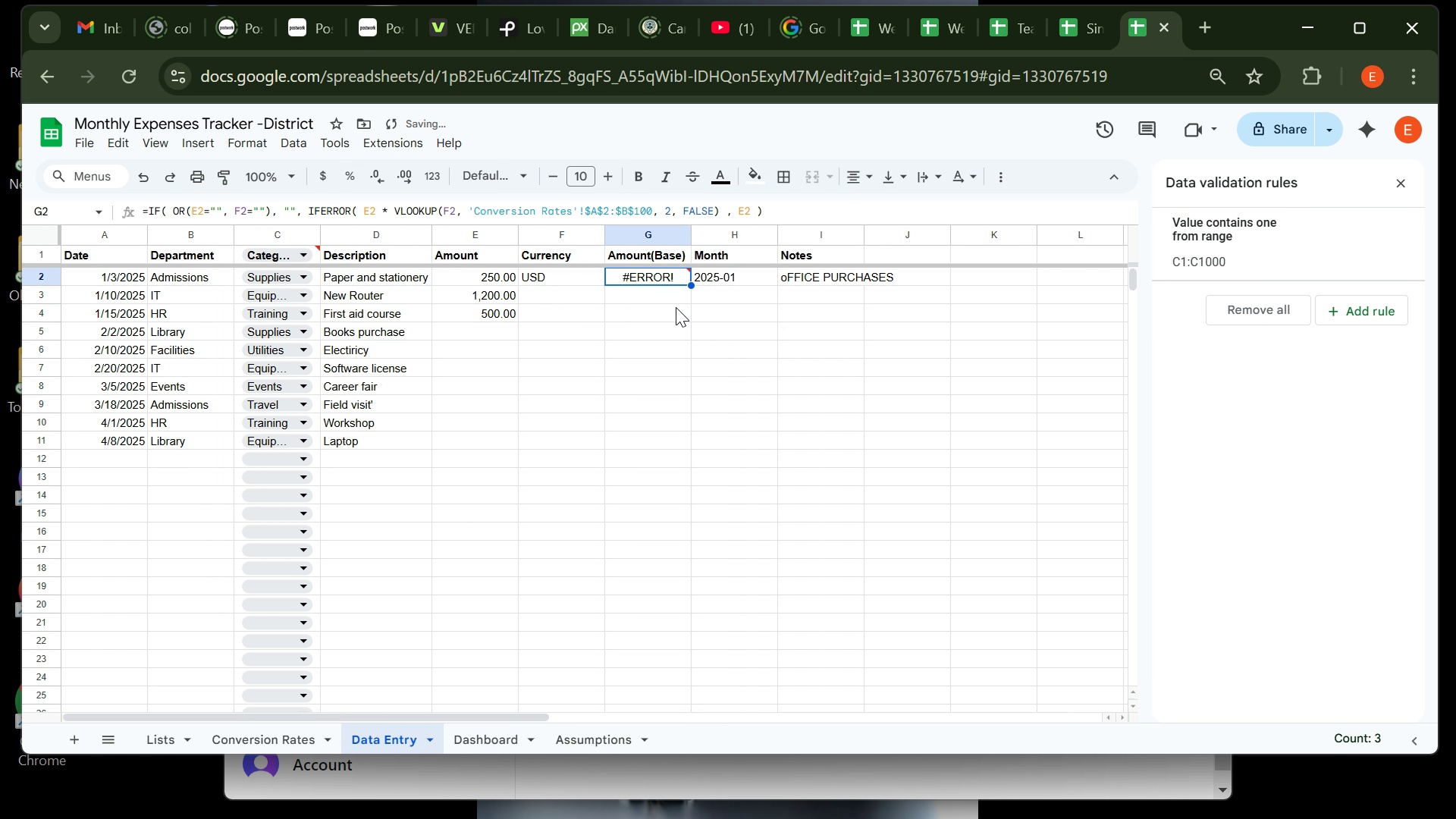 
key(Control+Z)
 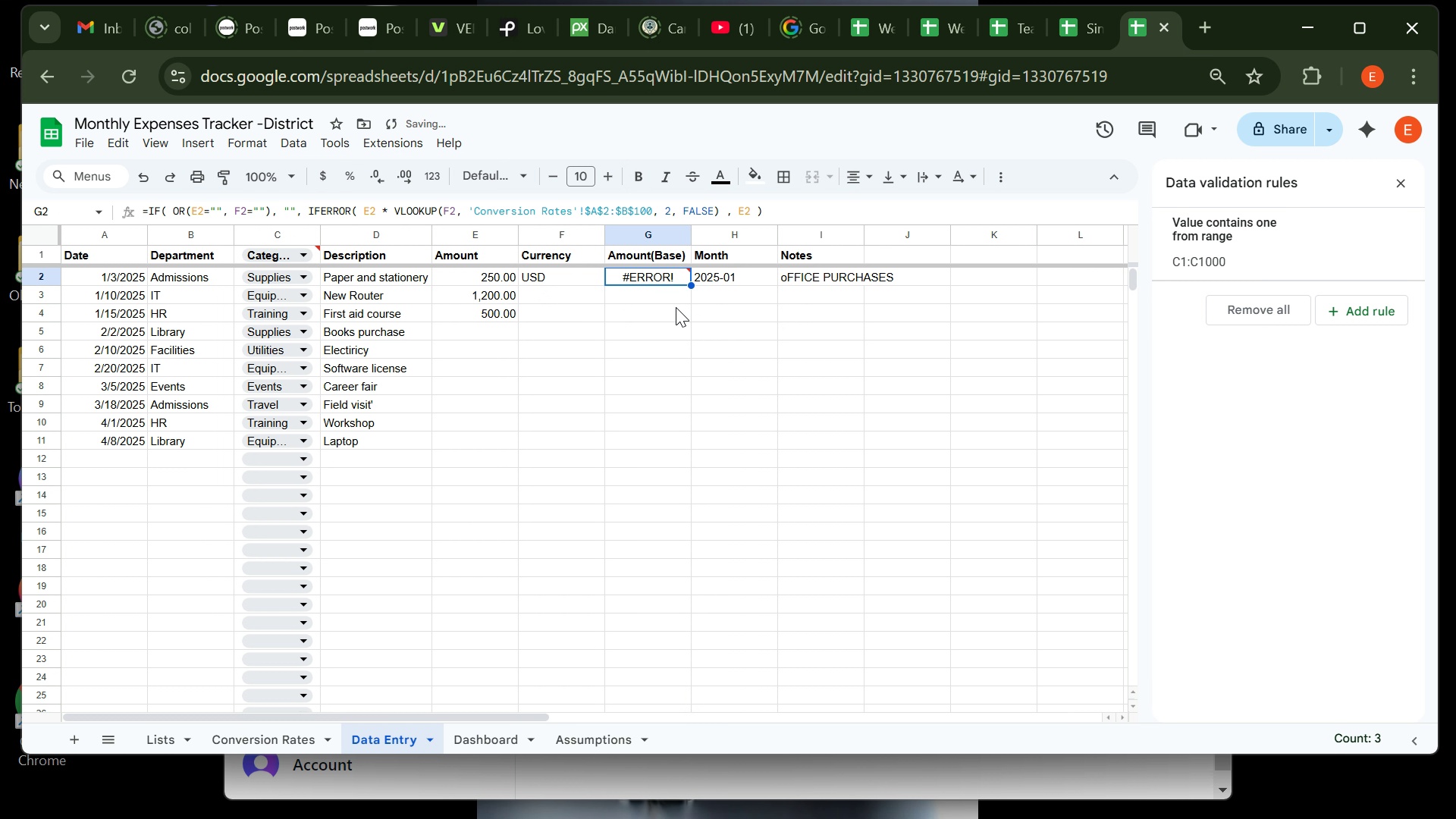 
left_click([246, 144])
 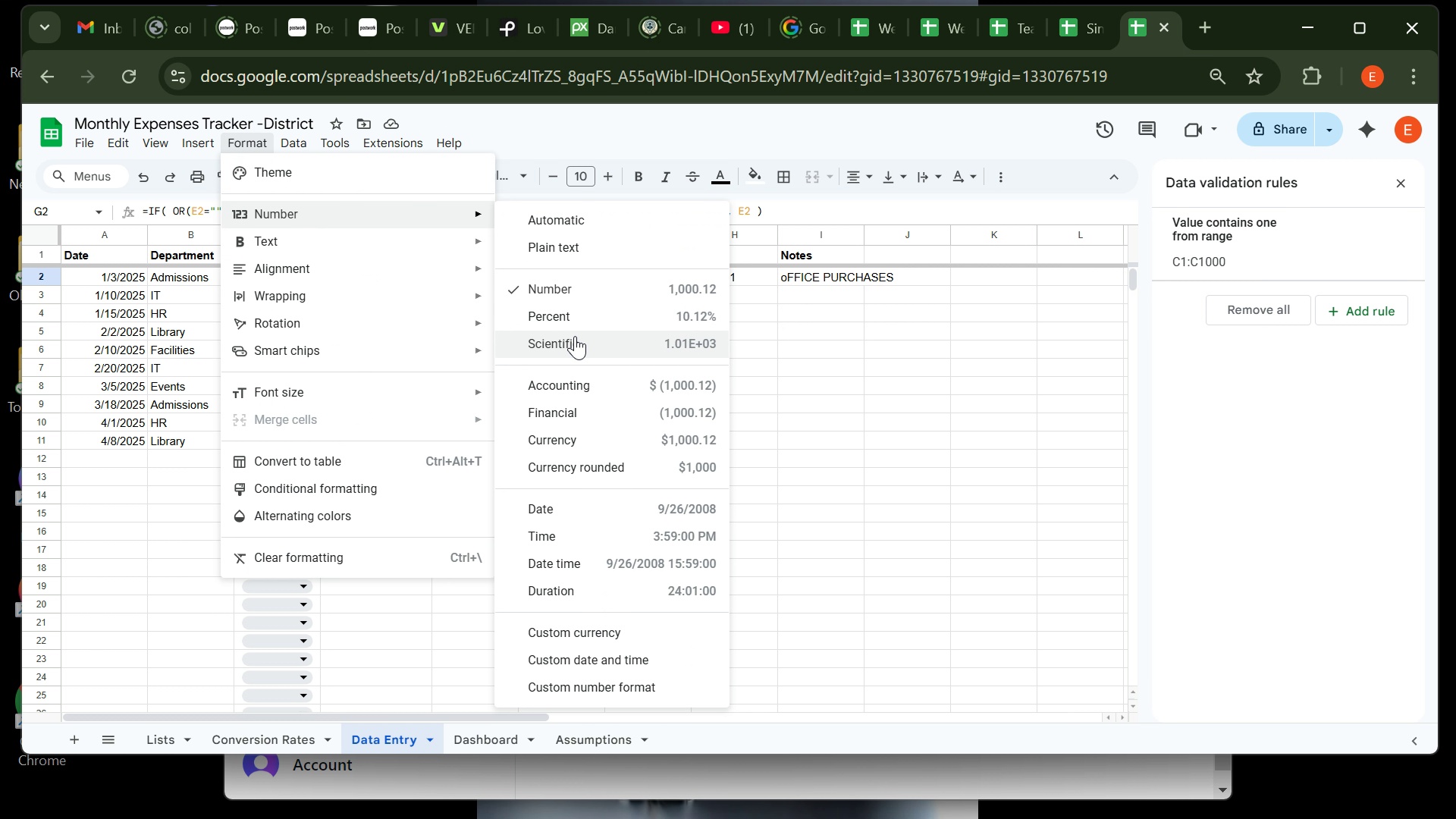 
mouse_move([571, 448])
 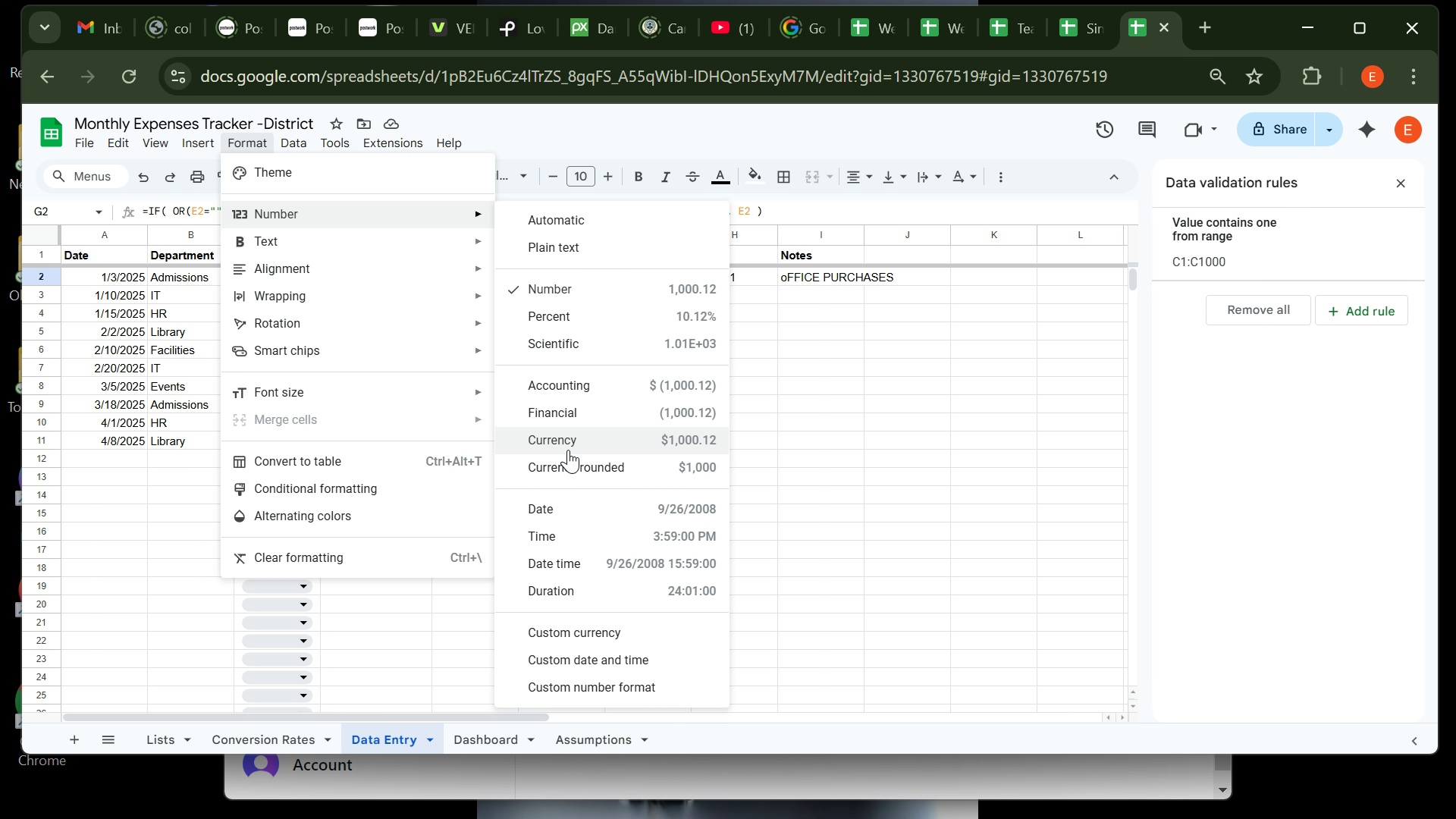 
wait(5.53)
 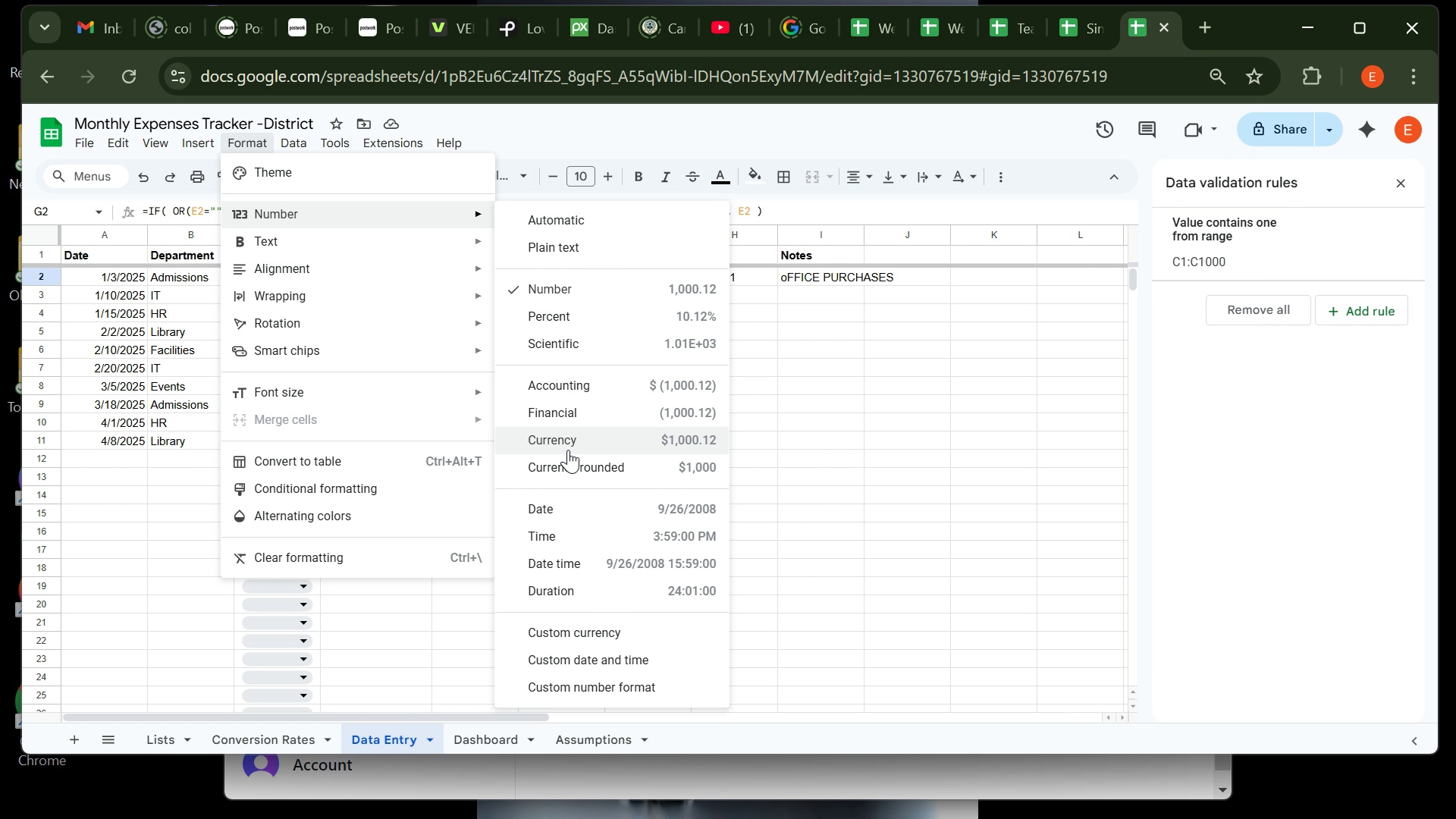 
right_click([571, 467])
 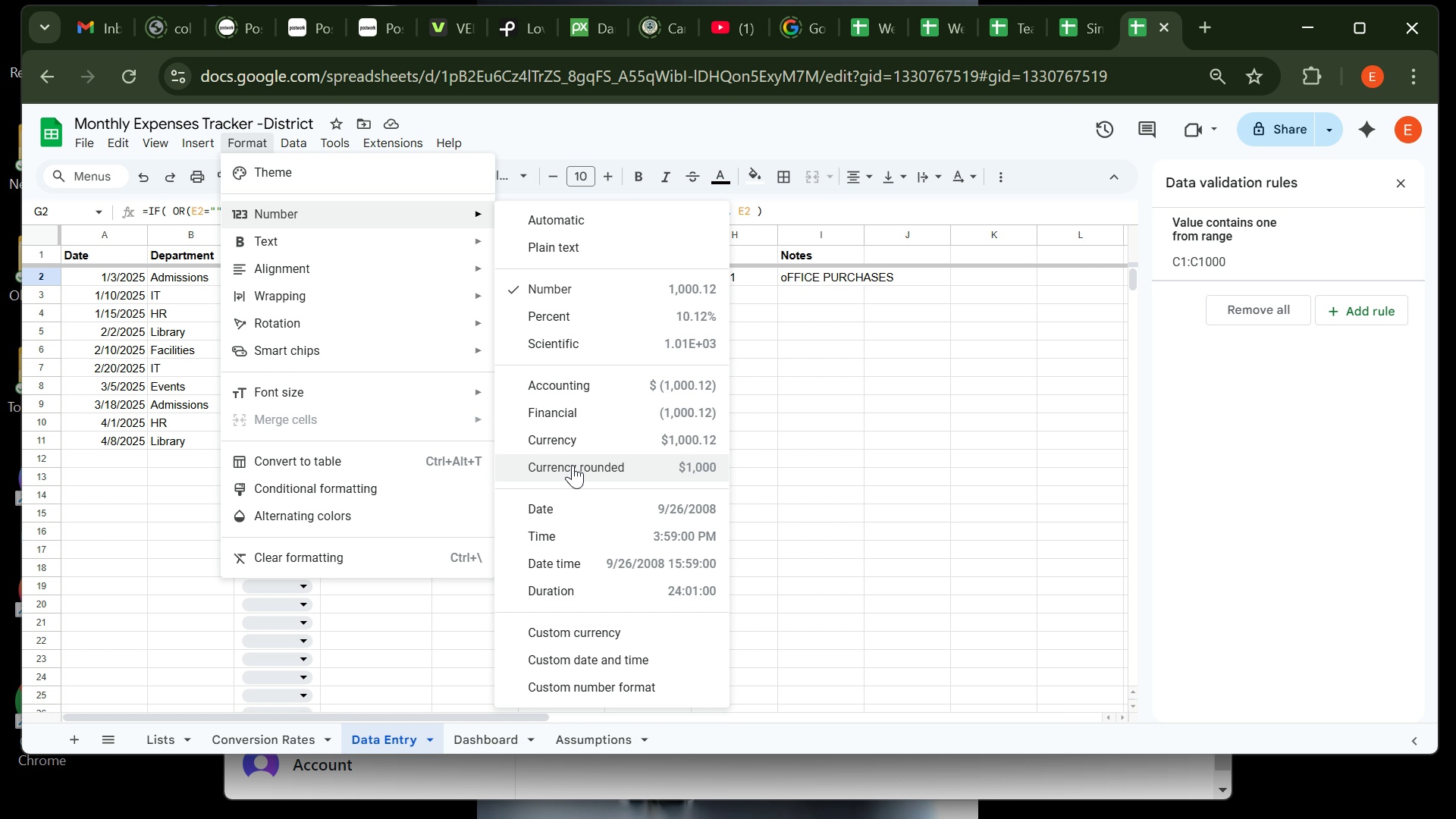 
right_click([571, 467])
 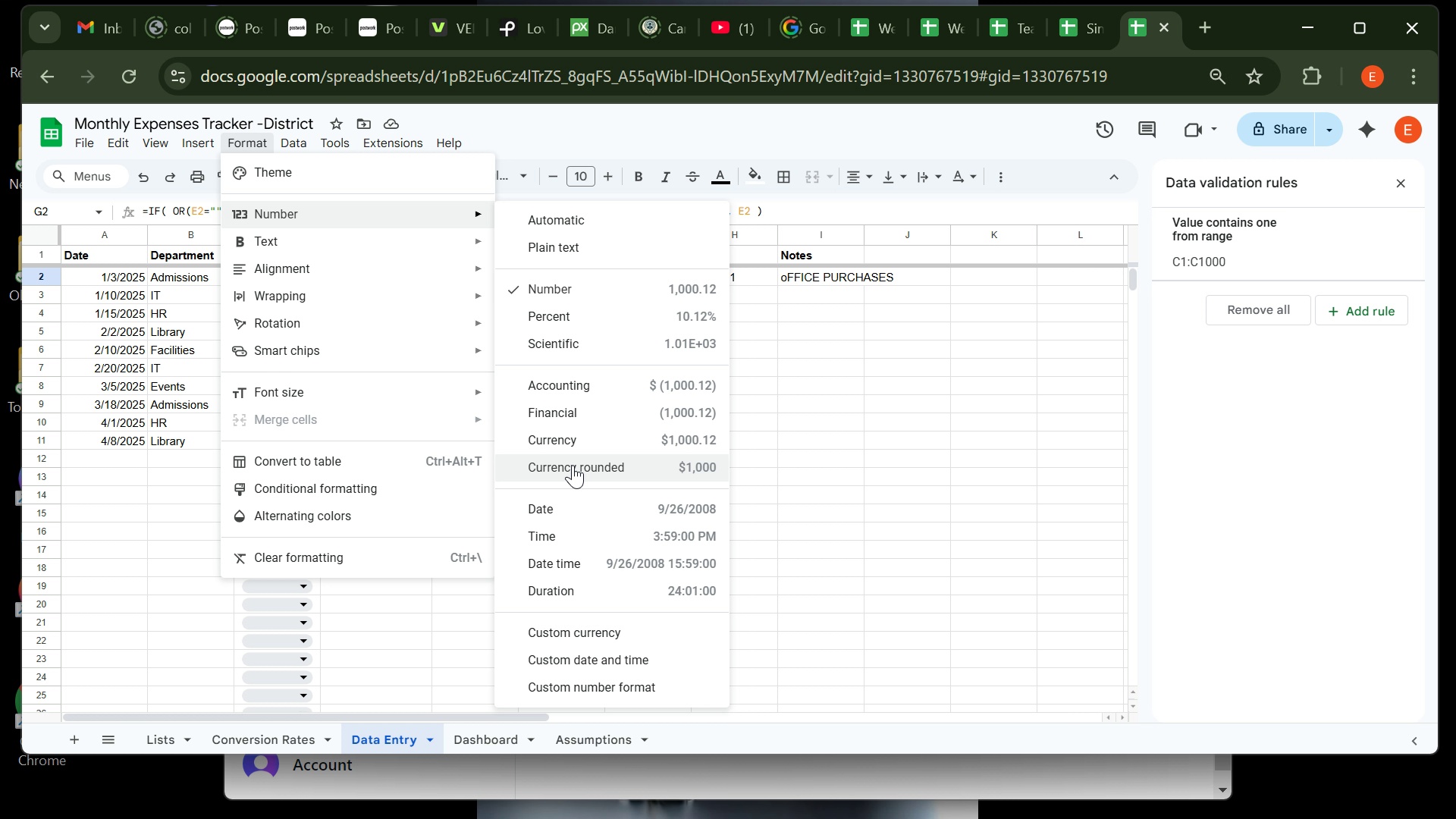 
right_click([571, 467])
 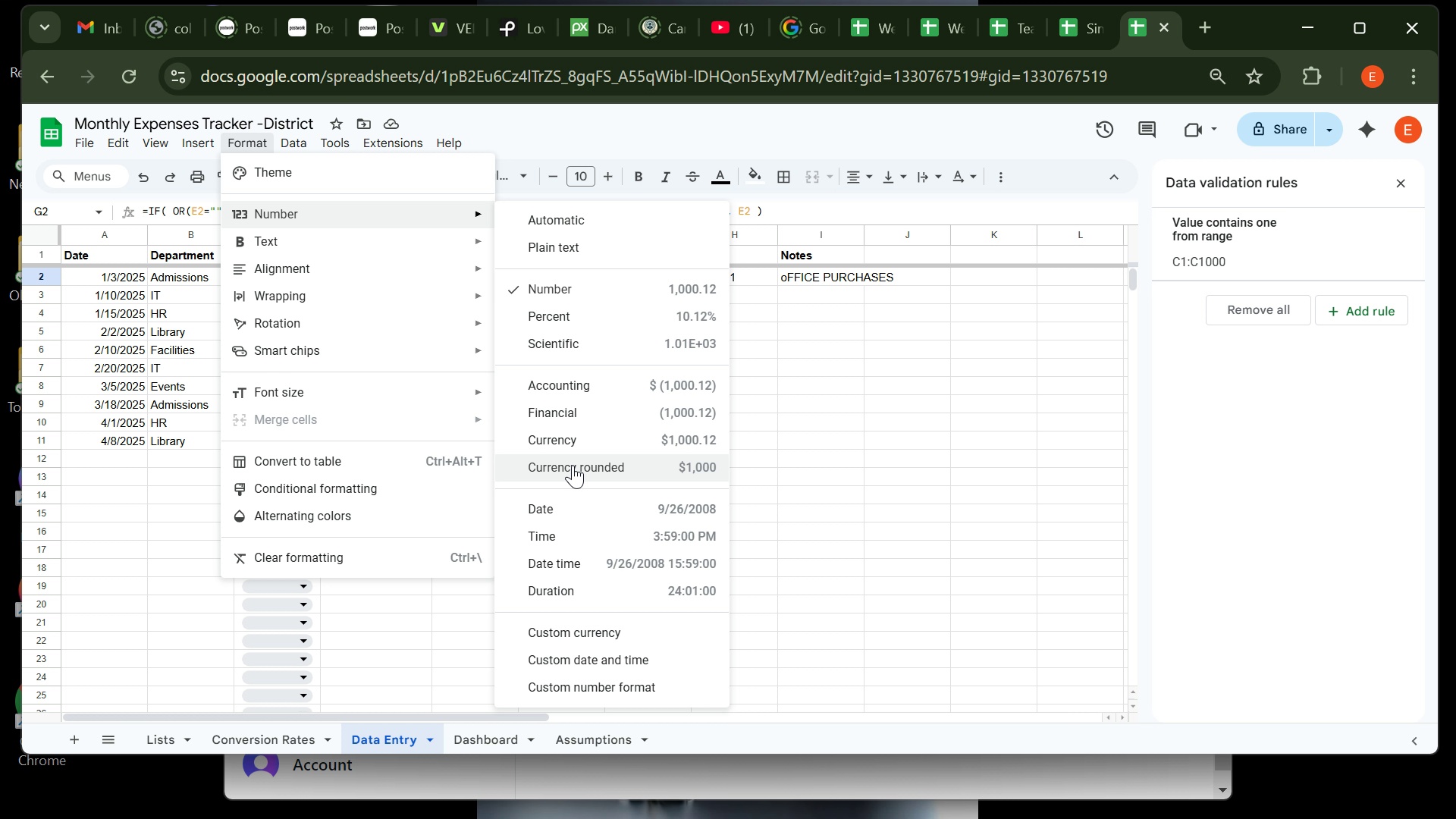 
right_click([571, 467])
 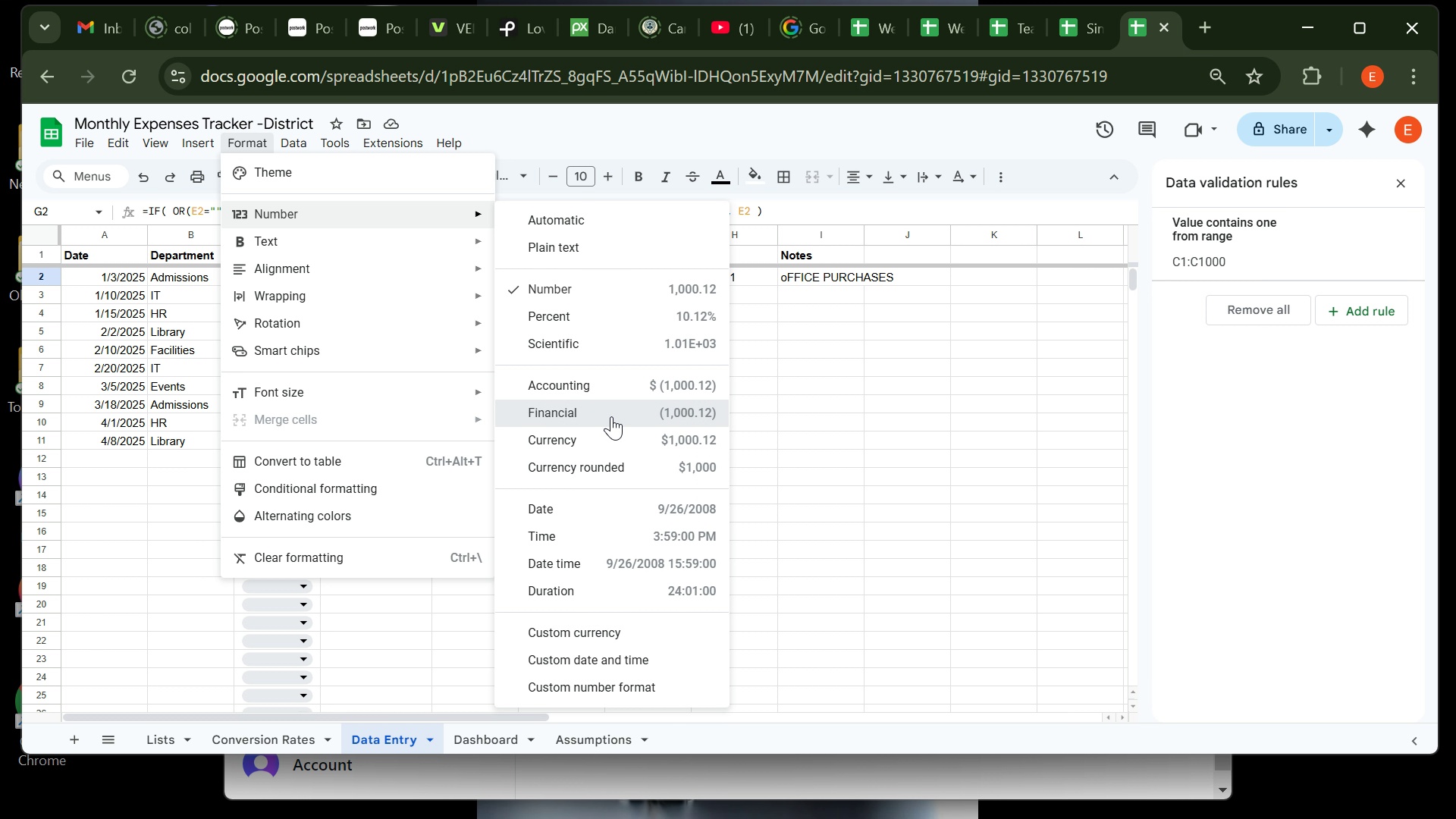 
wait(5.62)
 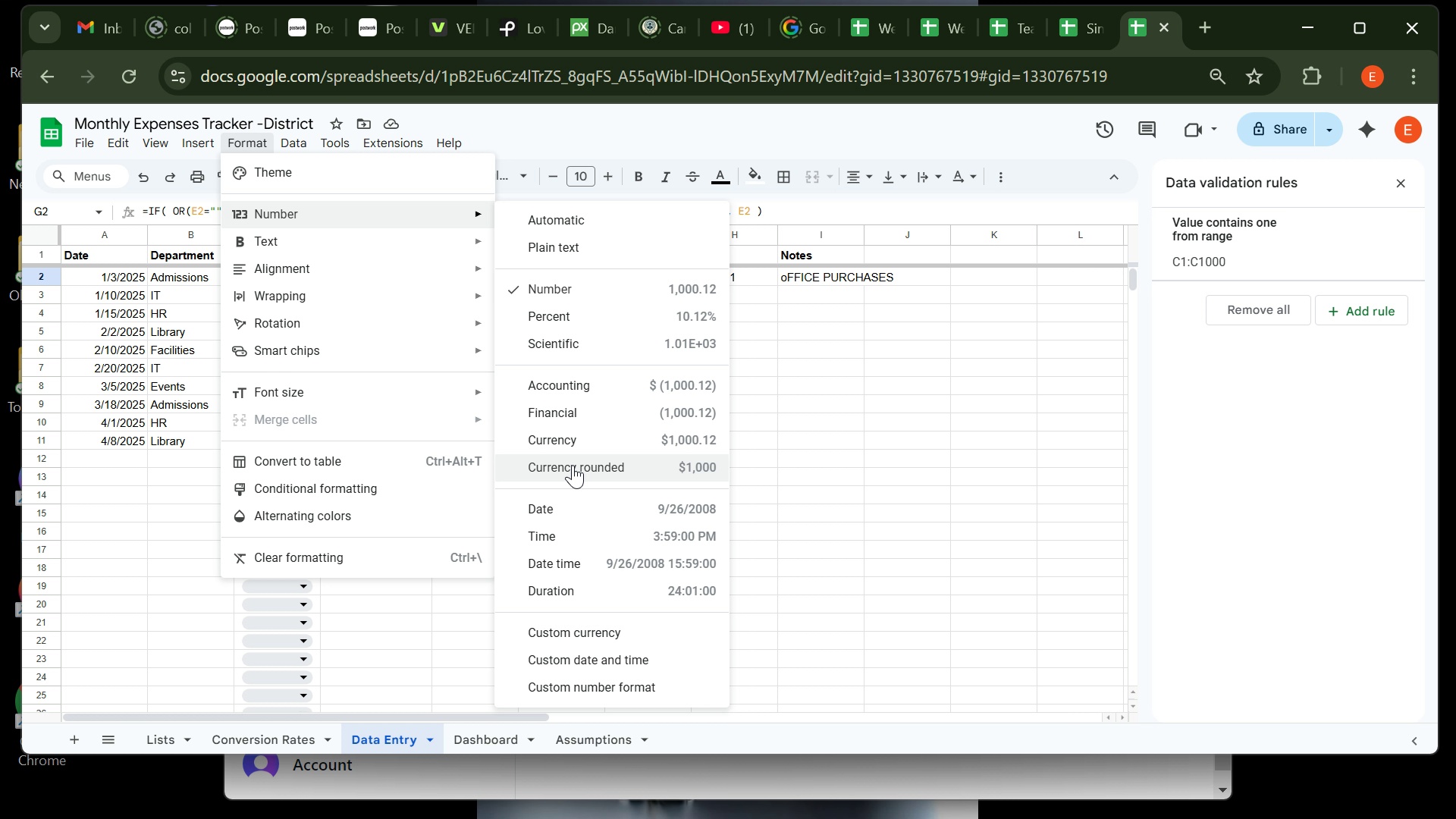 
left_click([611, 416])
 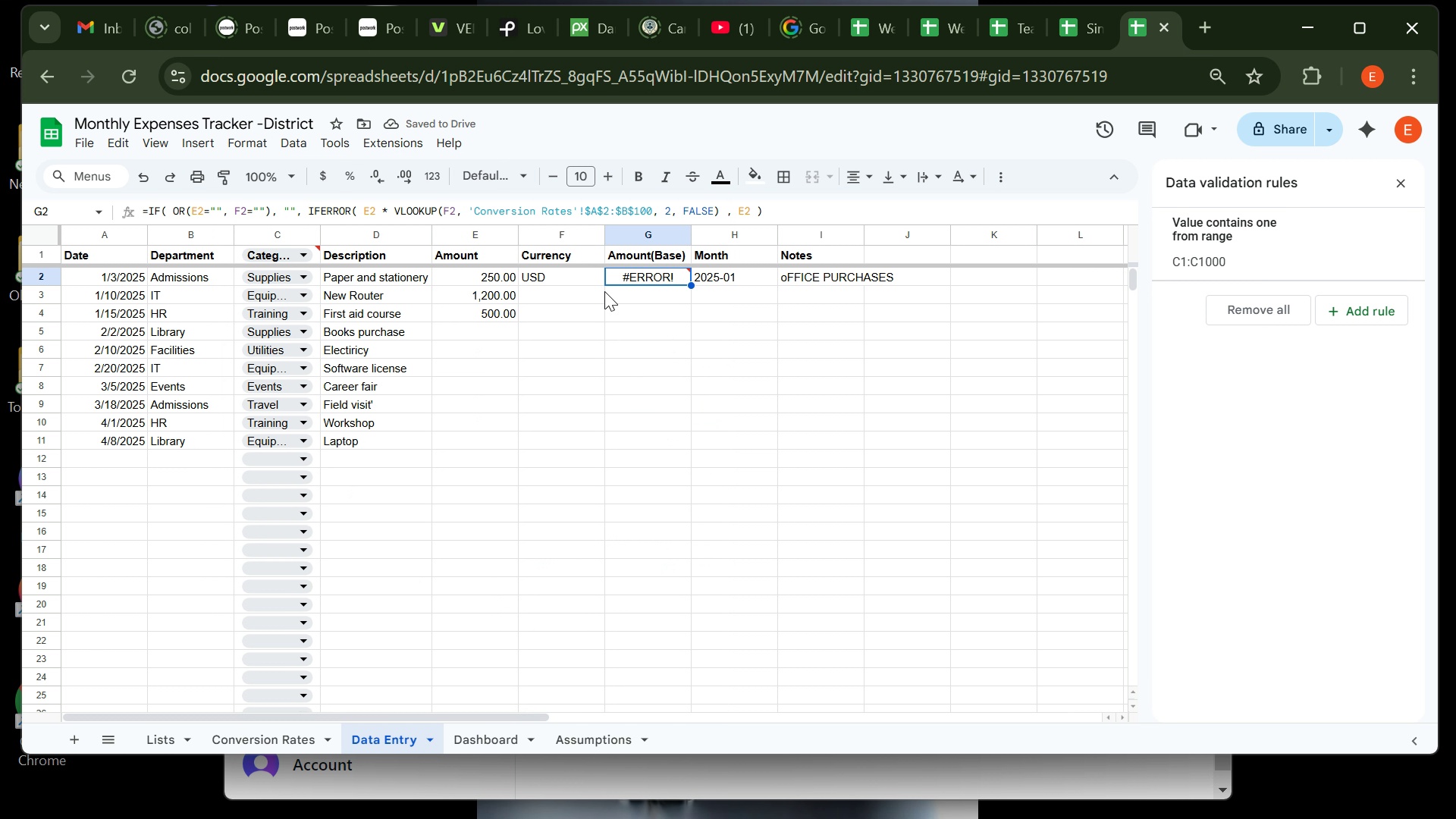 
wait(5.85)
 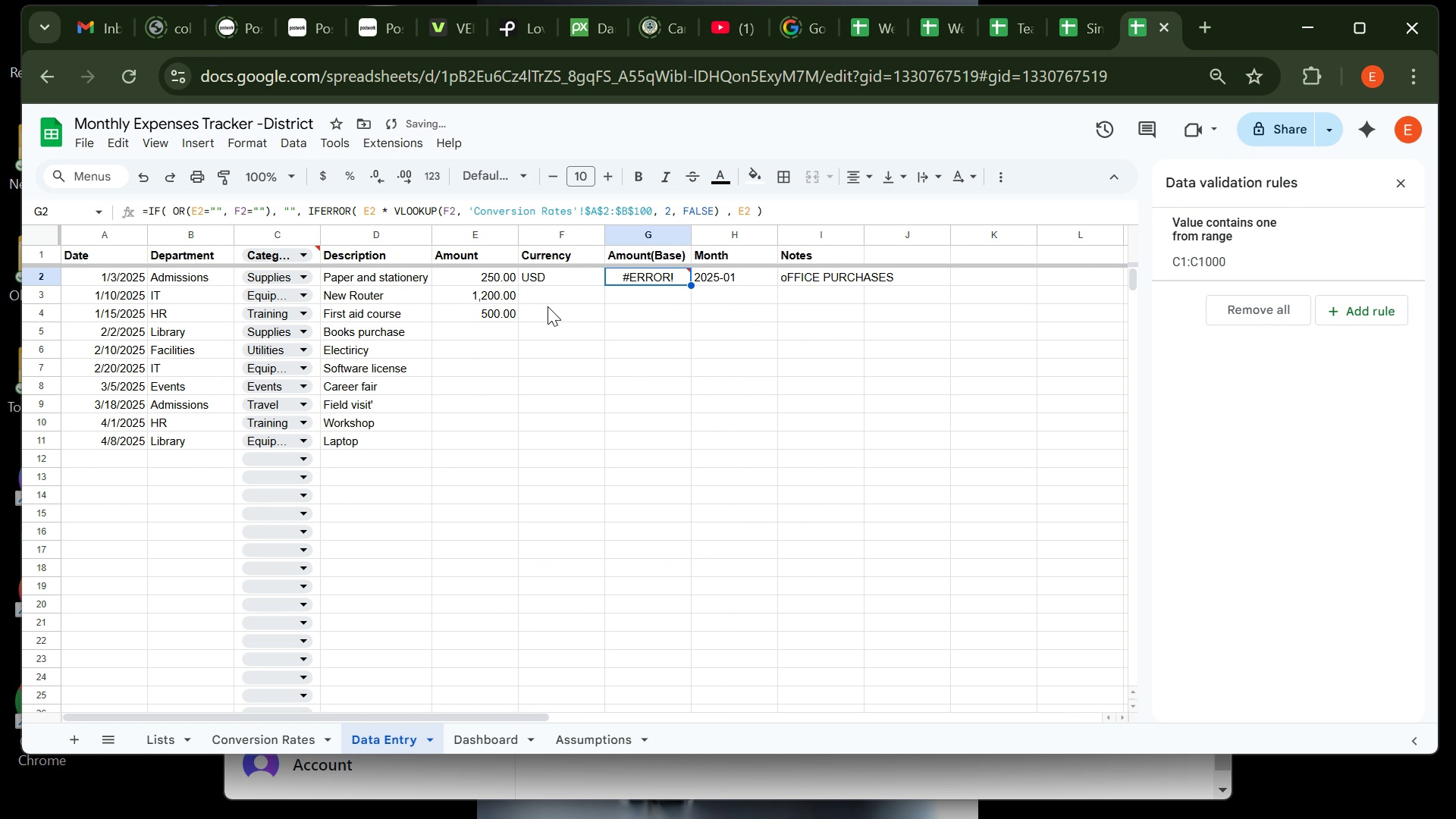 
left_click([734, 278])
 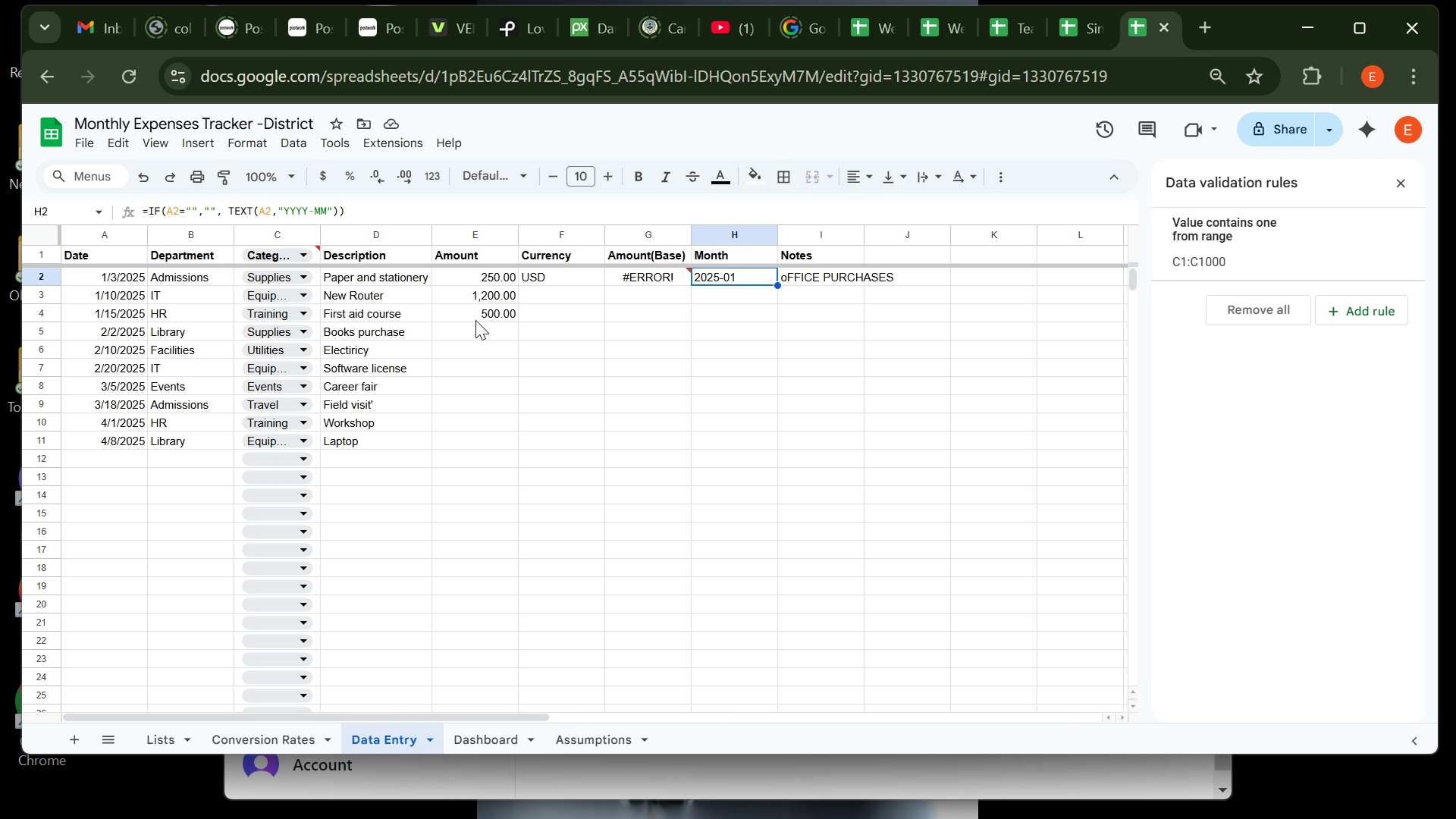 
left_click([475, 320])
 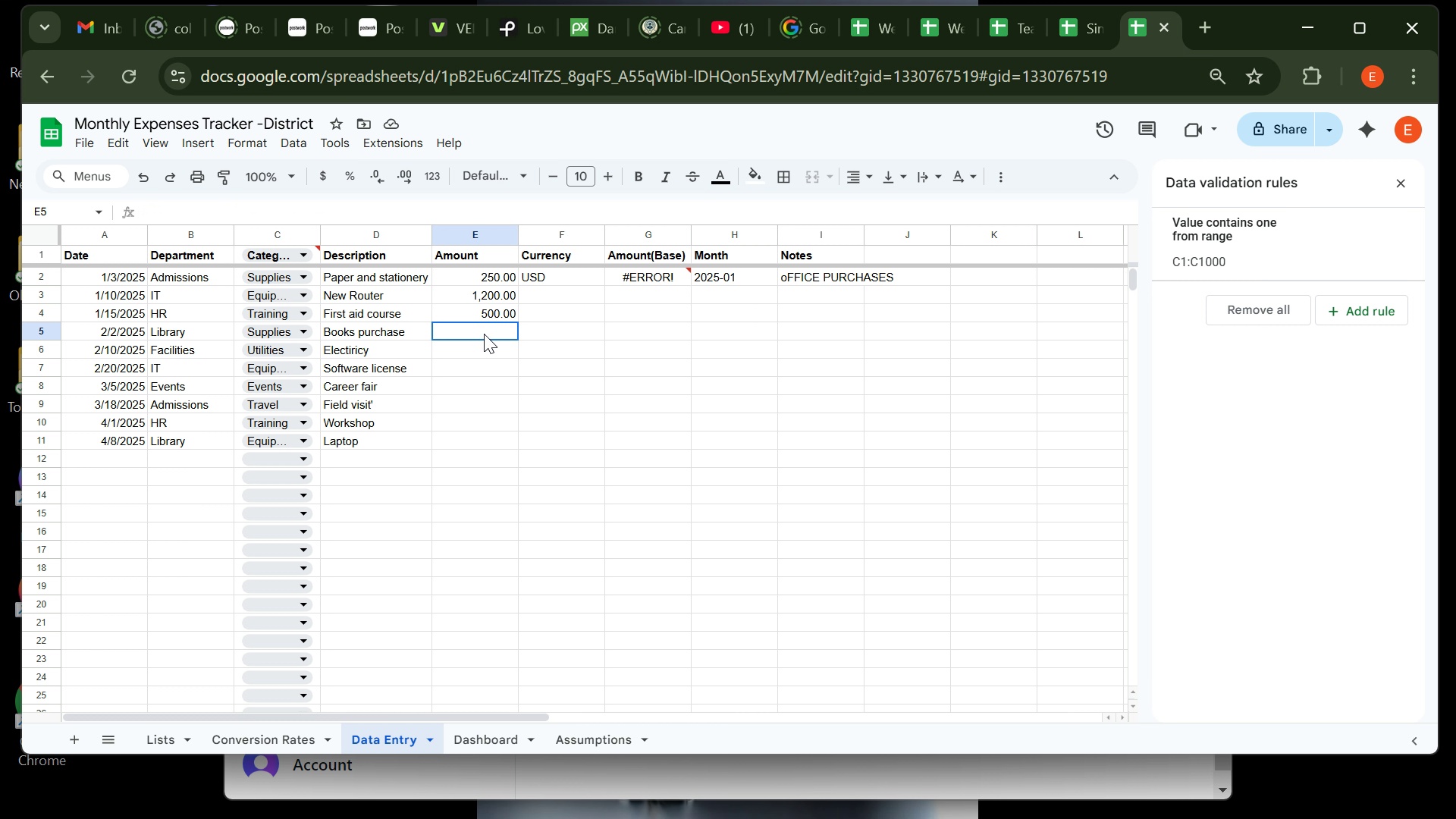 
left_click([484, 334])
 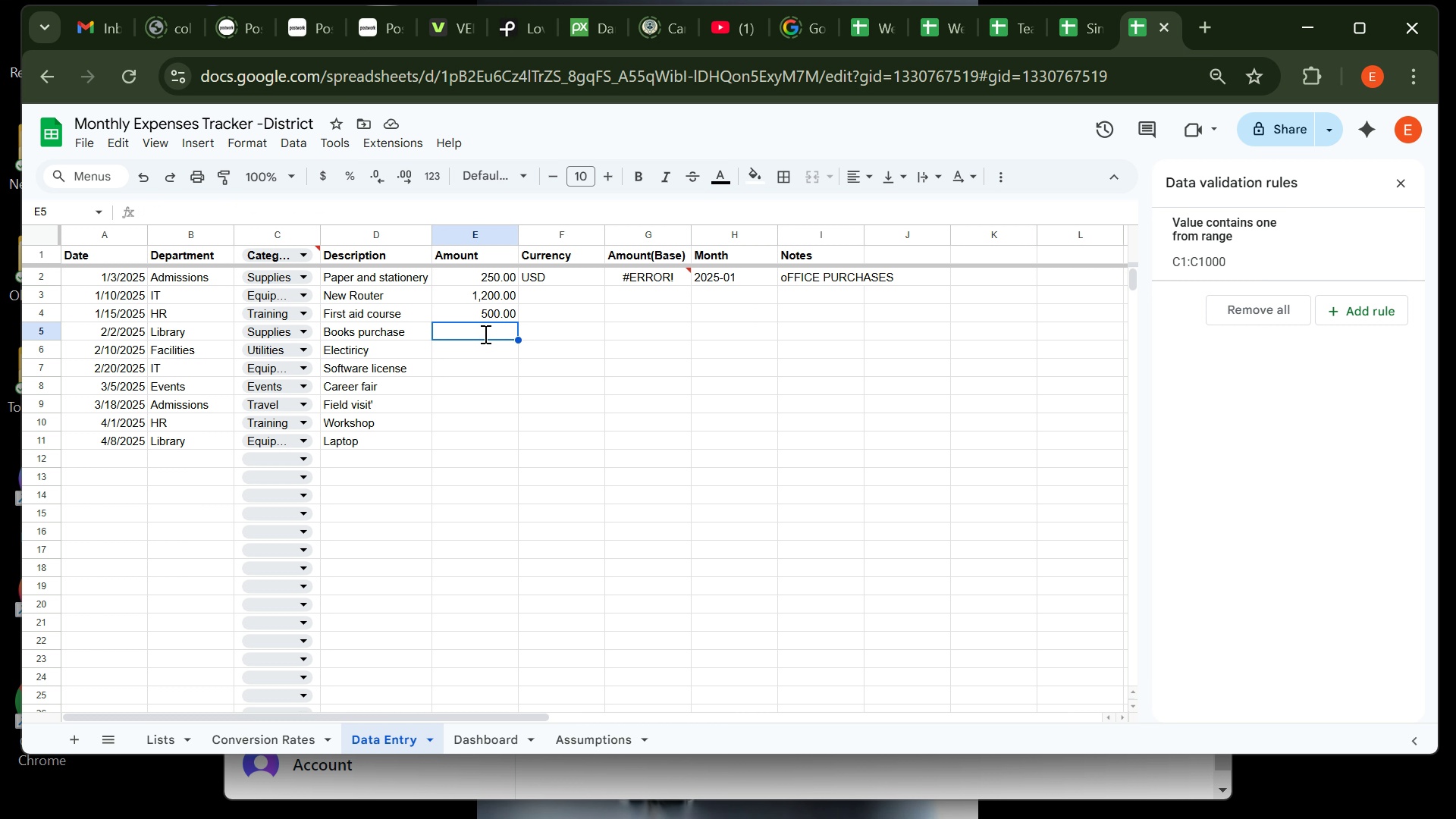 
wait(5.88)
 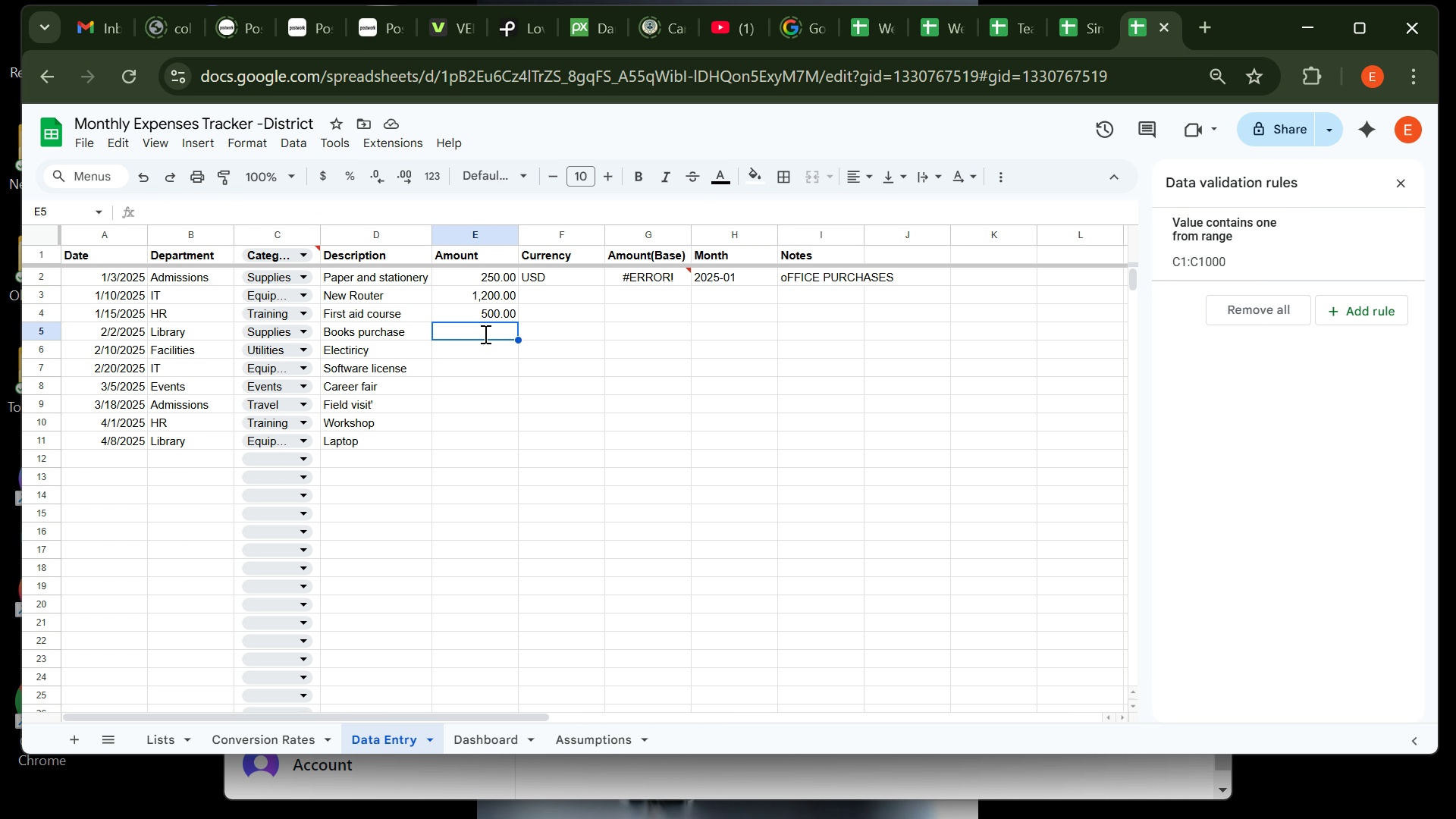 
type(800)
 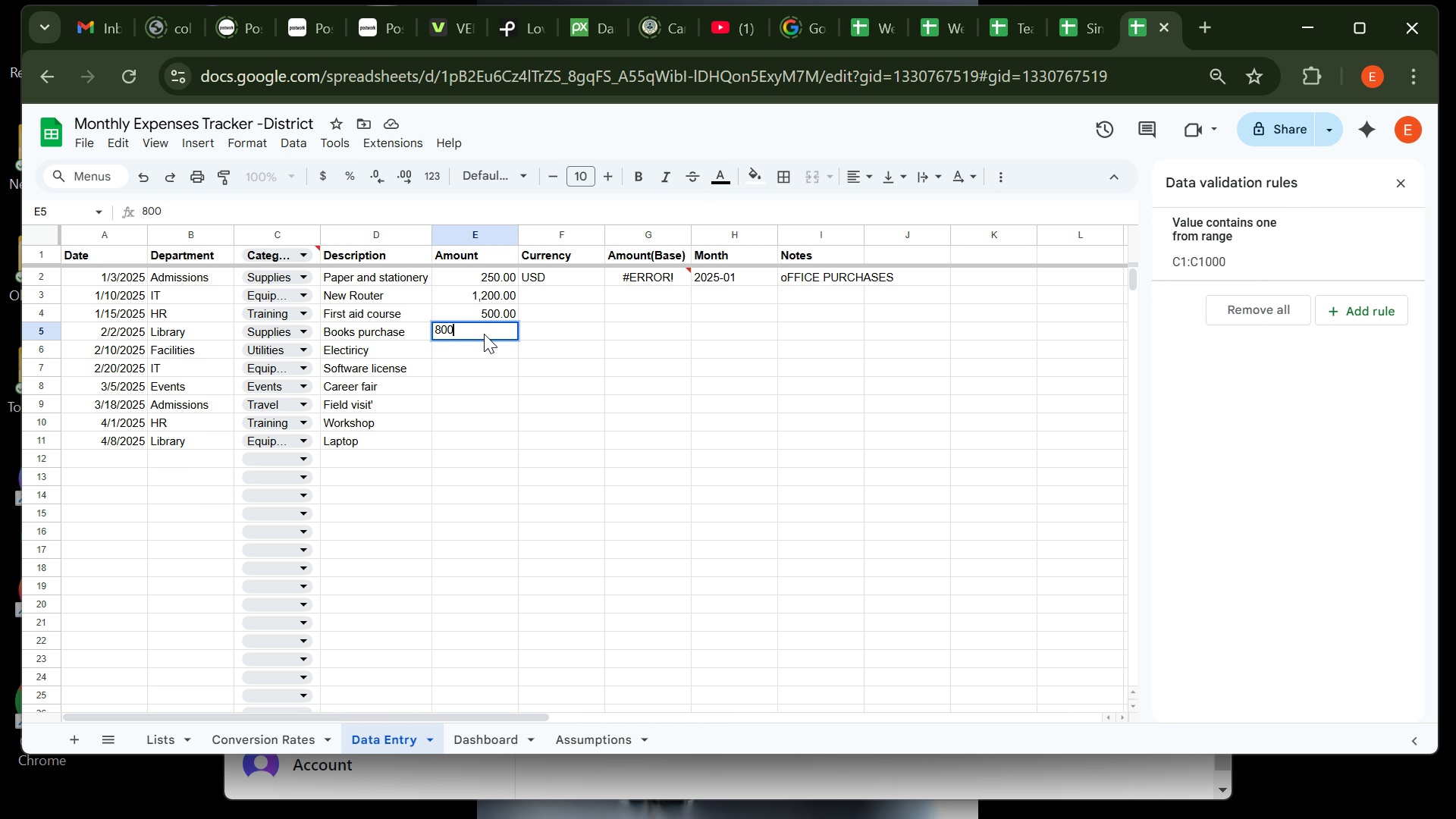 
key(Enter)
 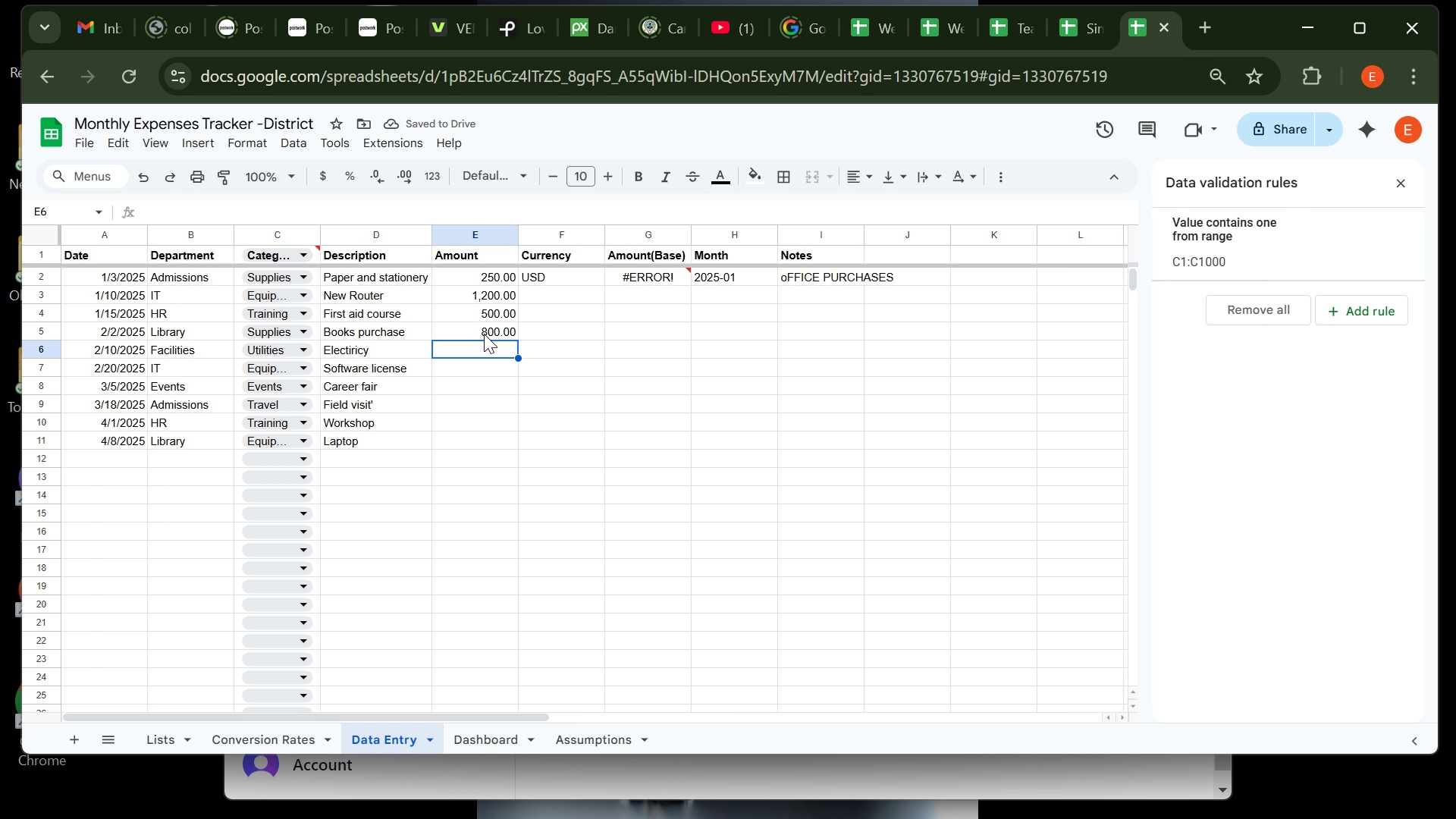 
type(1500)
 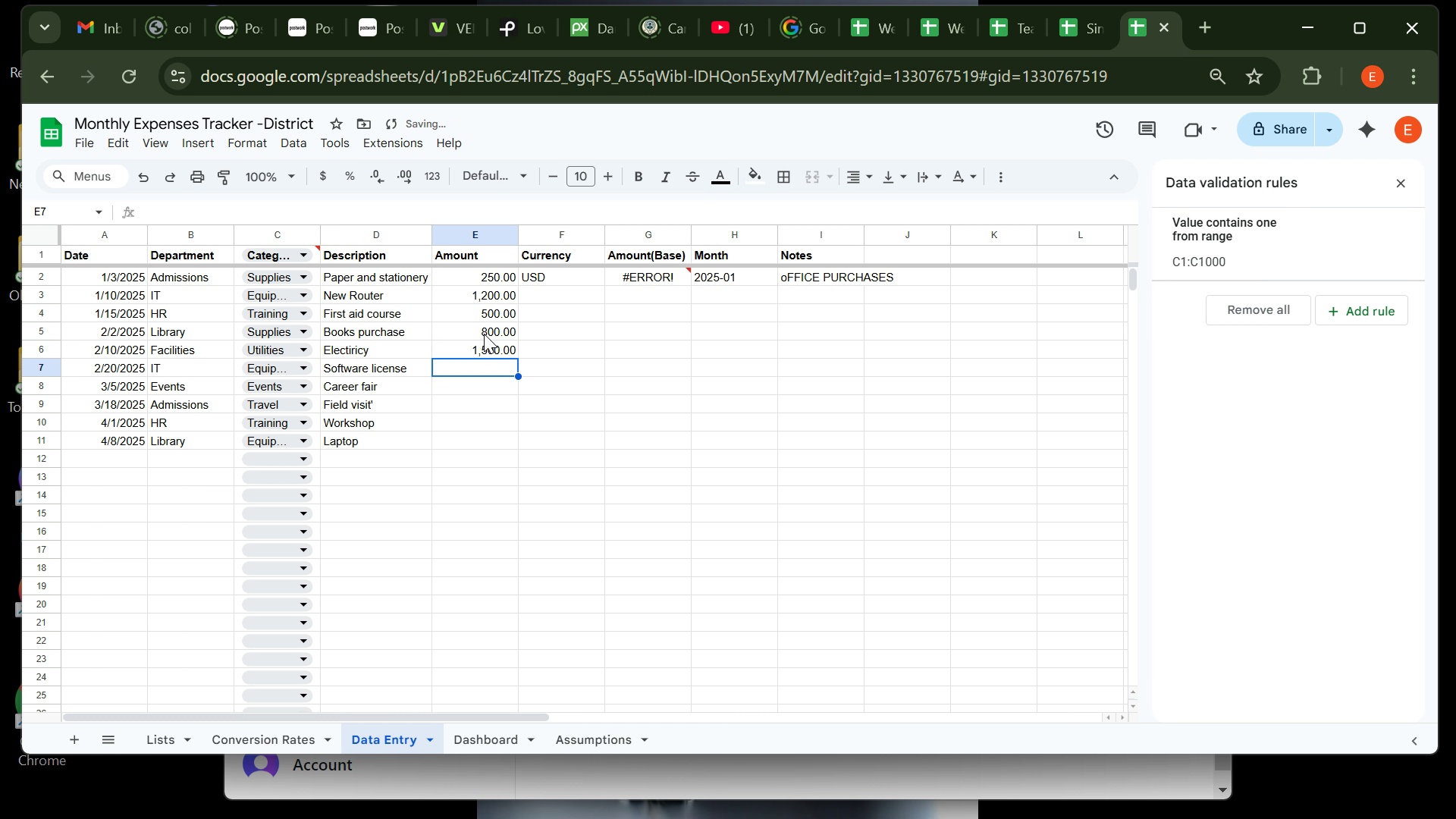 
key(Enter)
 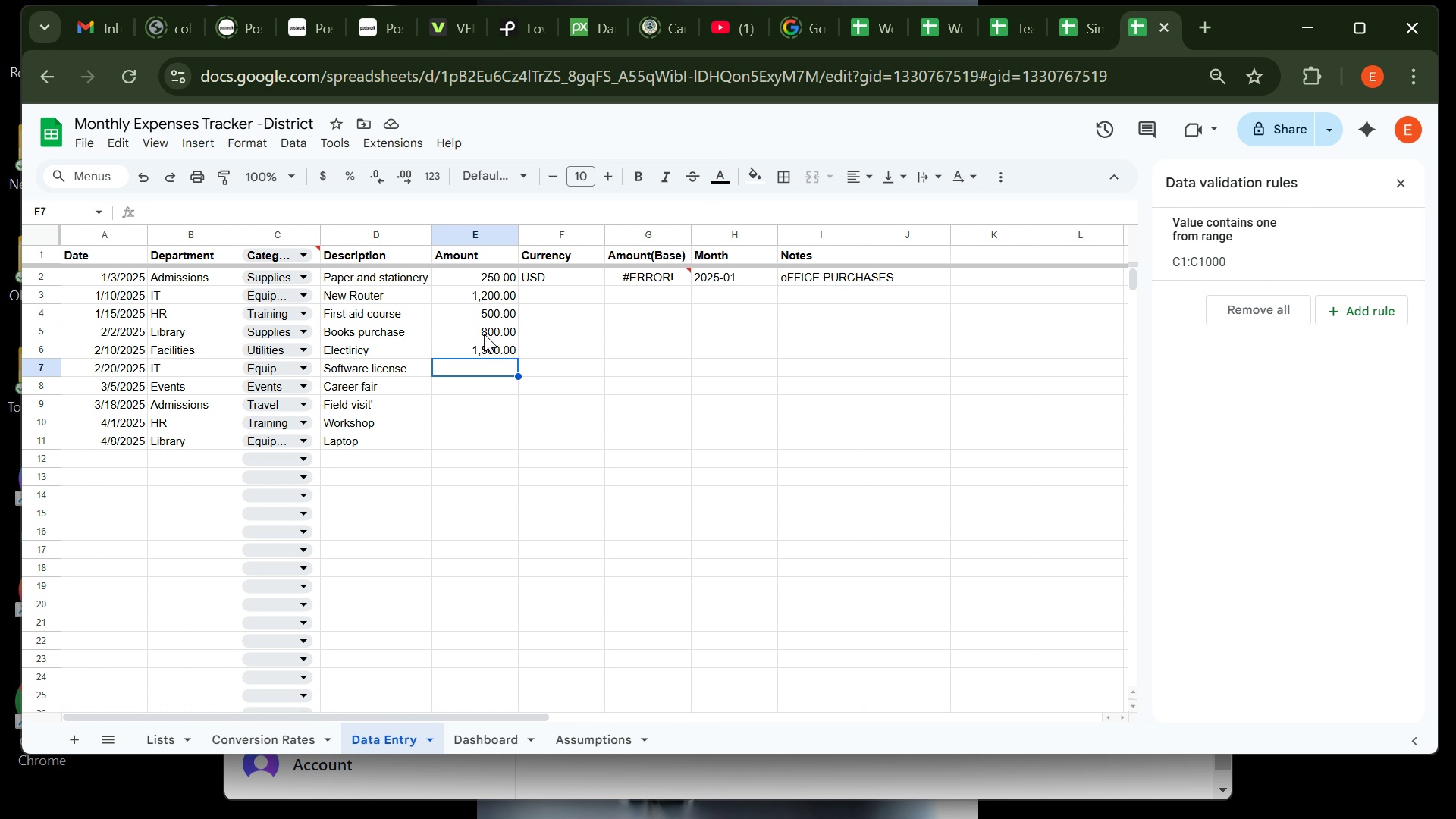 
wait(5.52)
 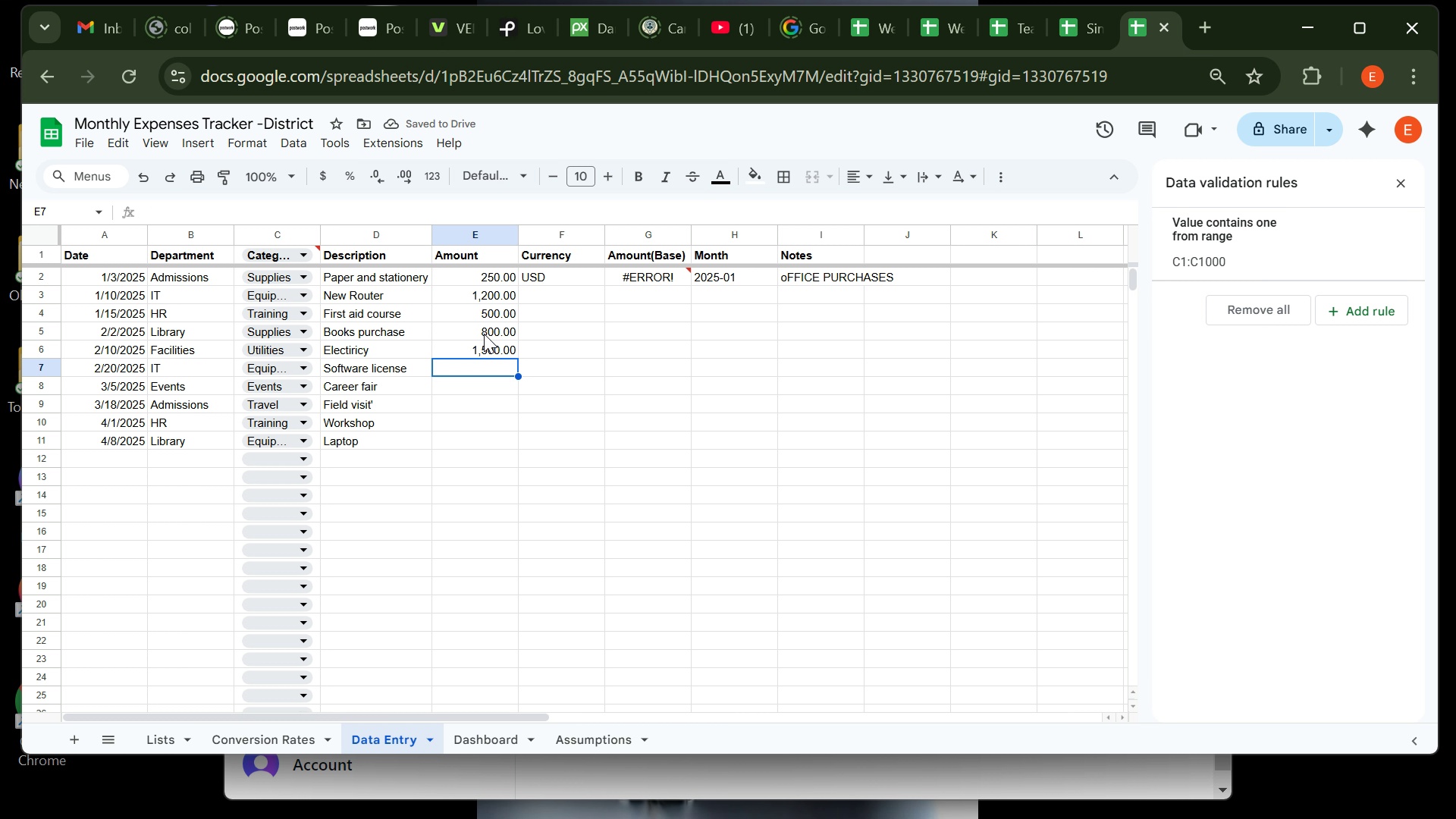 
type(300)
 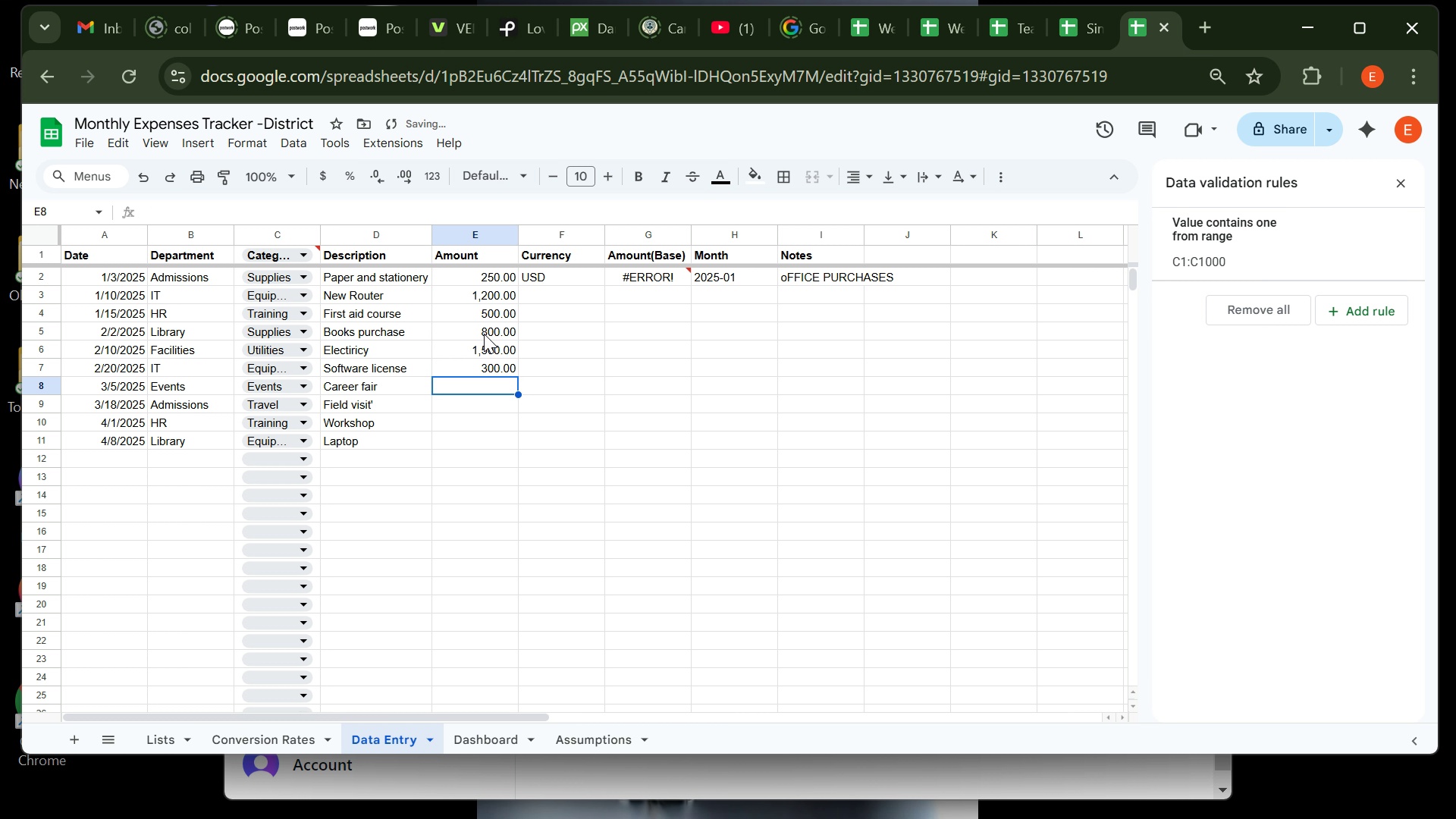 
key(Enter)
 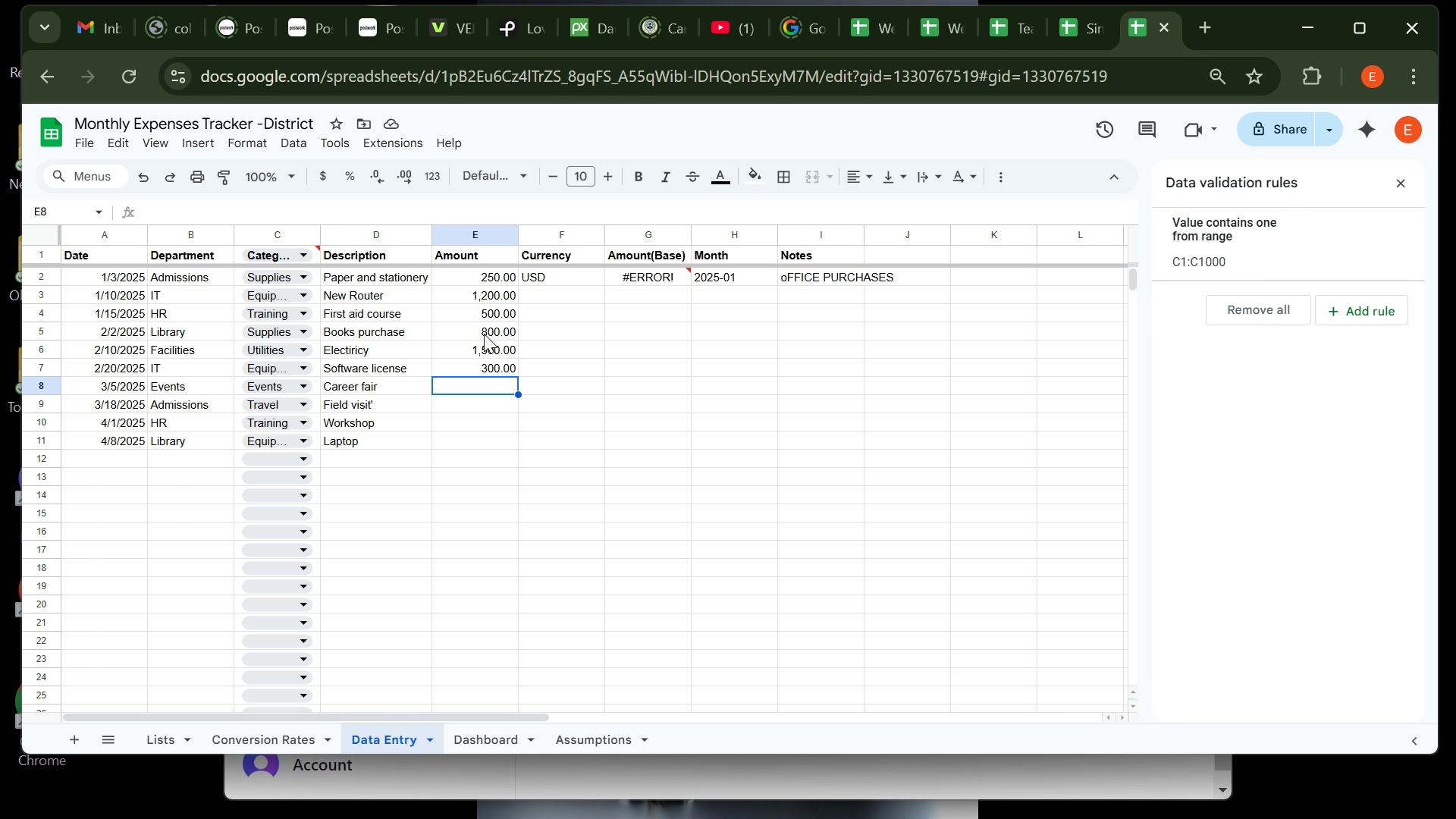 
wait(8.45)
 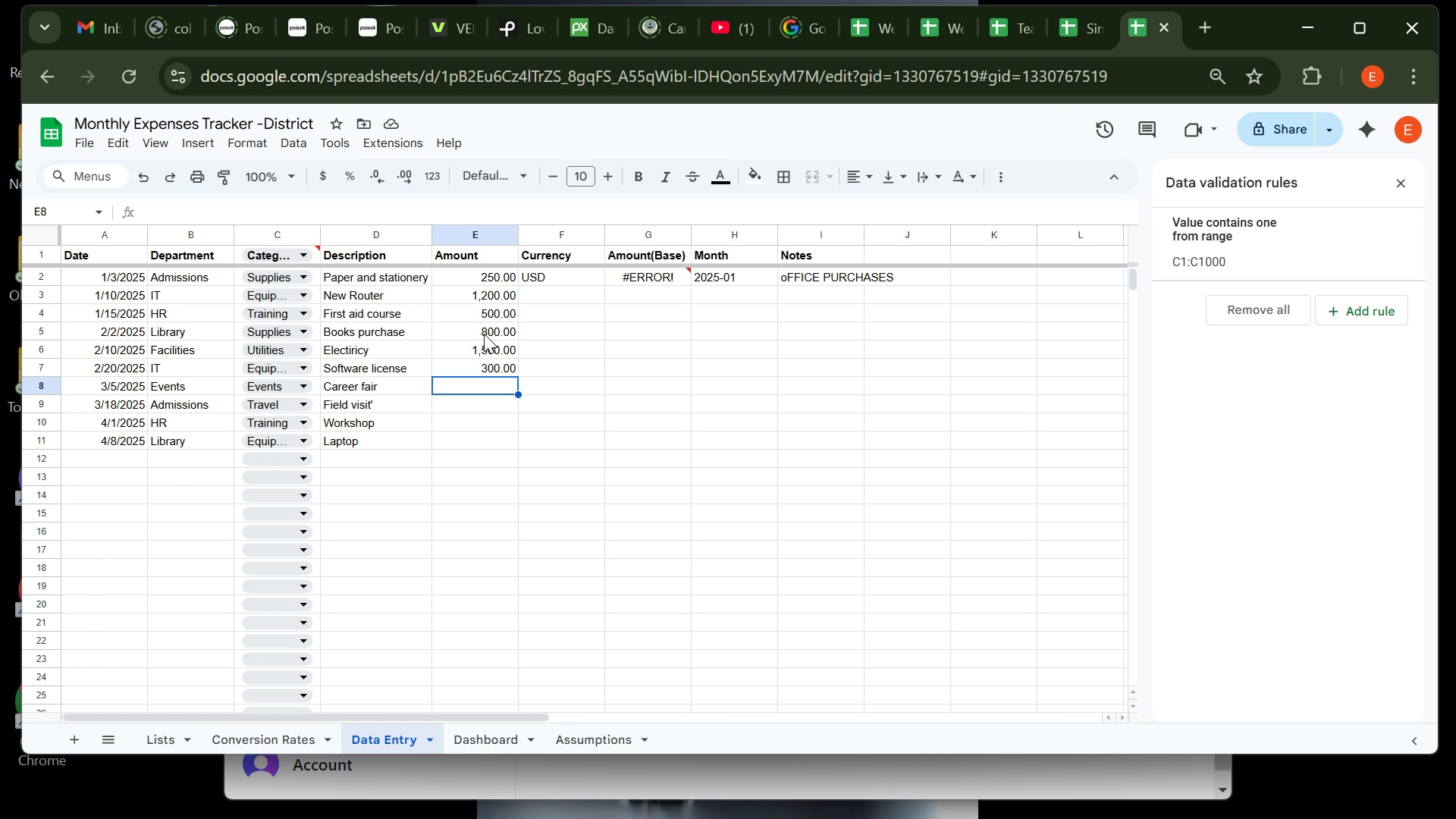 
type(2000)
 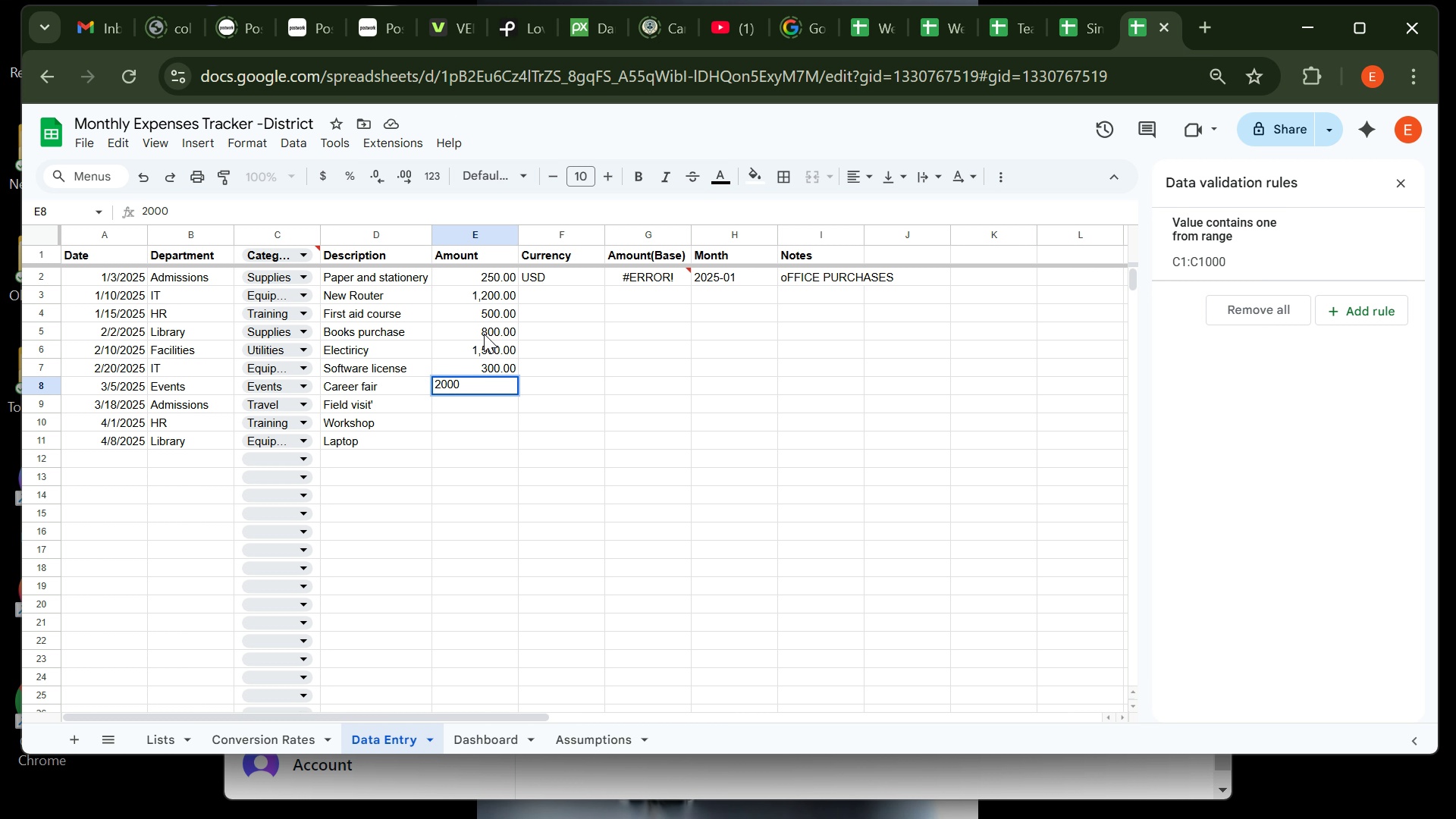 
key(Enter)
 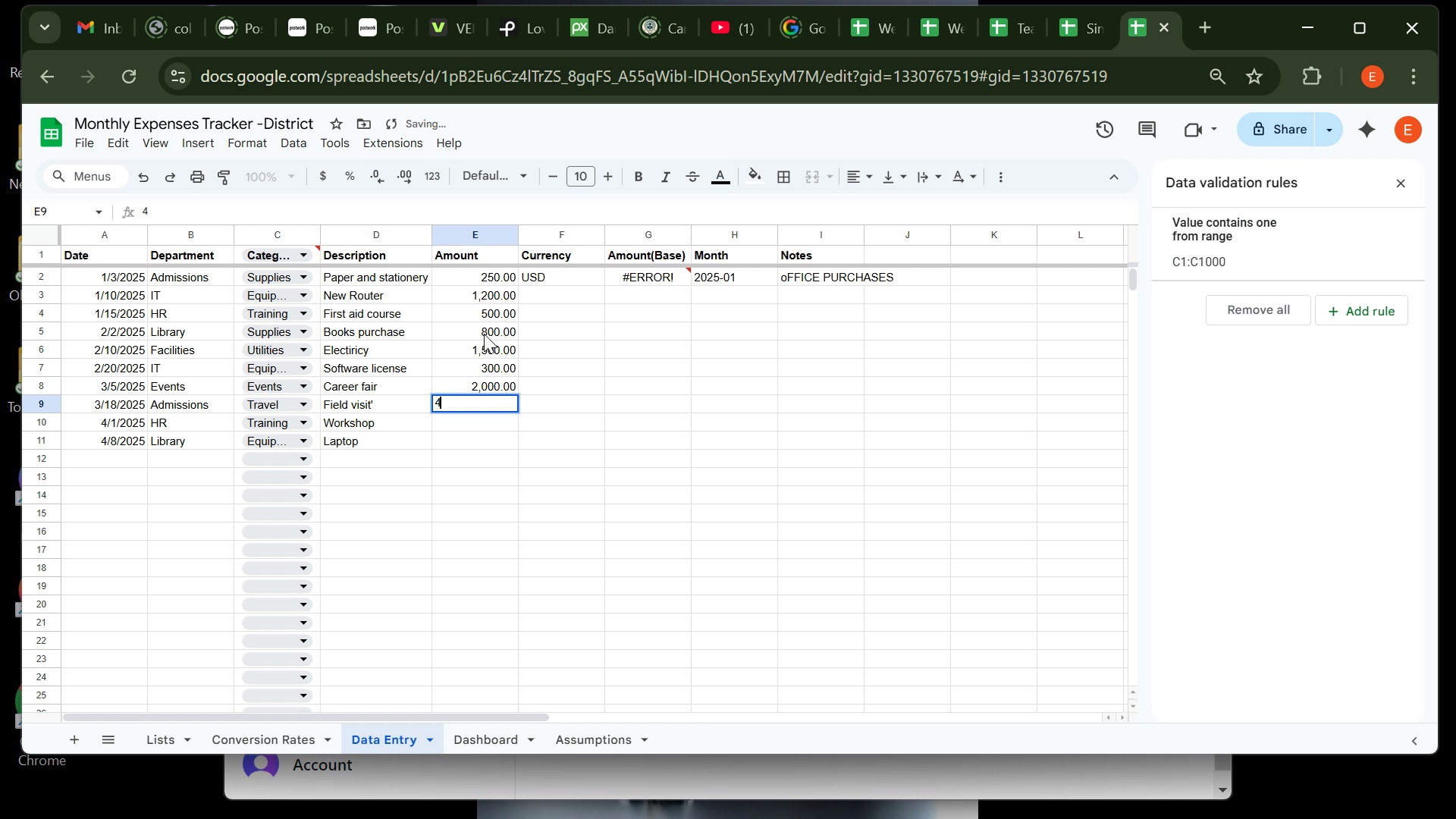 
type(400)
 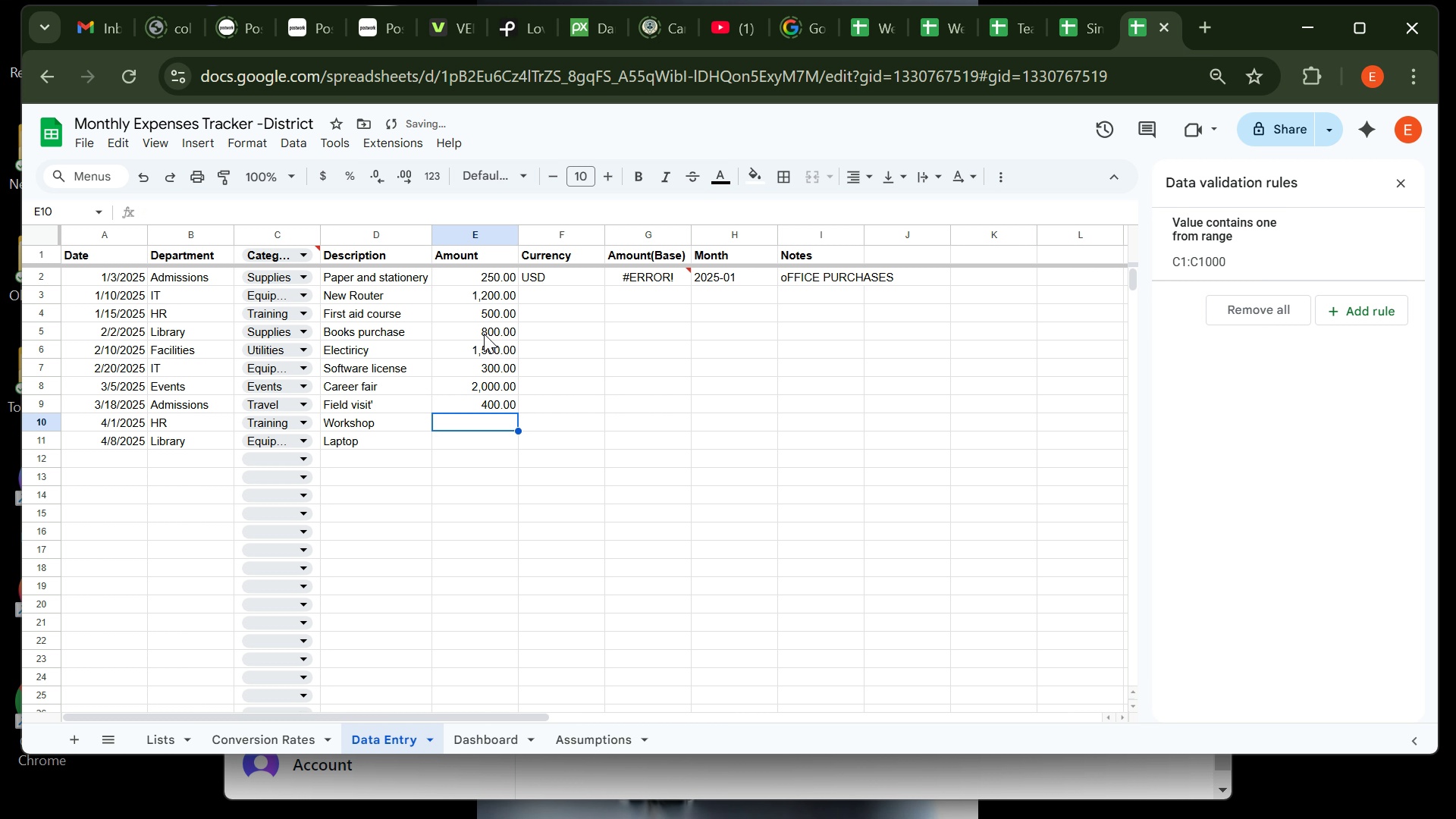 
key(Enter)
 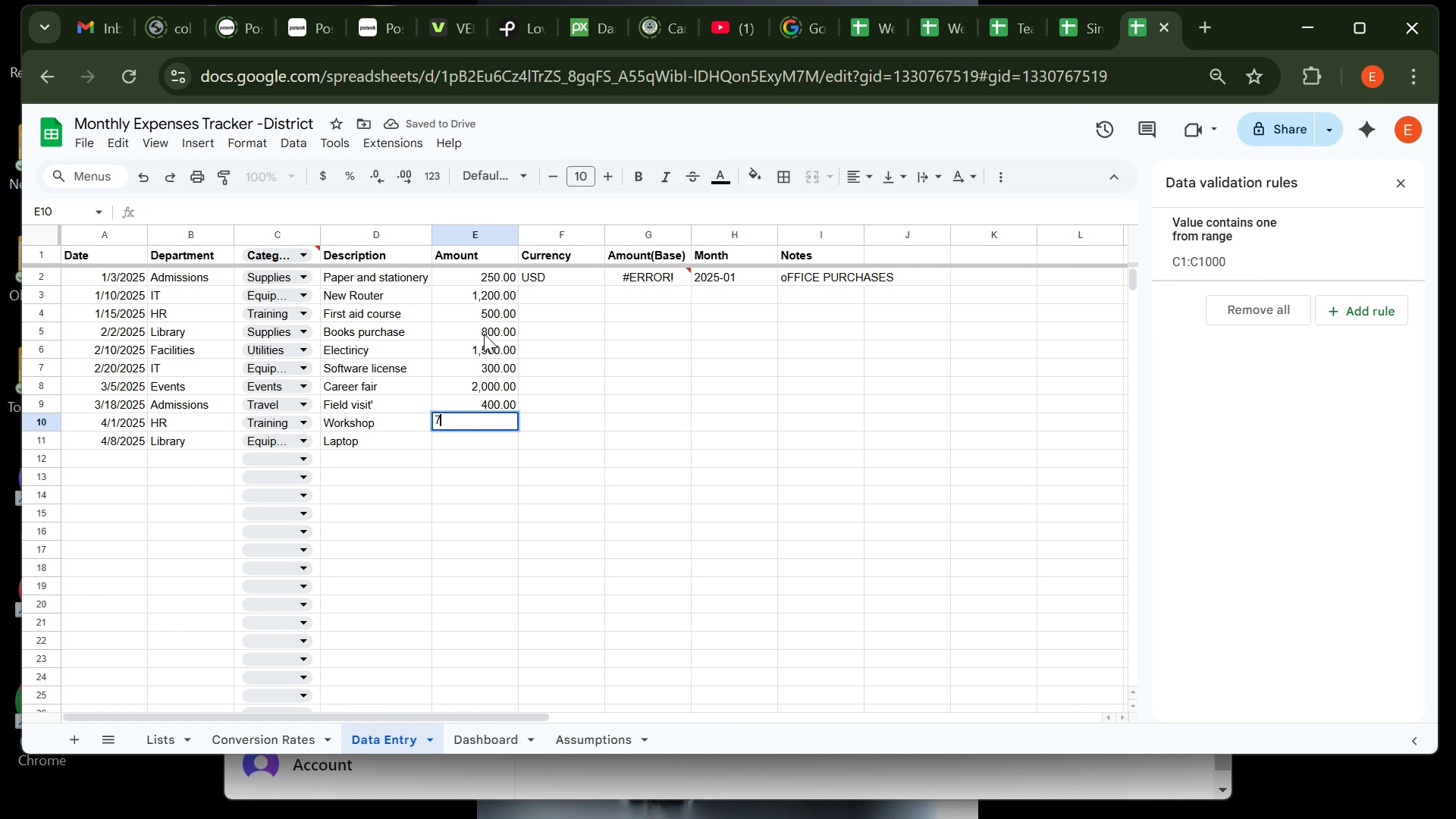 
type(750)
 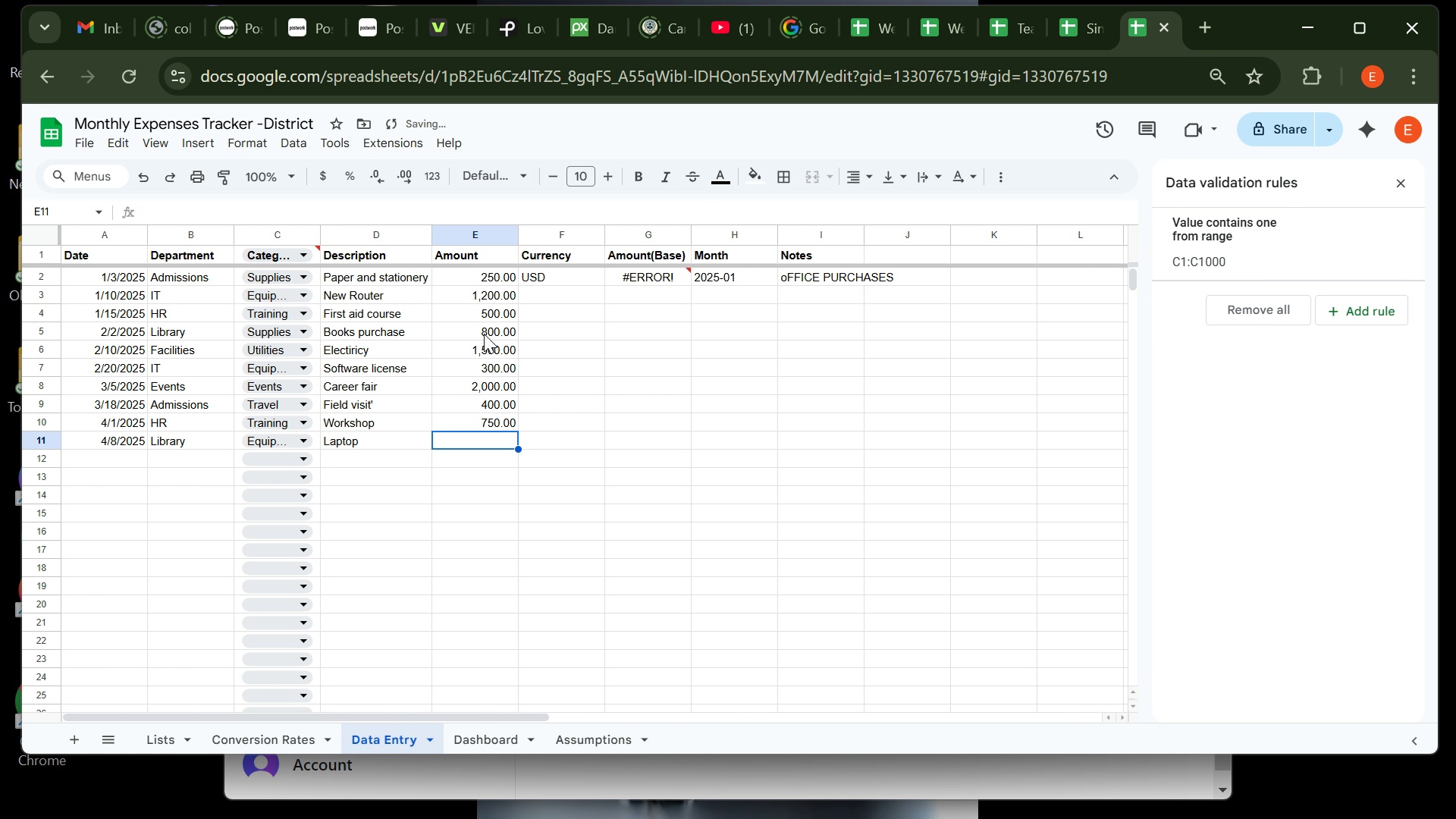 
key(Enter)
 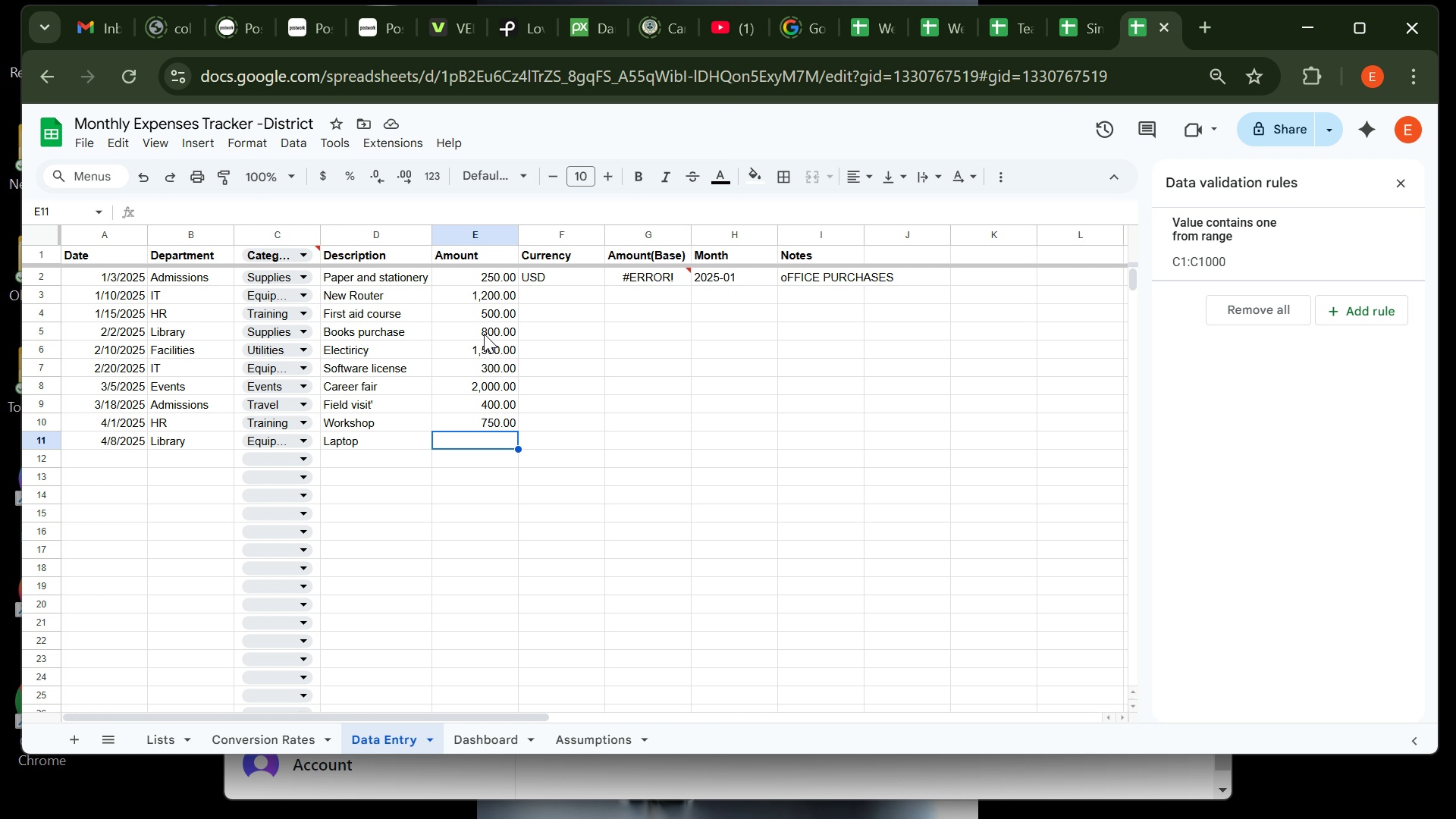 
wait(5.38)
 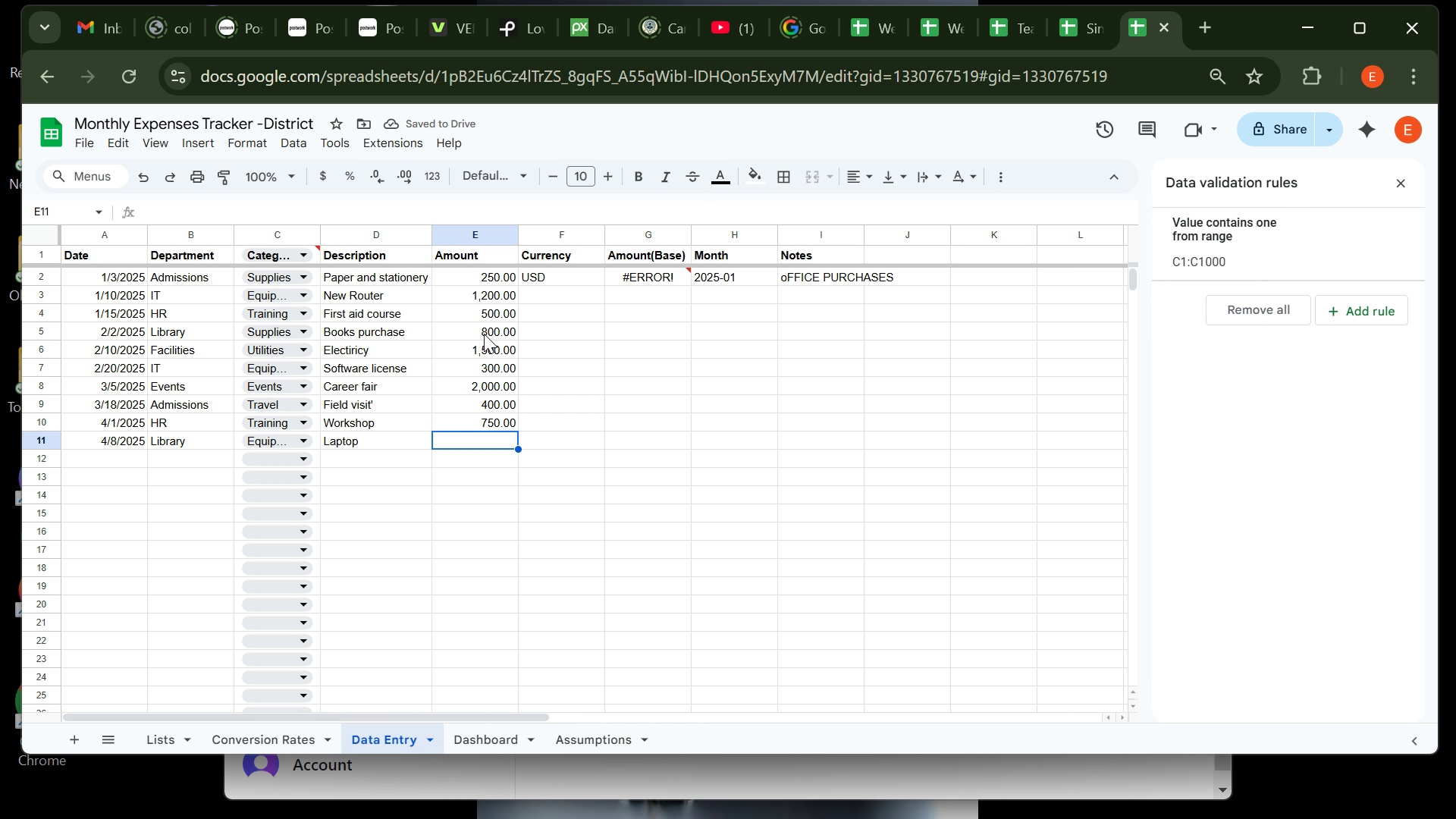 
type(900)
 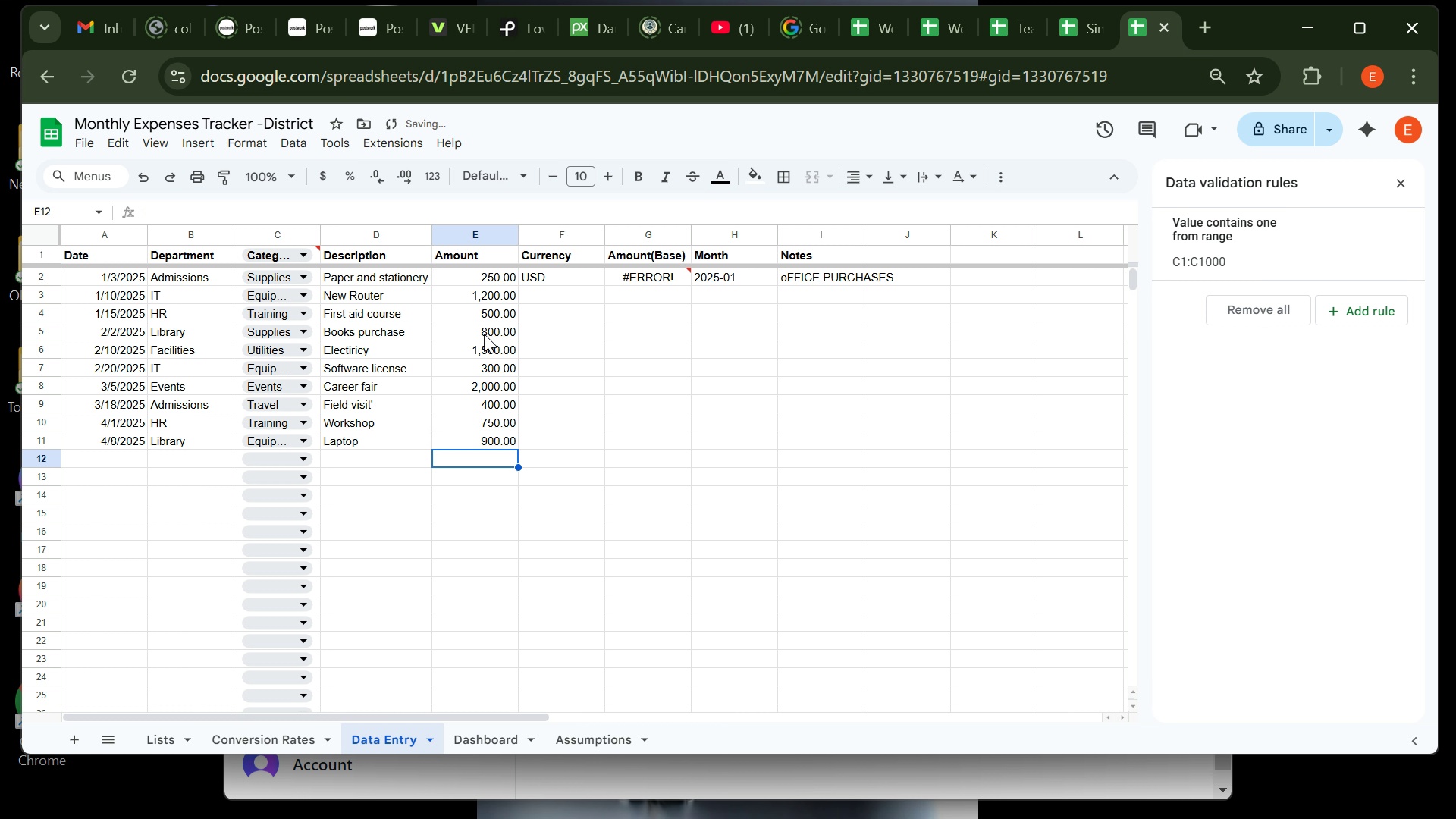 
key(Enter)
 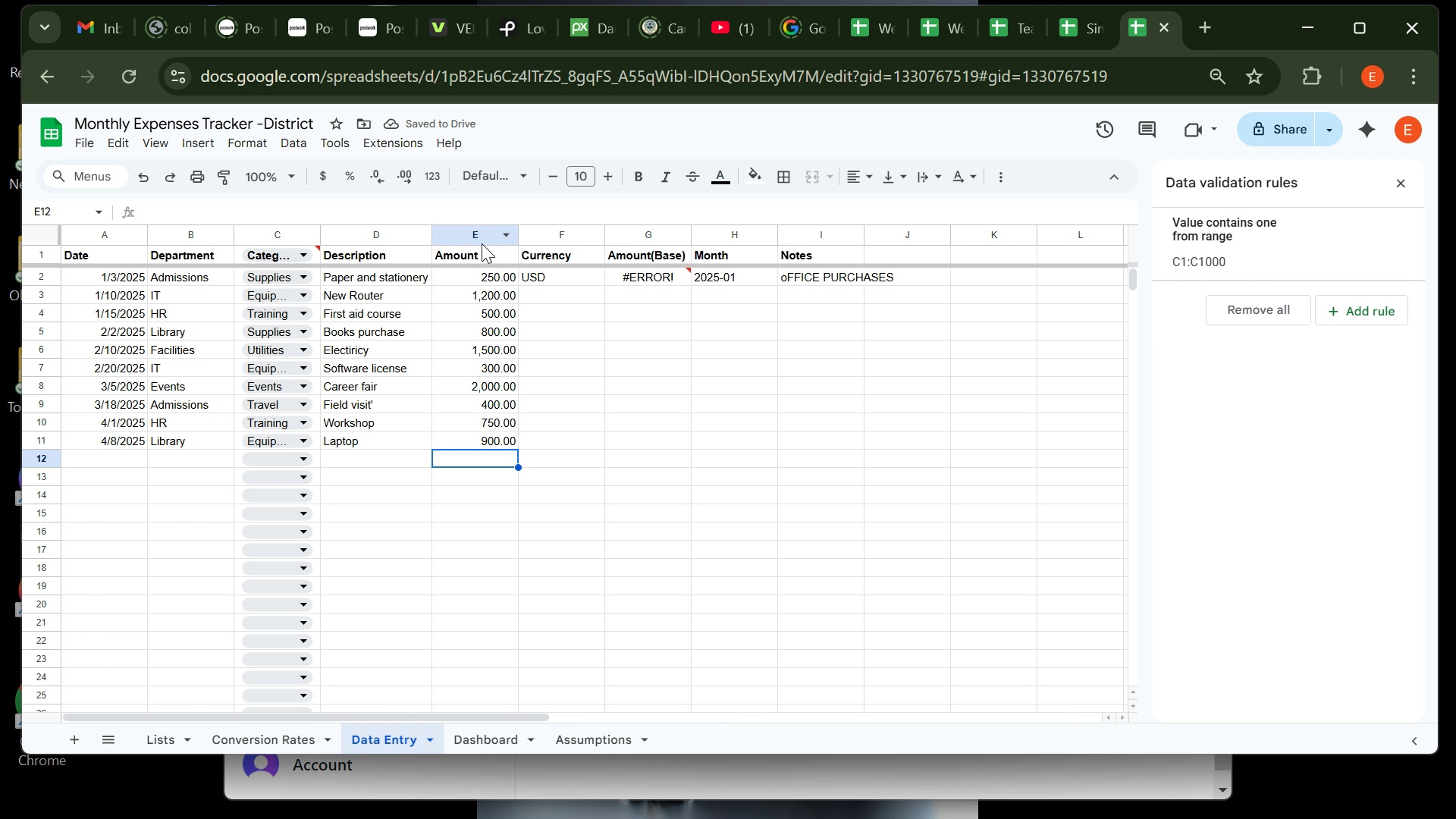 
left_click([482, 243])
 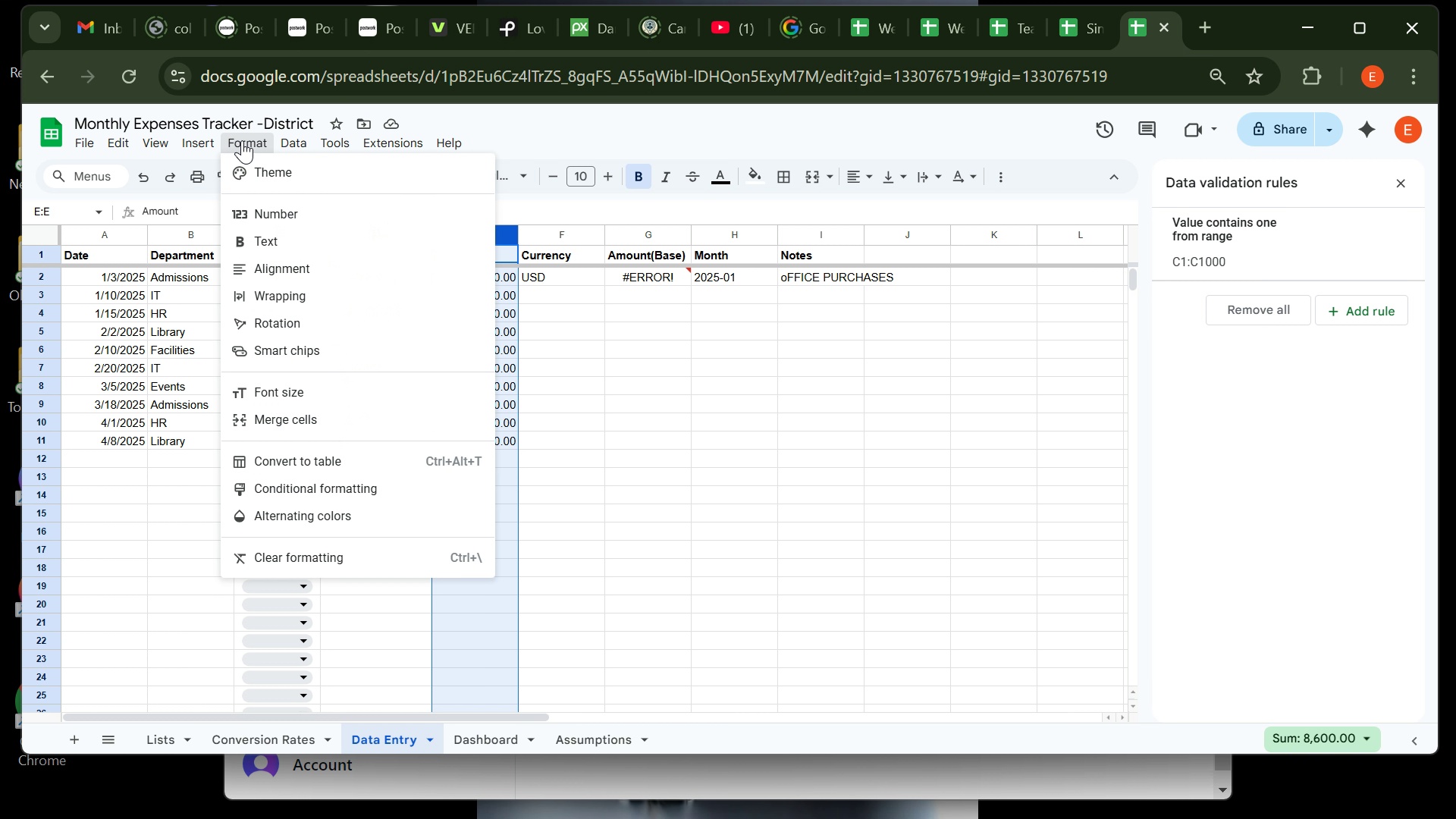 
left_click([242, 140])
 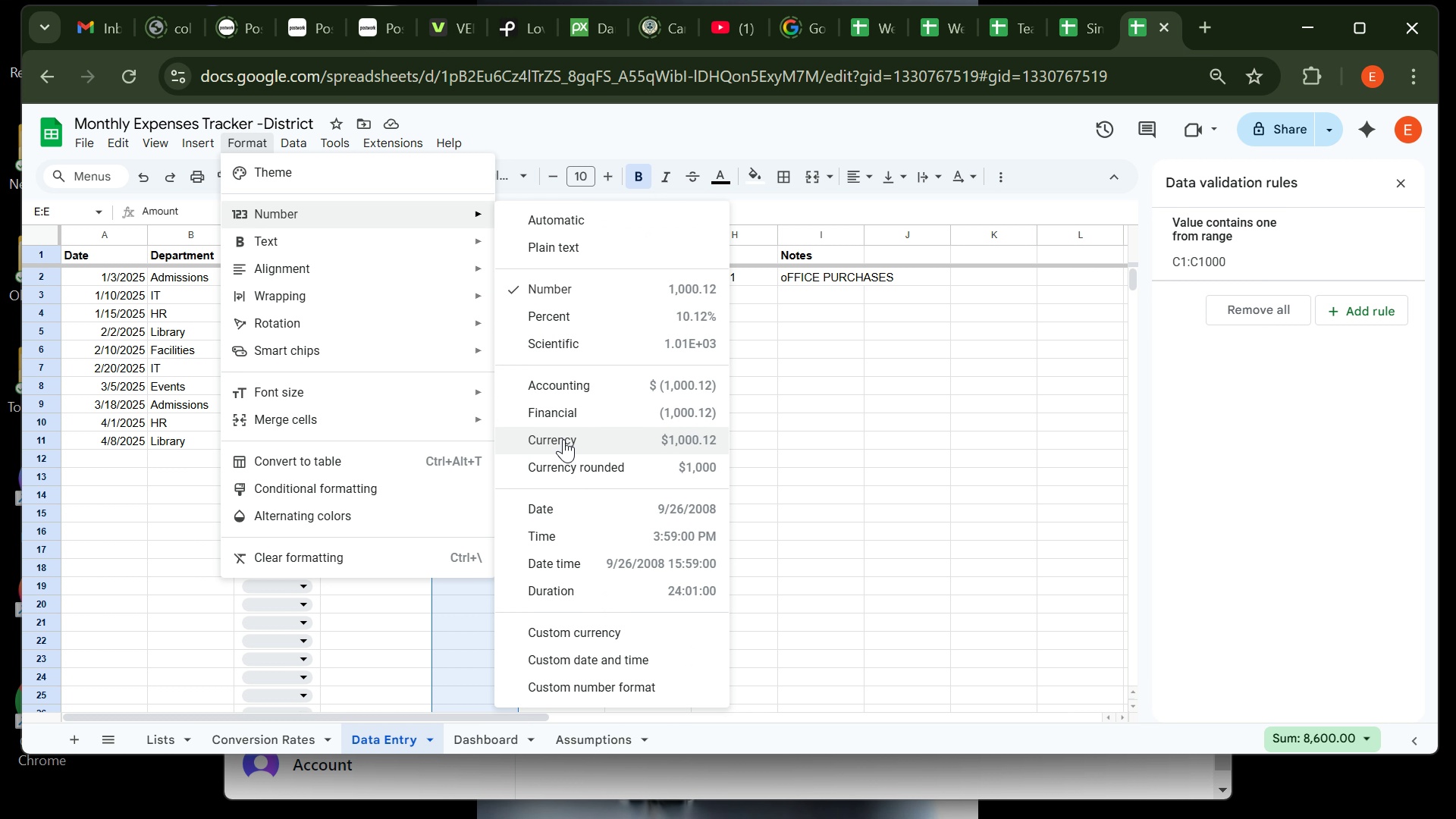 
left_click([563, 444])
 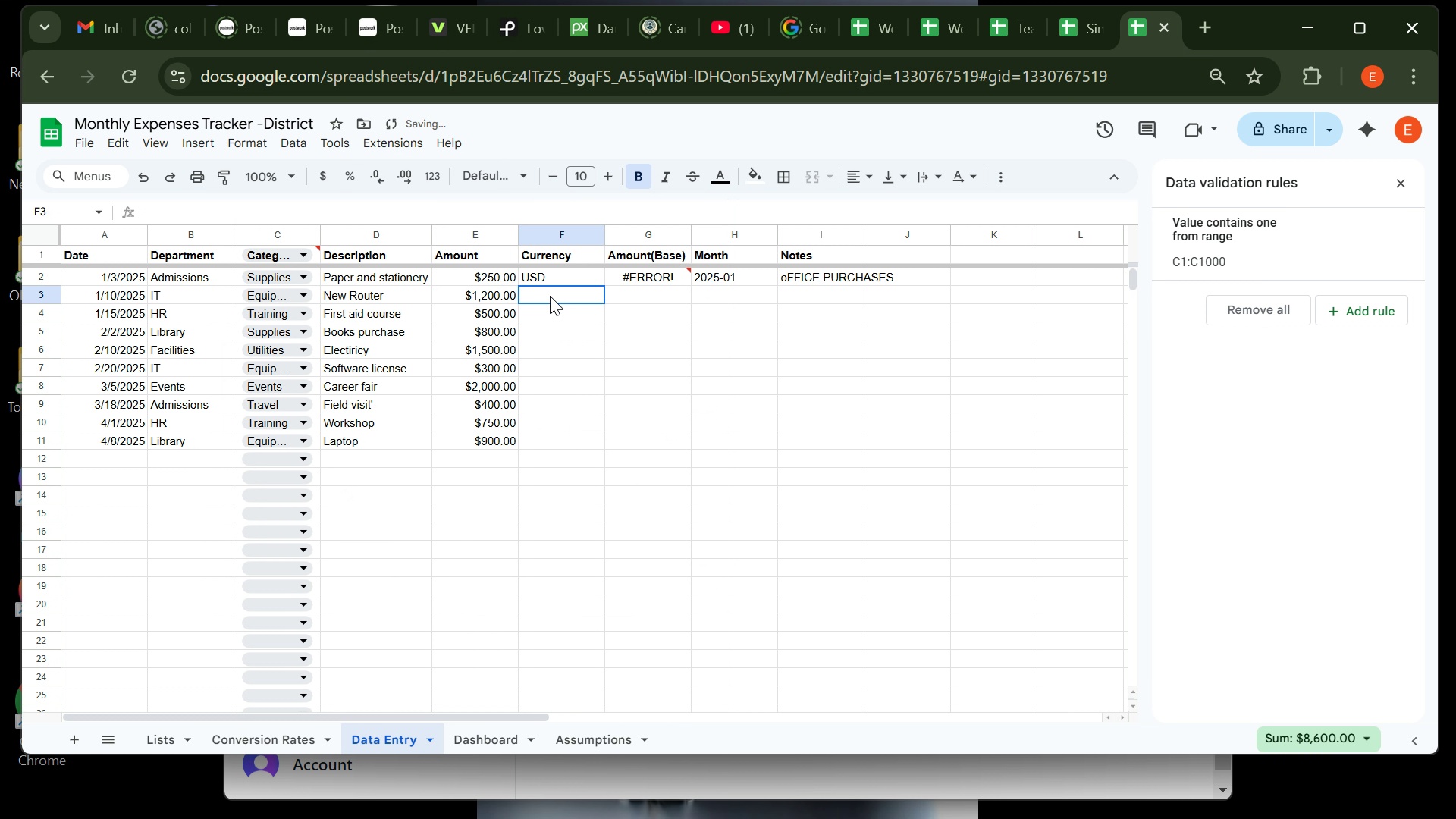 
left_click([550, 296])
 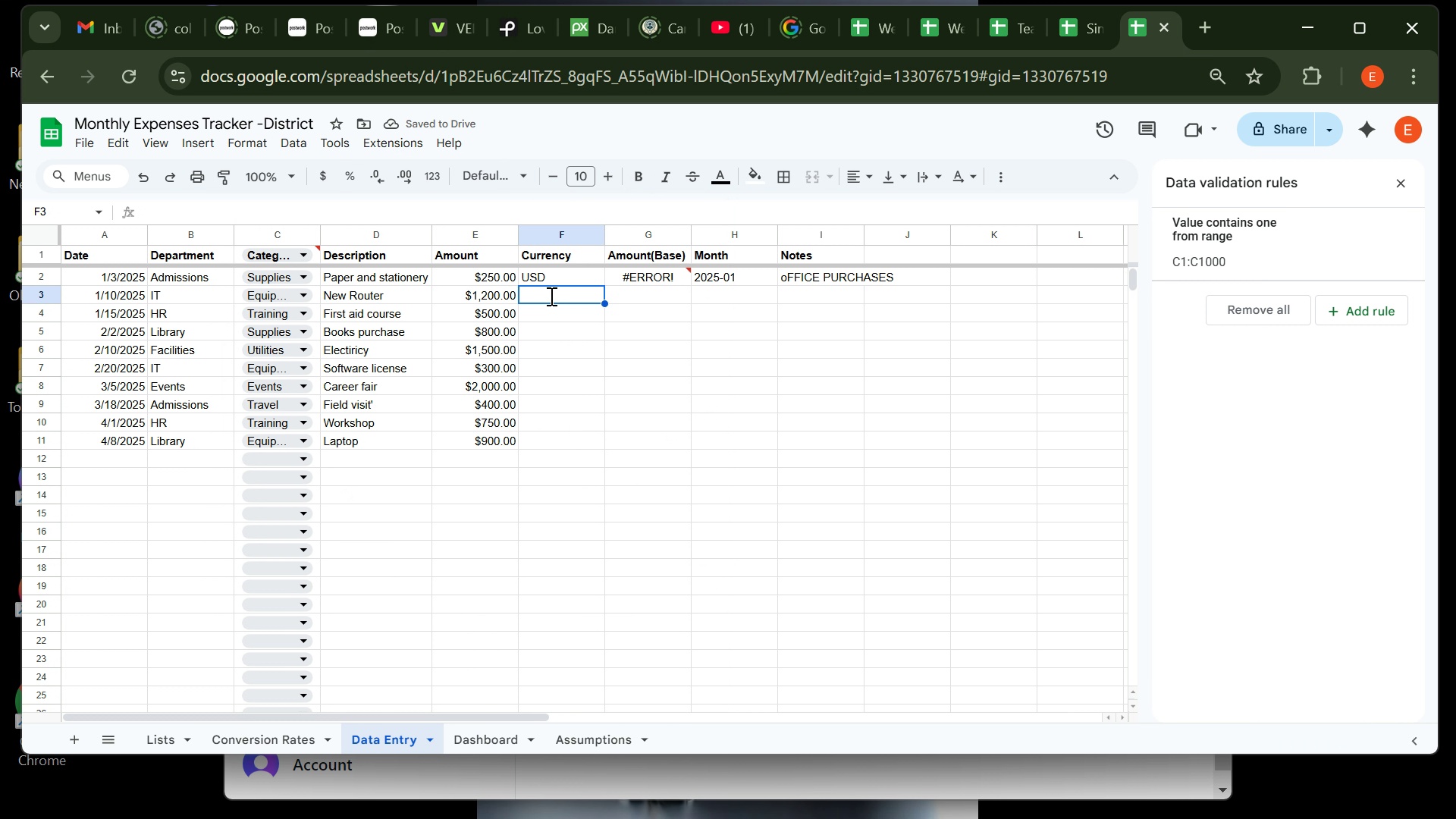 
key(CapsLock)
 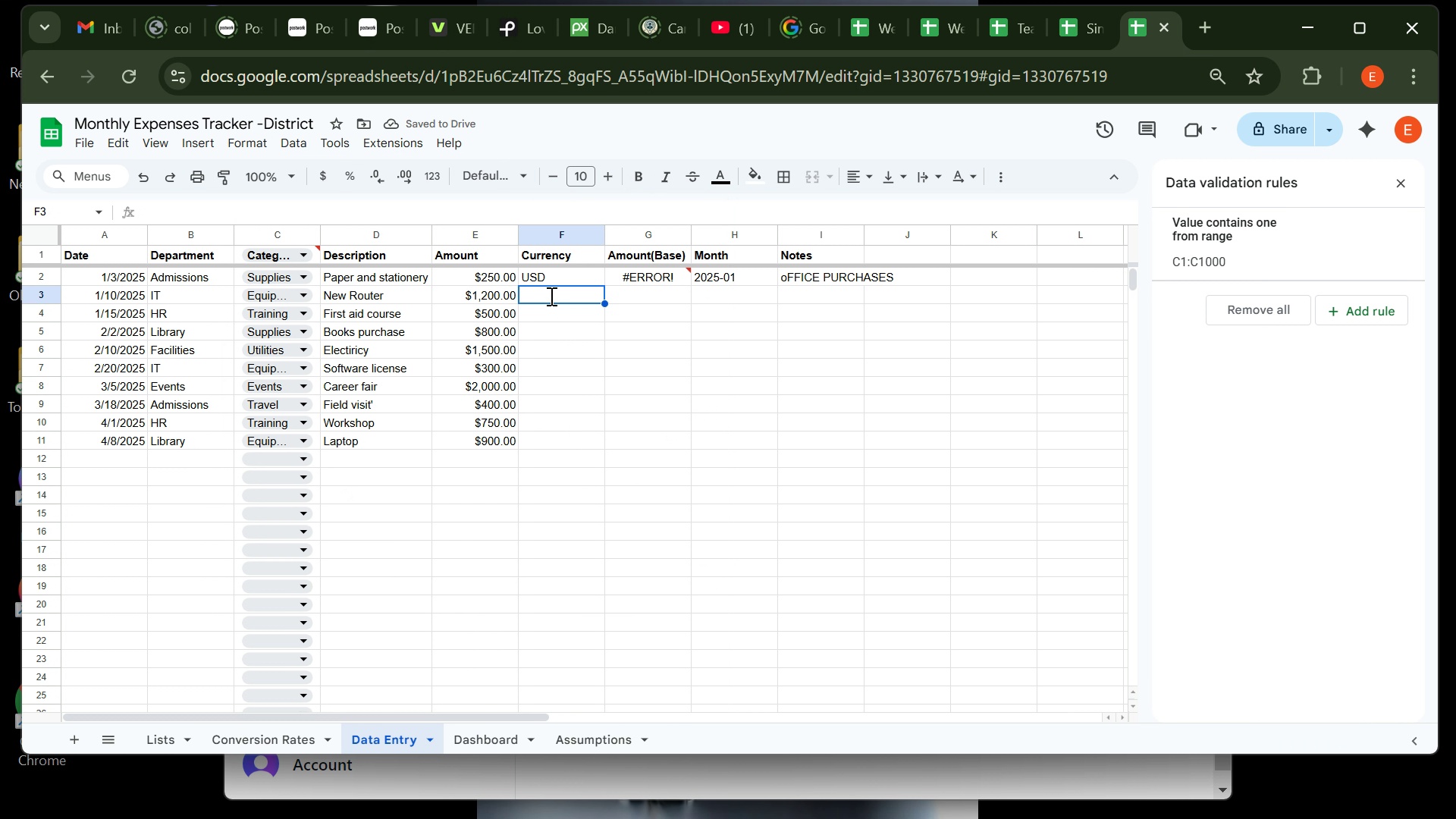 
key(E)
 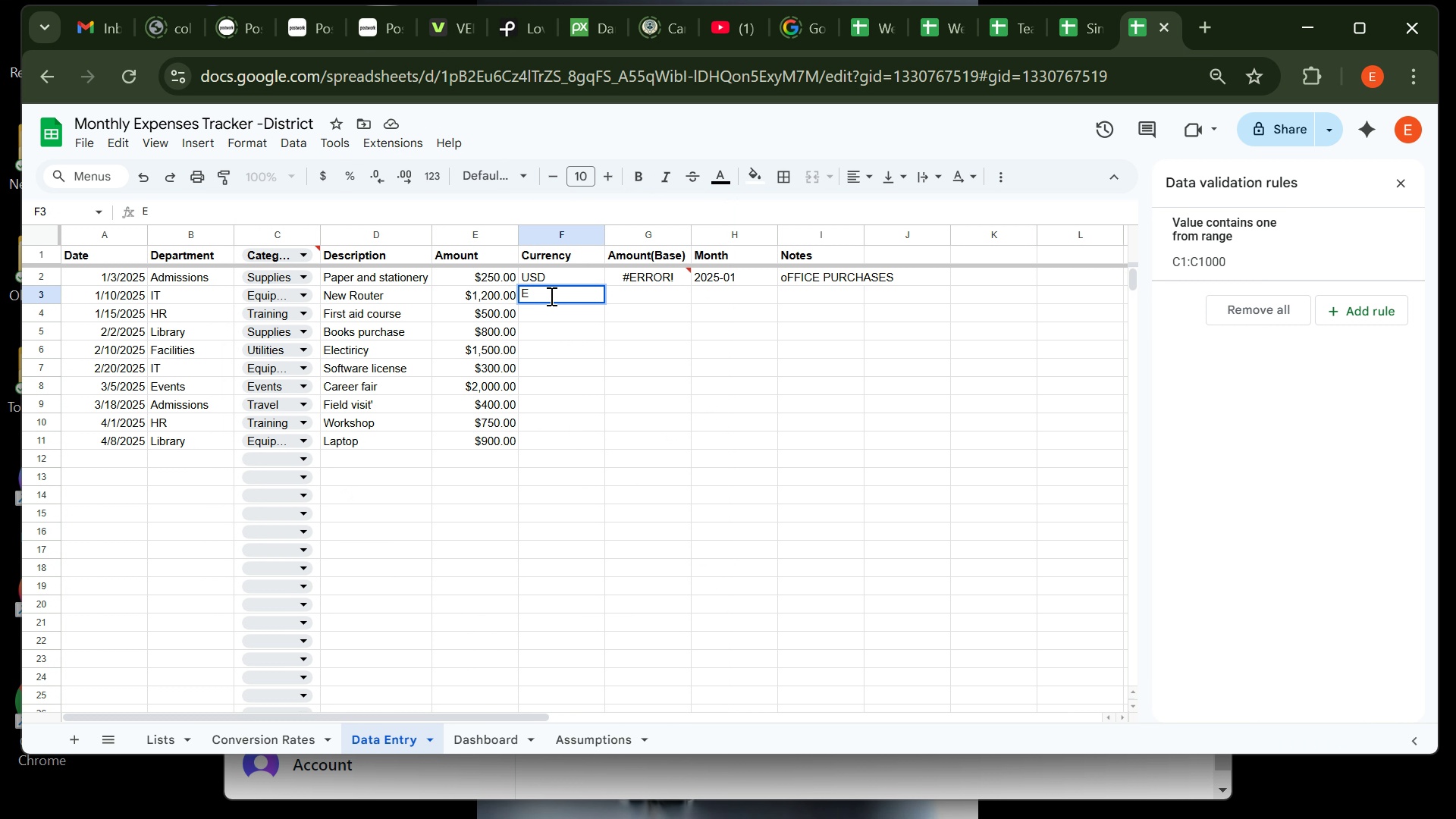 
type(UR)
 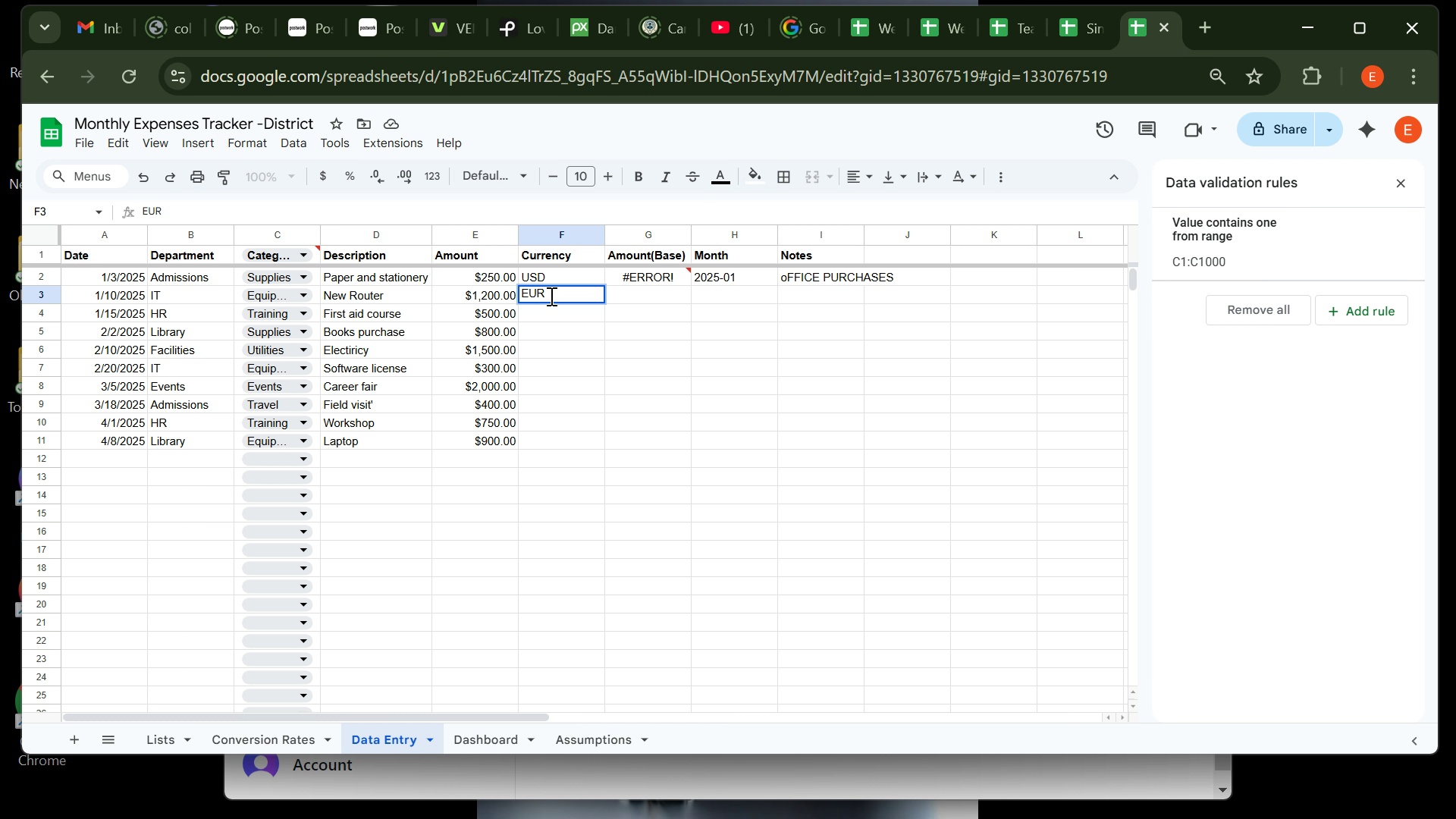 
key(Enter)
 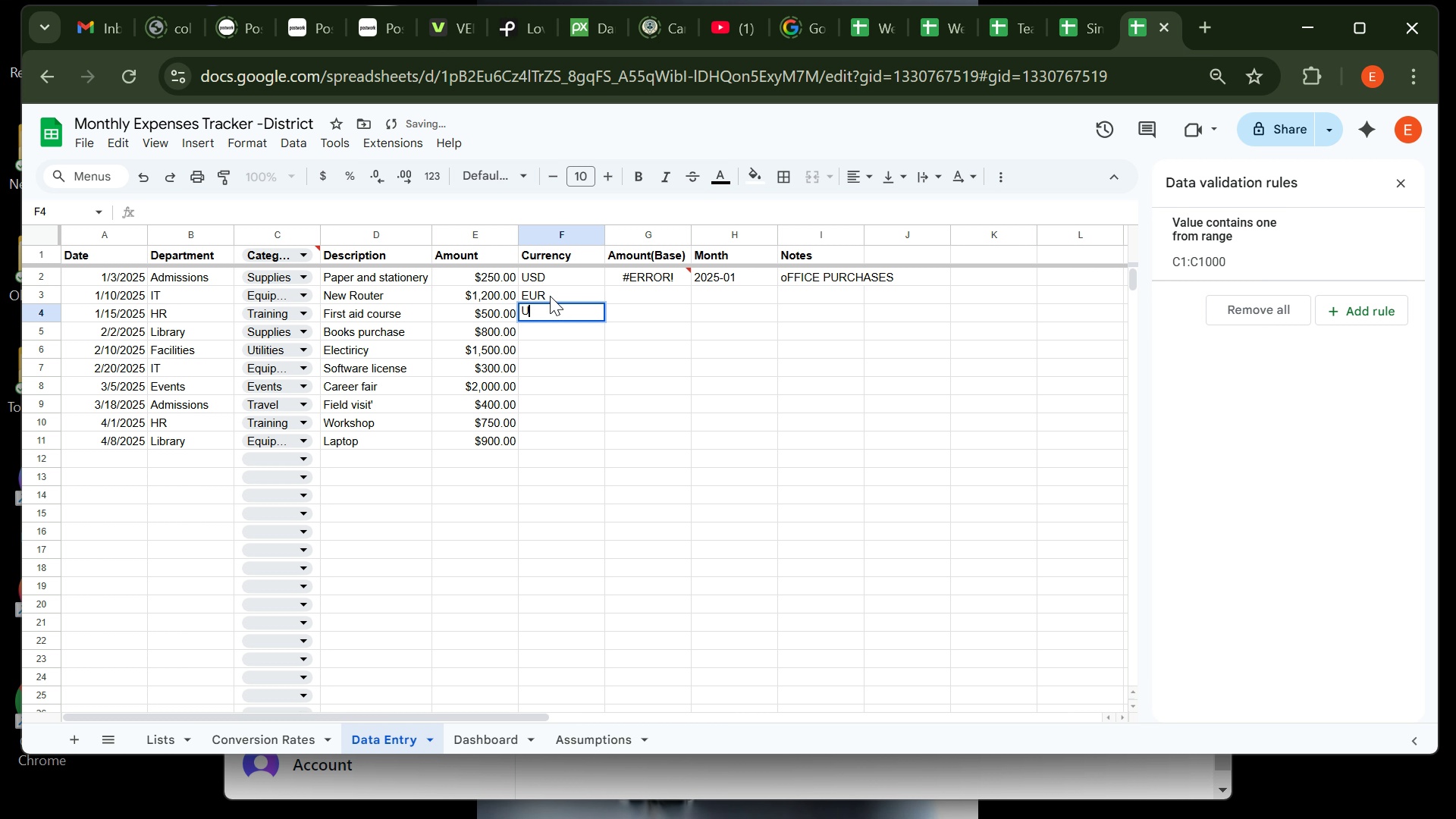 
type(USD)
 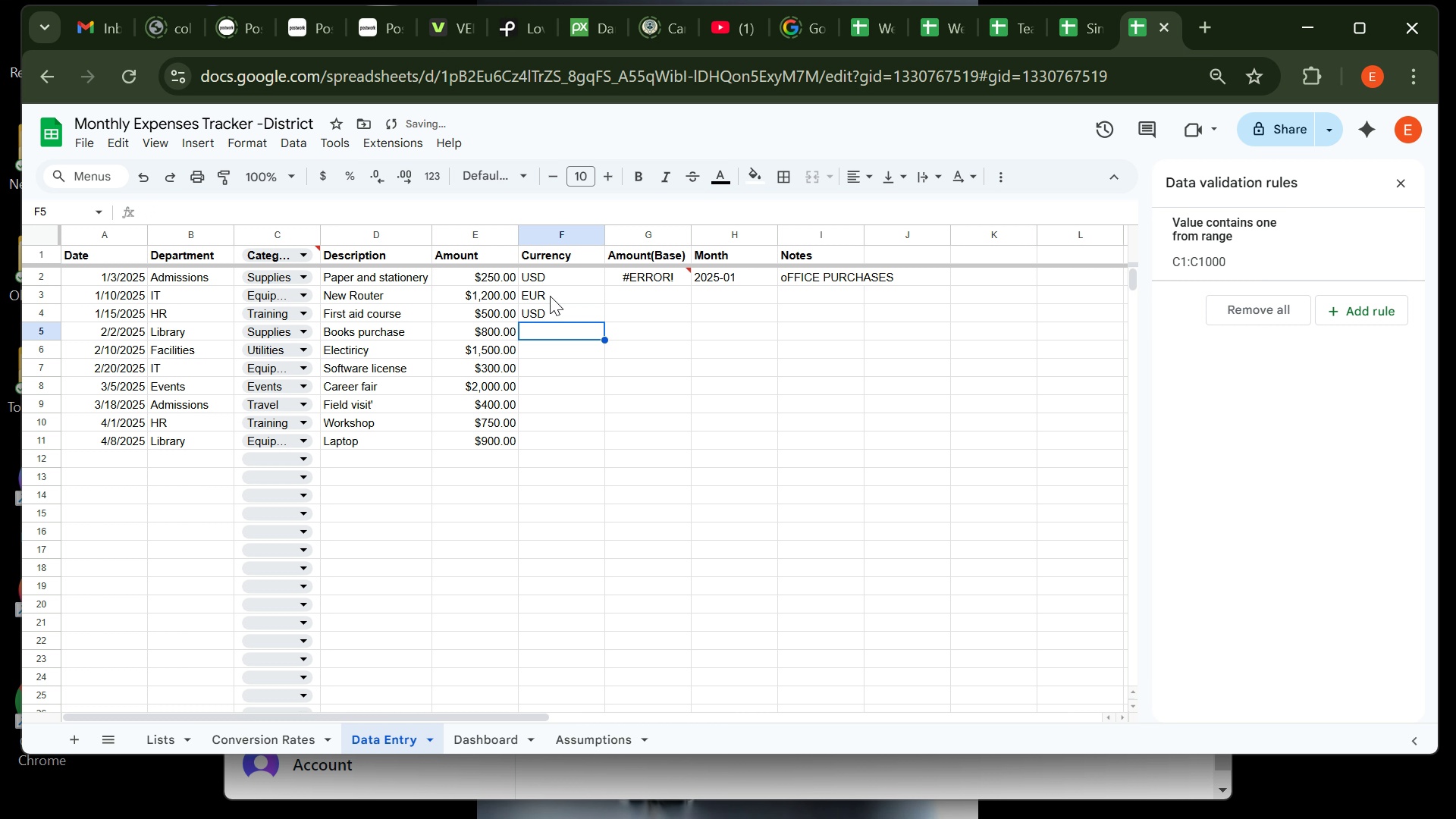 
key(Enter)
 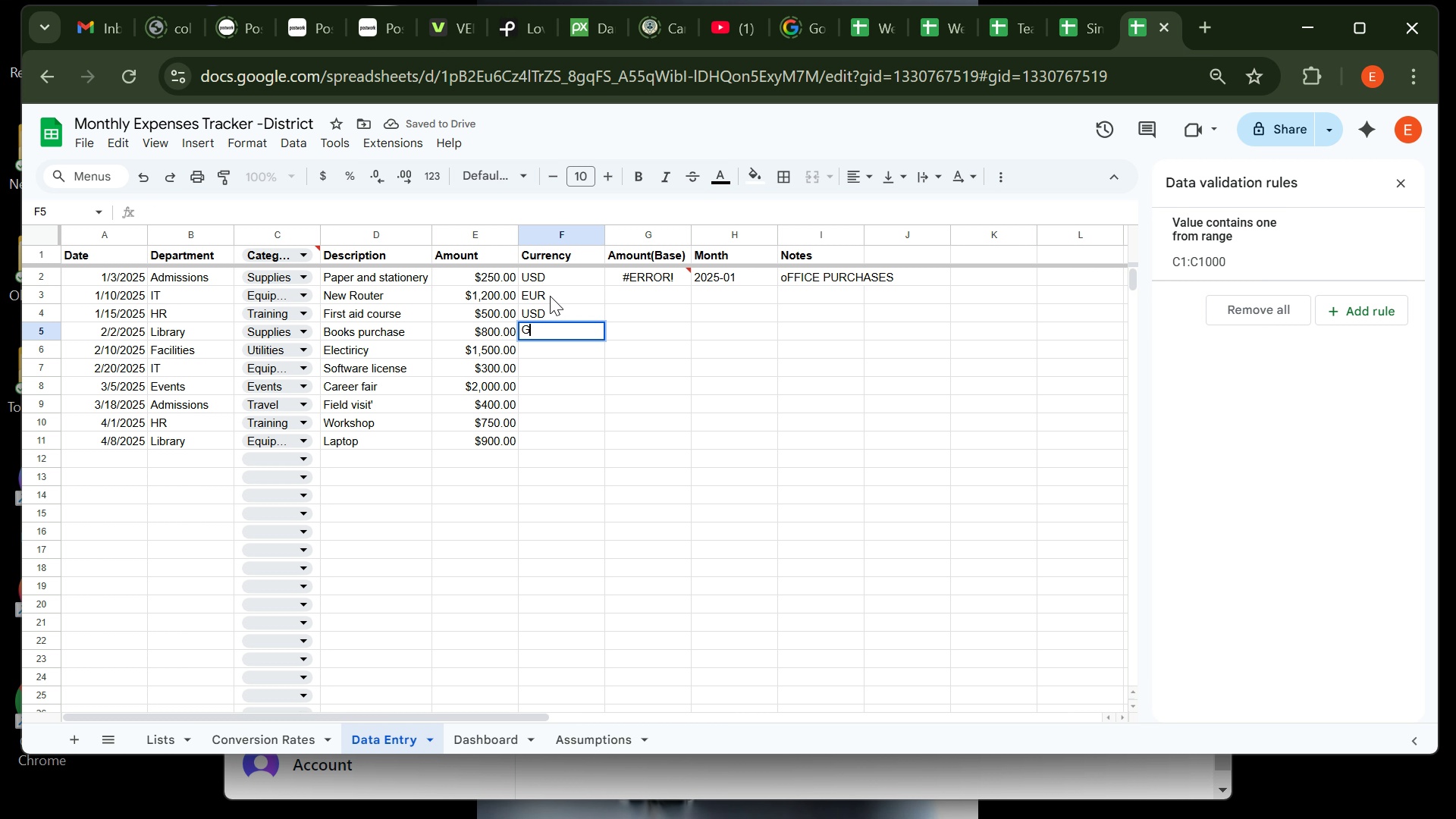 
type(GBP)
 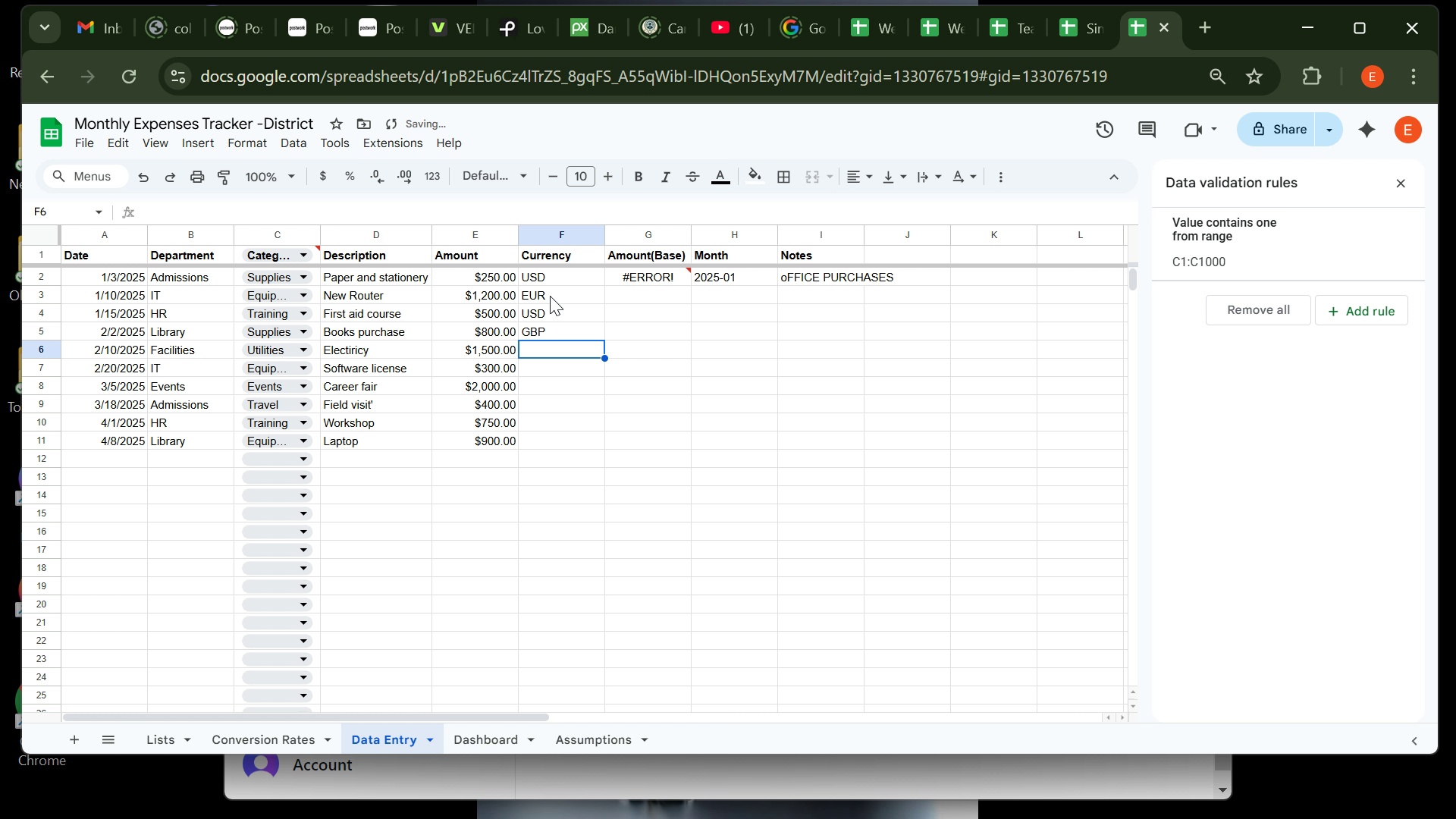 
key(Enter)
 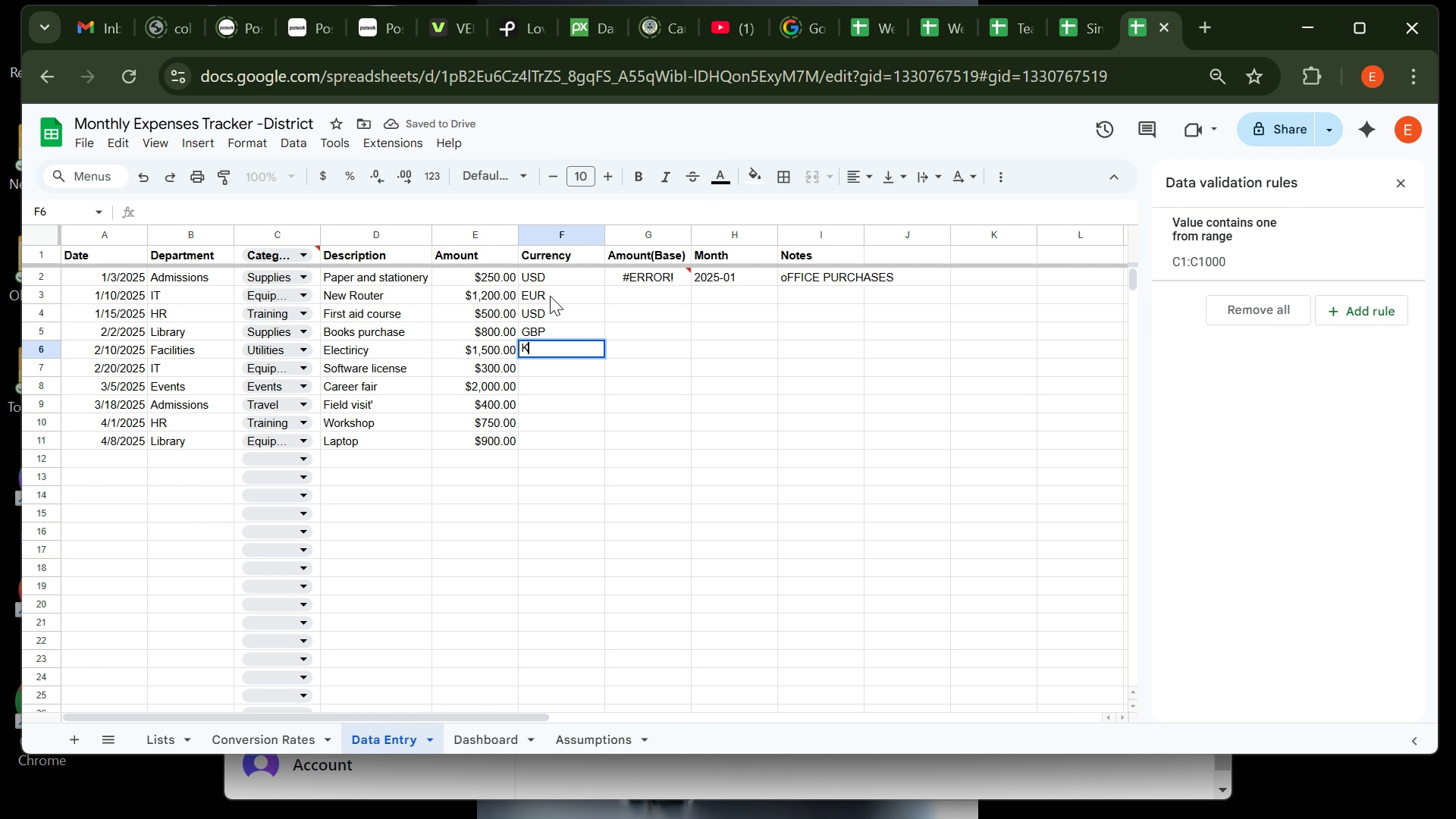 
type(KES)
 